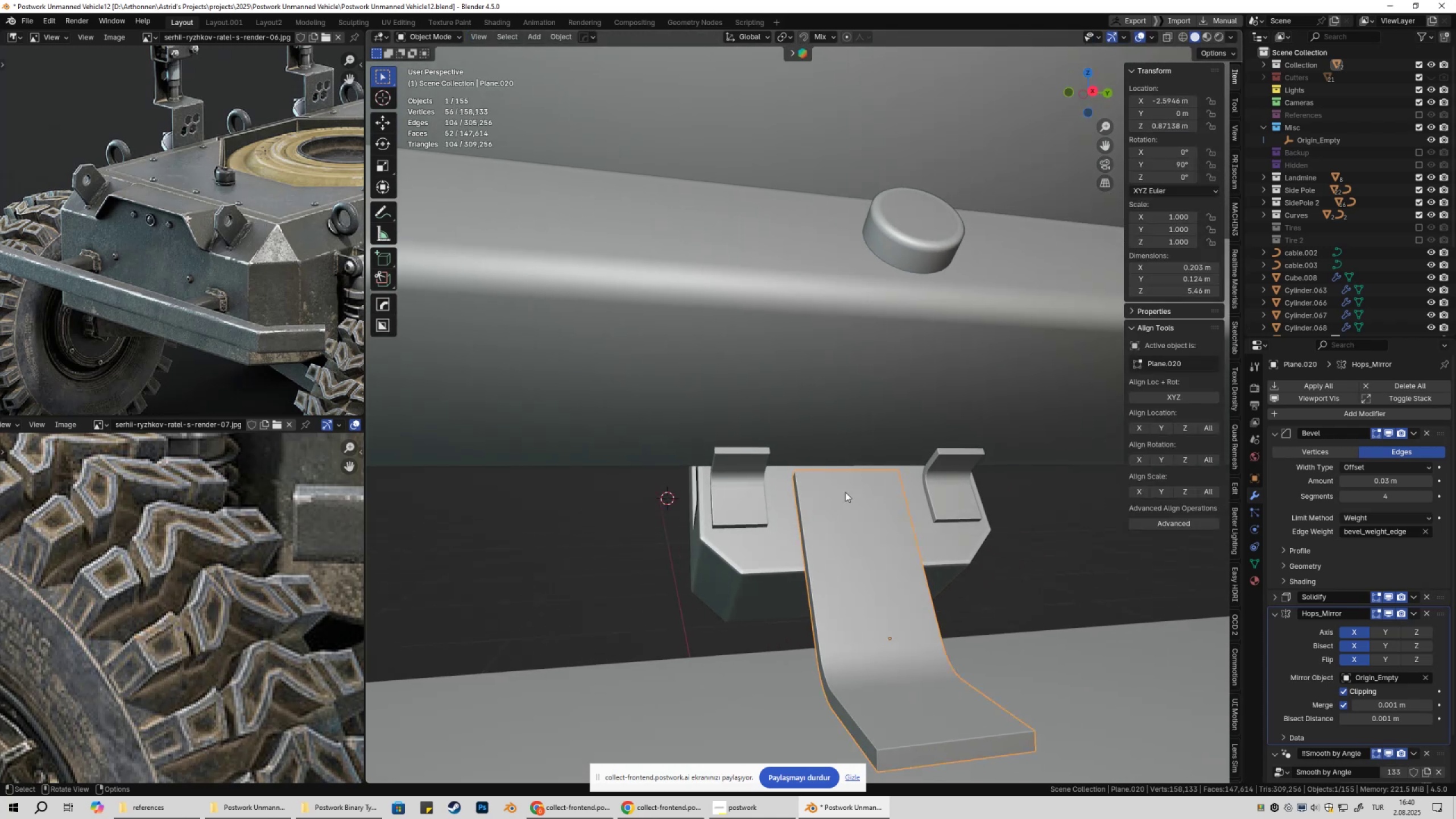 
scroll: coordinate [846, 493], scroll_direction: down, amount: 3.0
 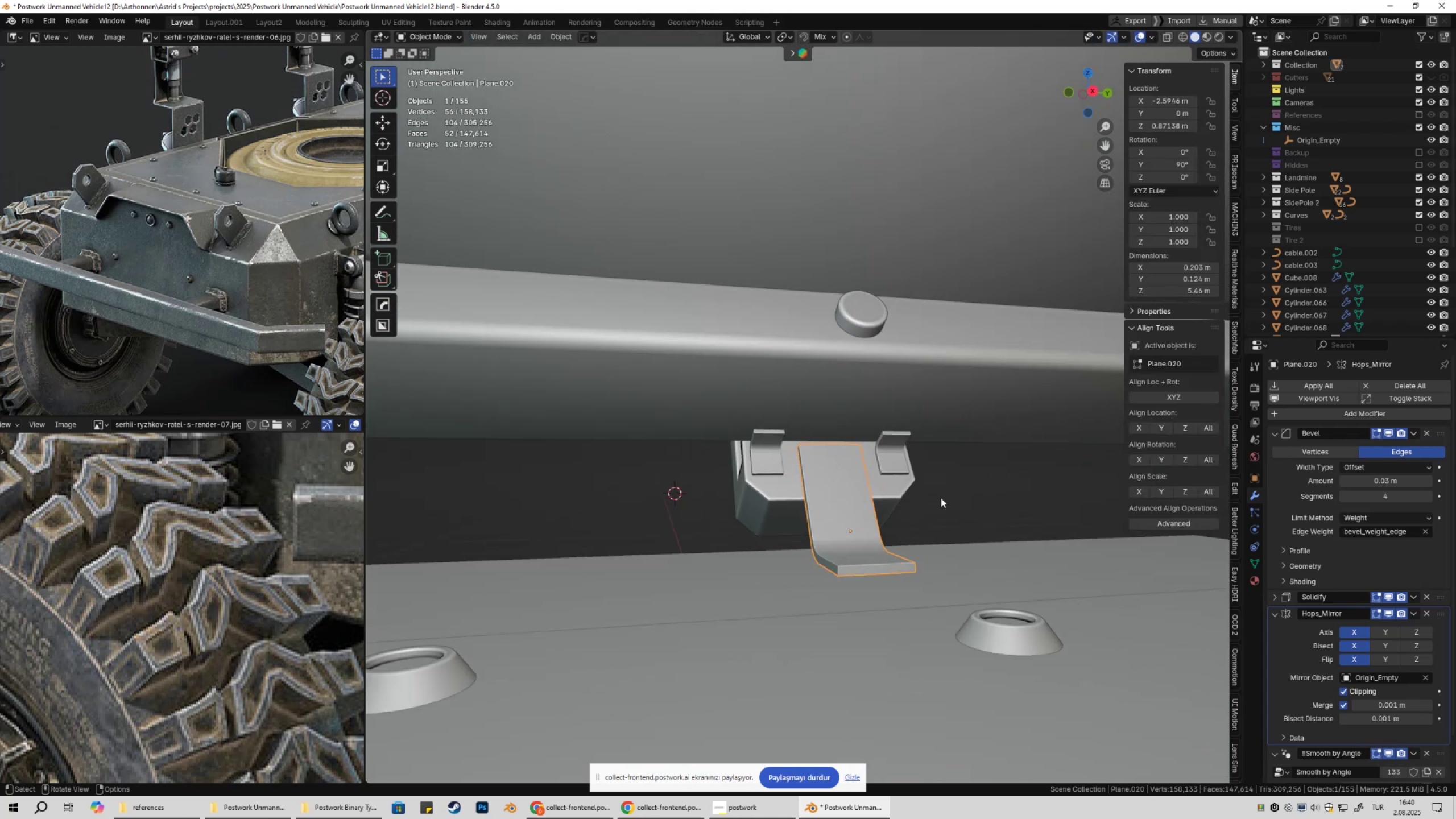 
left_click([942, 498])
 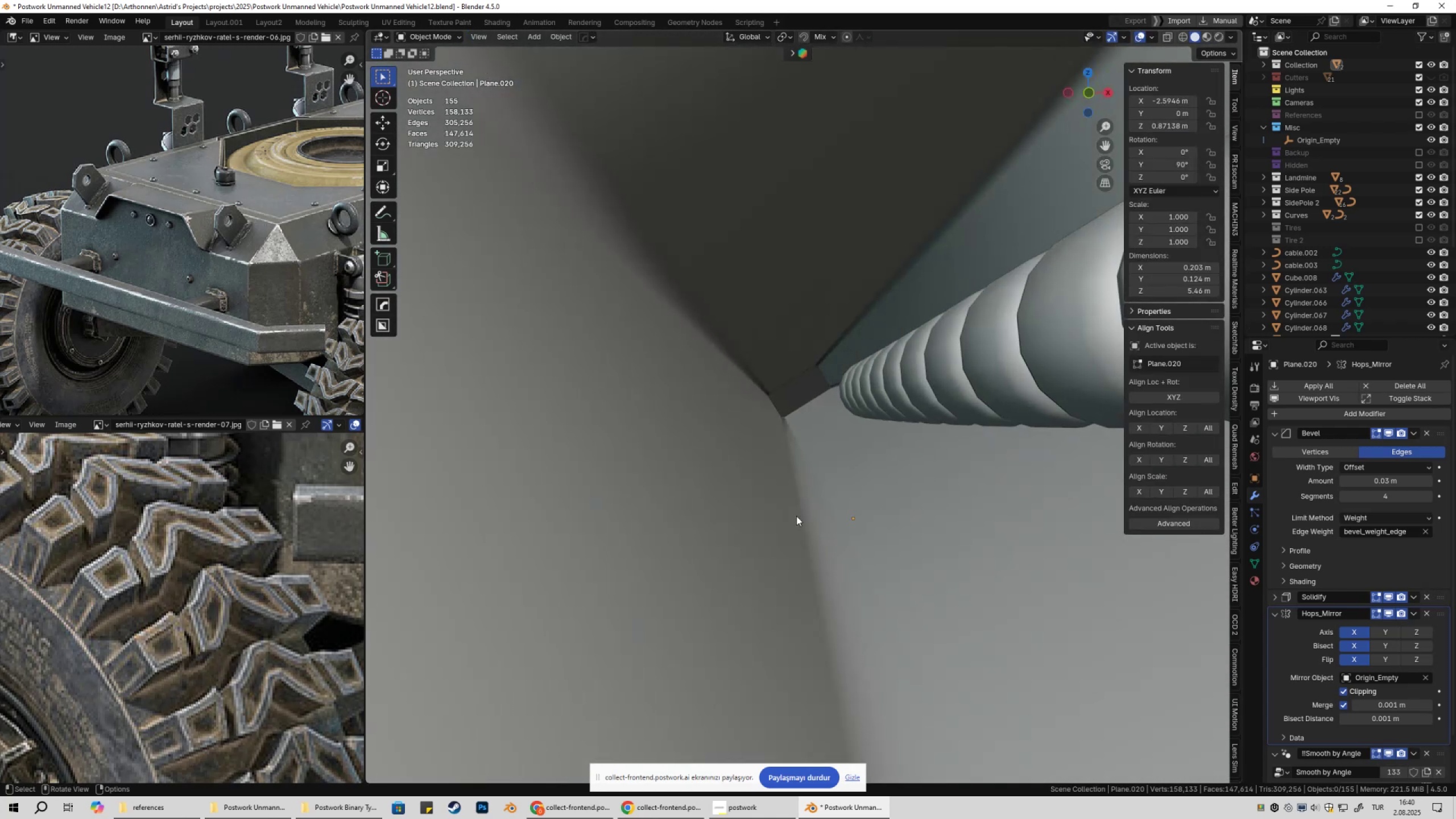 
scroll: coordinate [858, 511], scroll_direction: down, amount: 7.0
 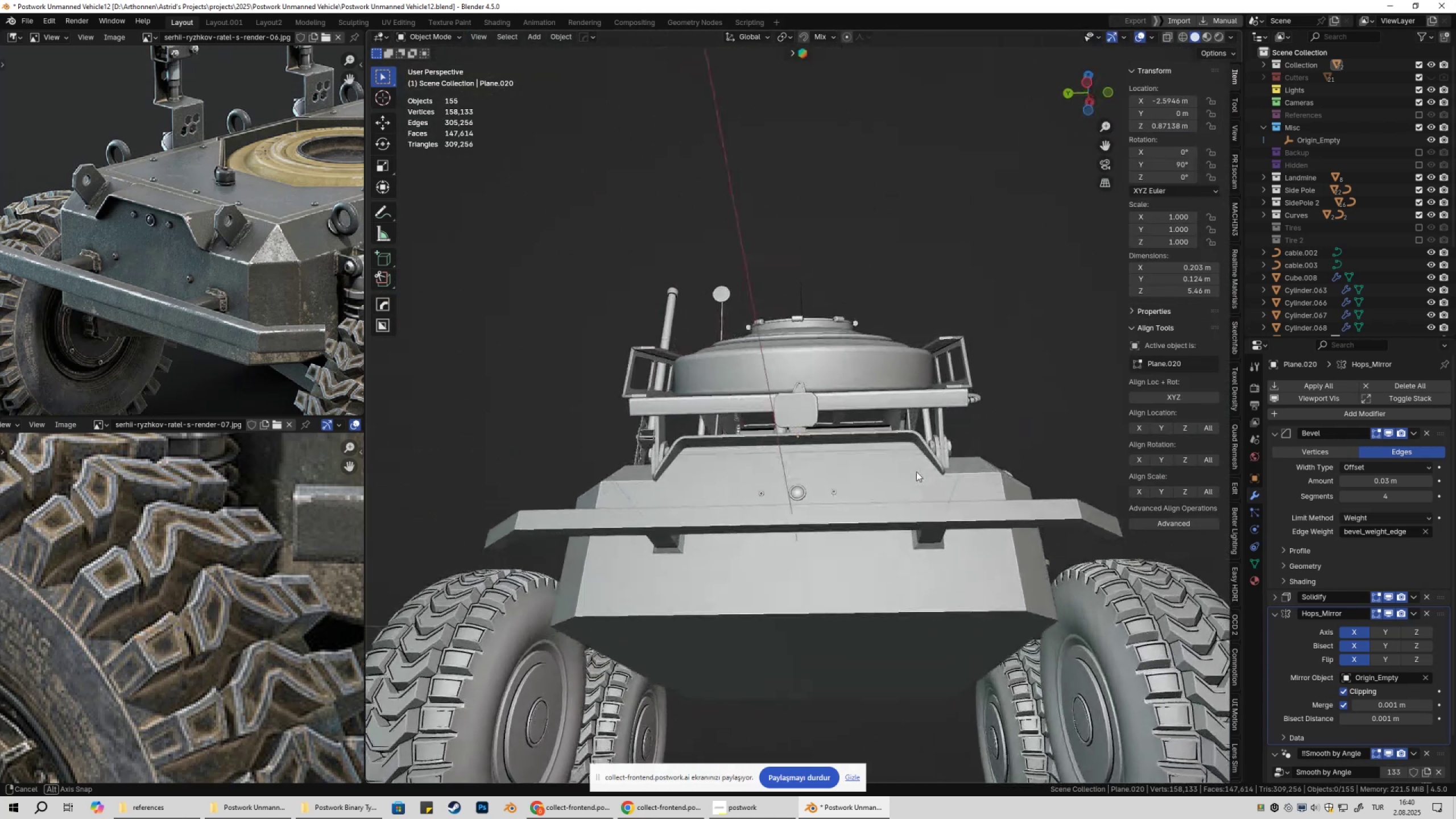 
scroll: coordinate [930, 493], scroll_direction: up, amount: 4.0
 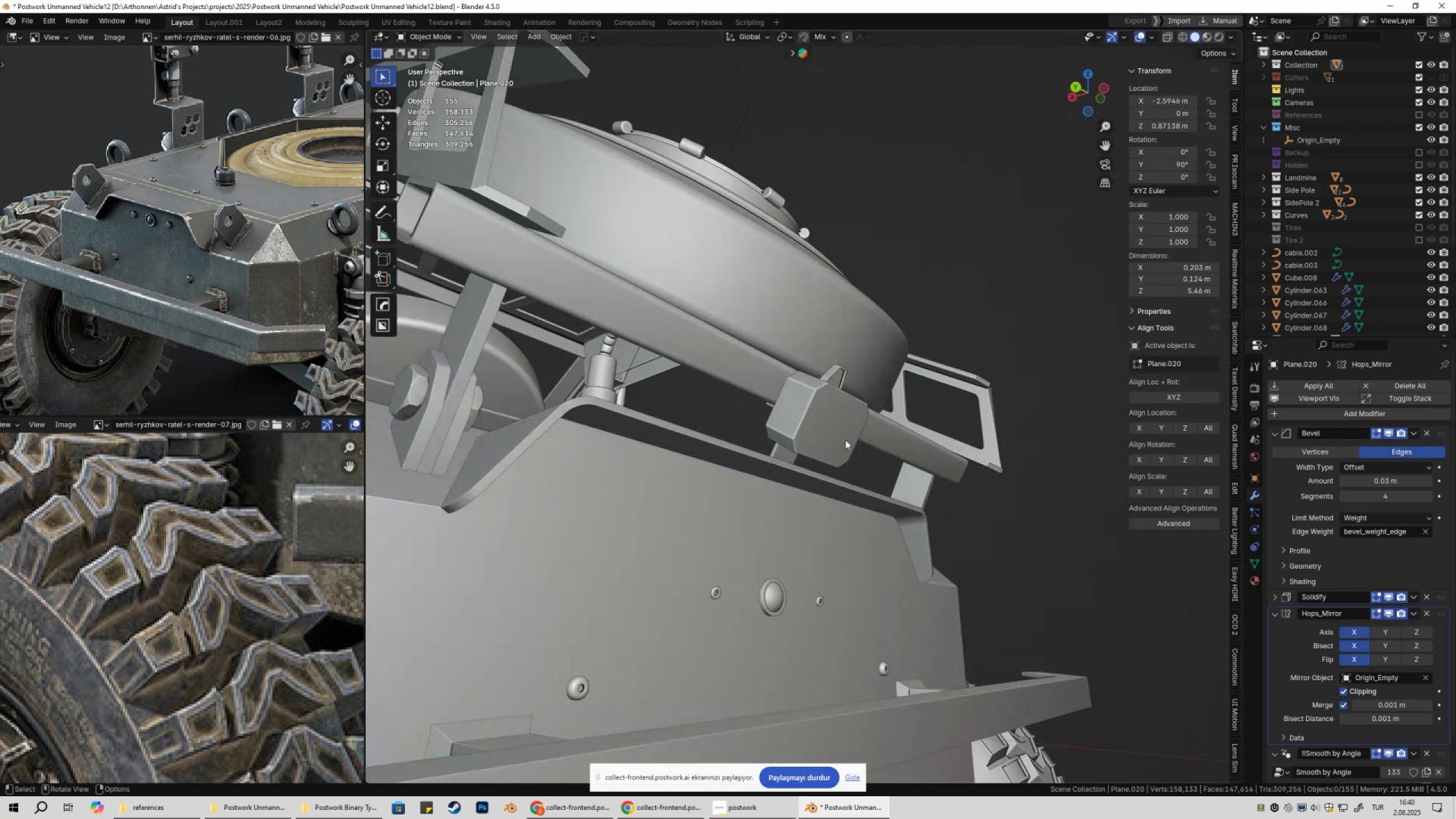 
left_click([843, 437])
 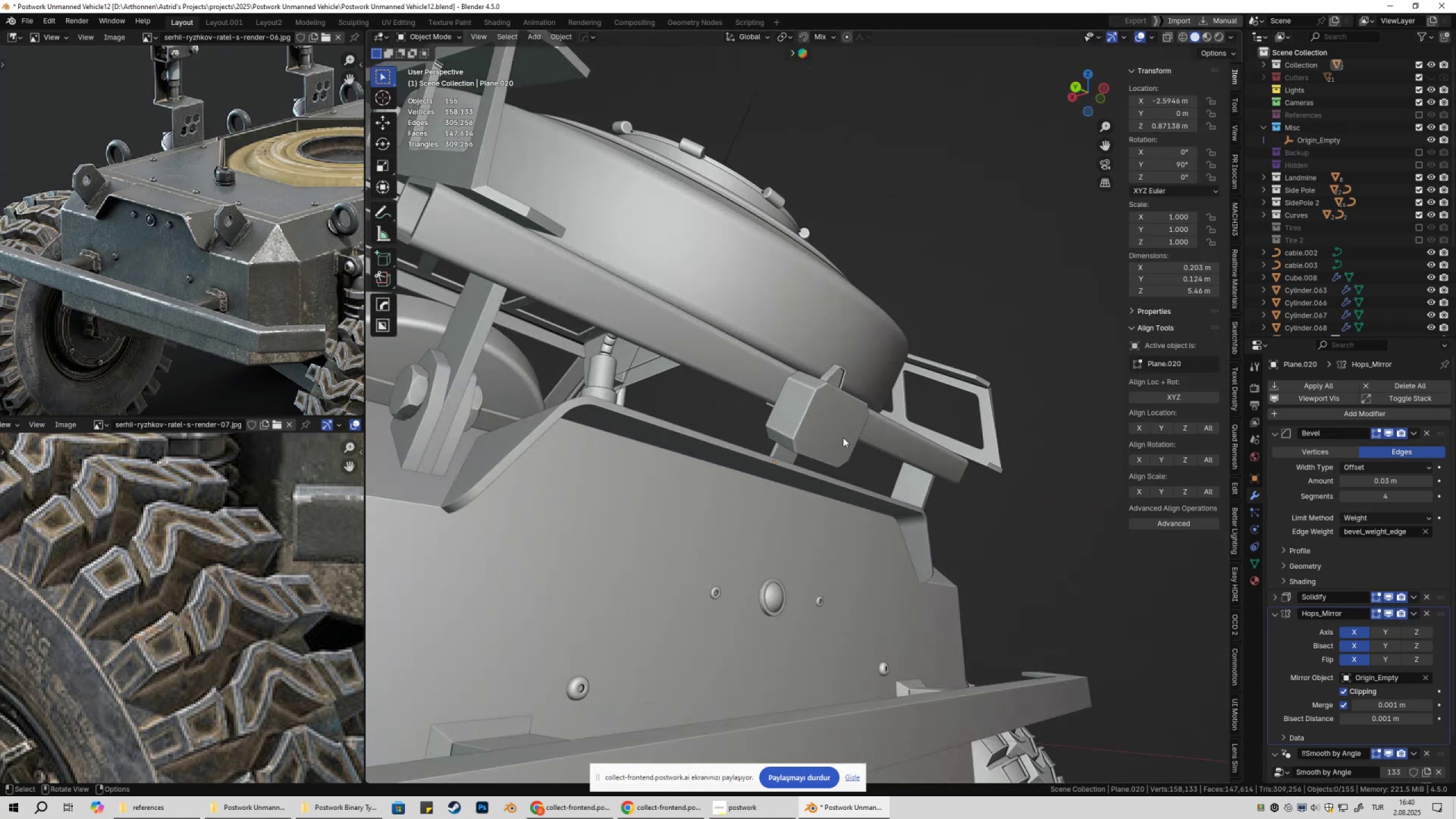 
key(Tab)
 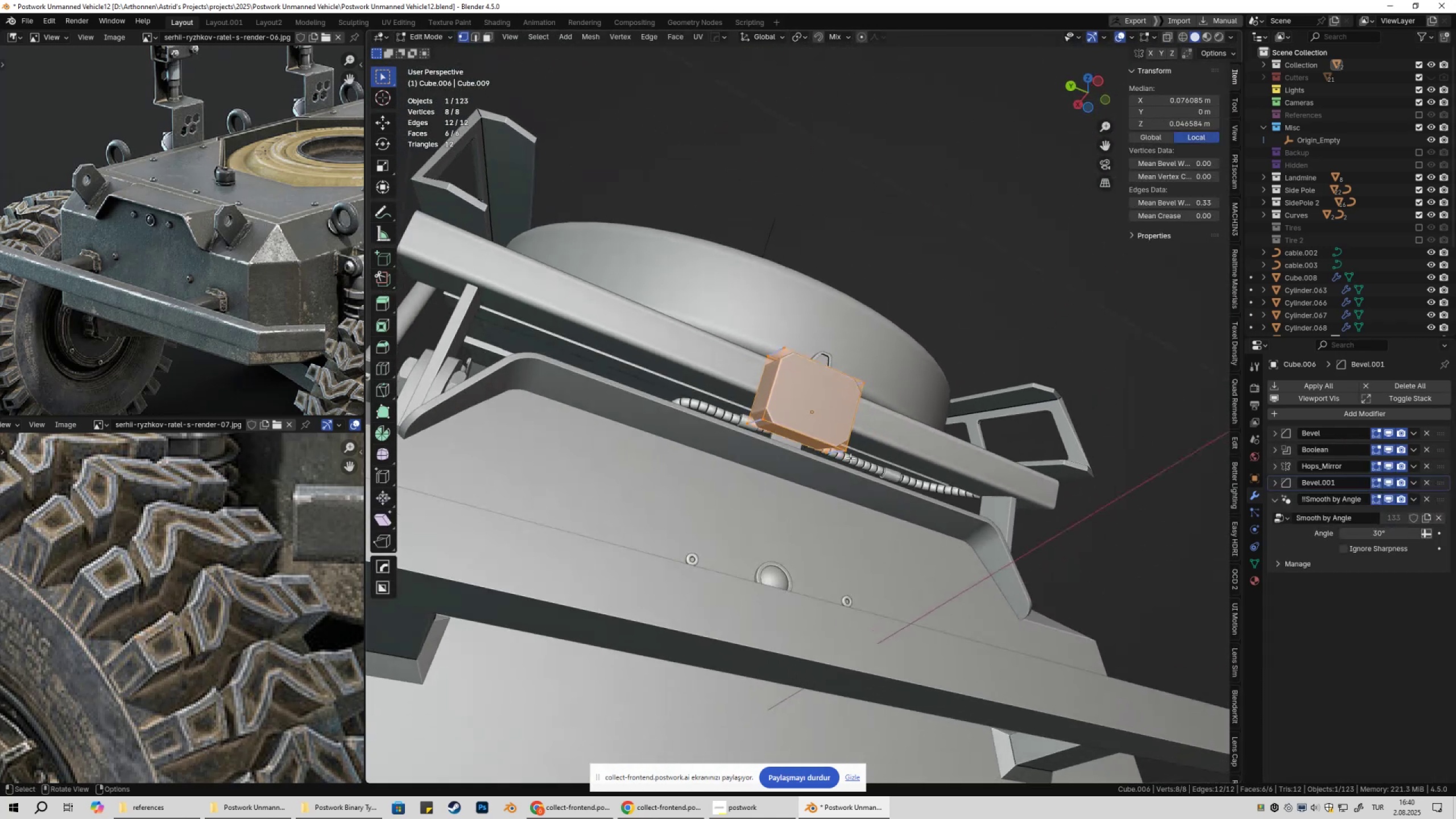 
key(3)
 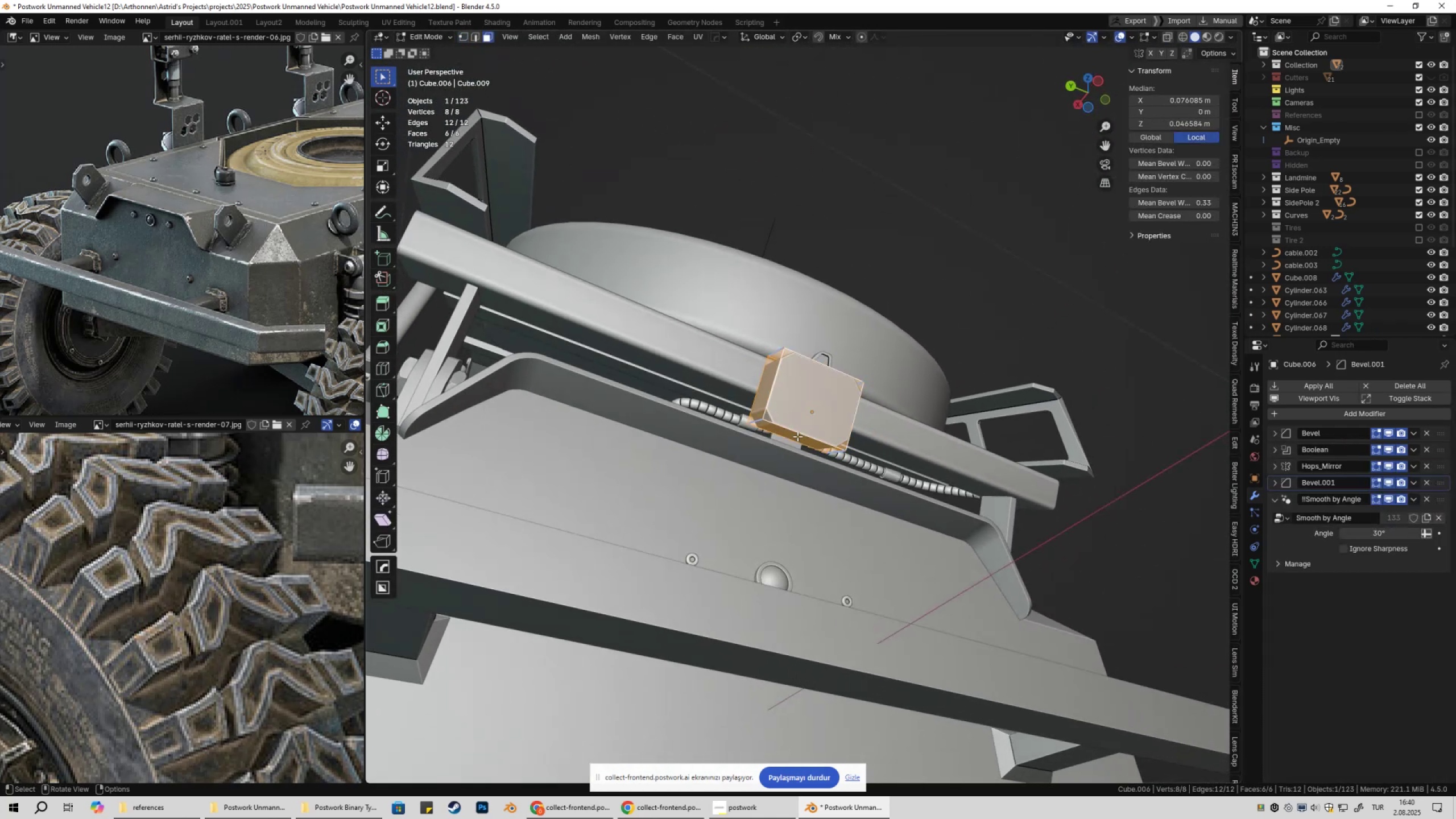 
left_click([797, 436])
 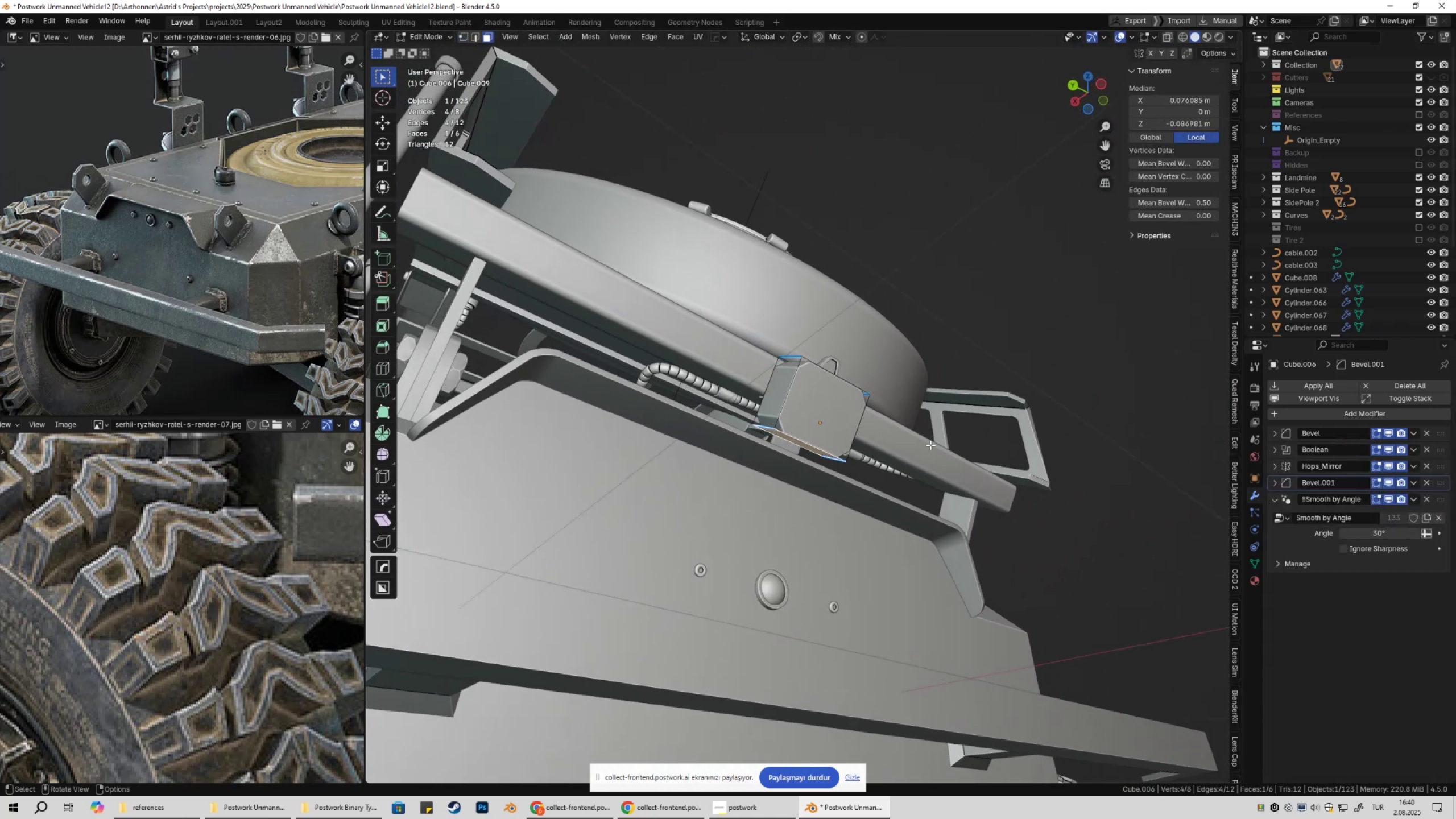 
type(ggc)
 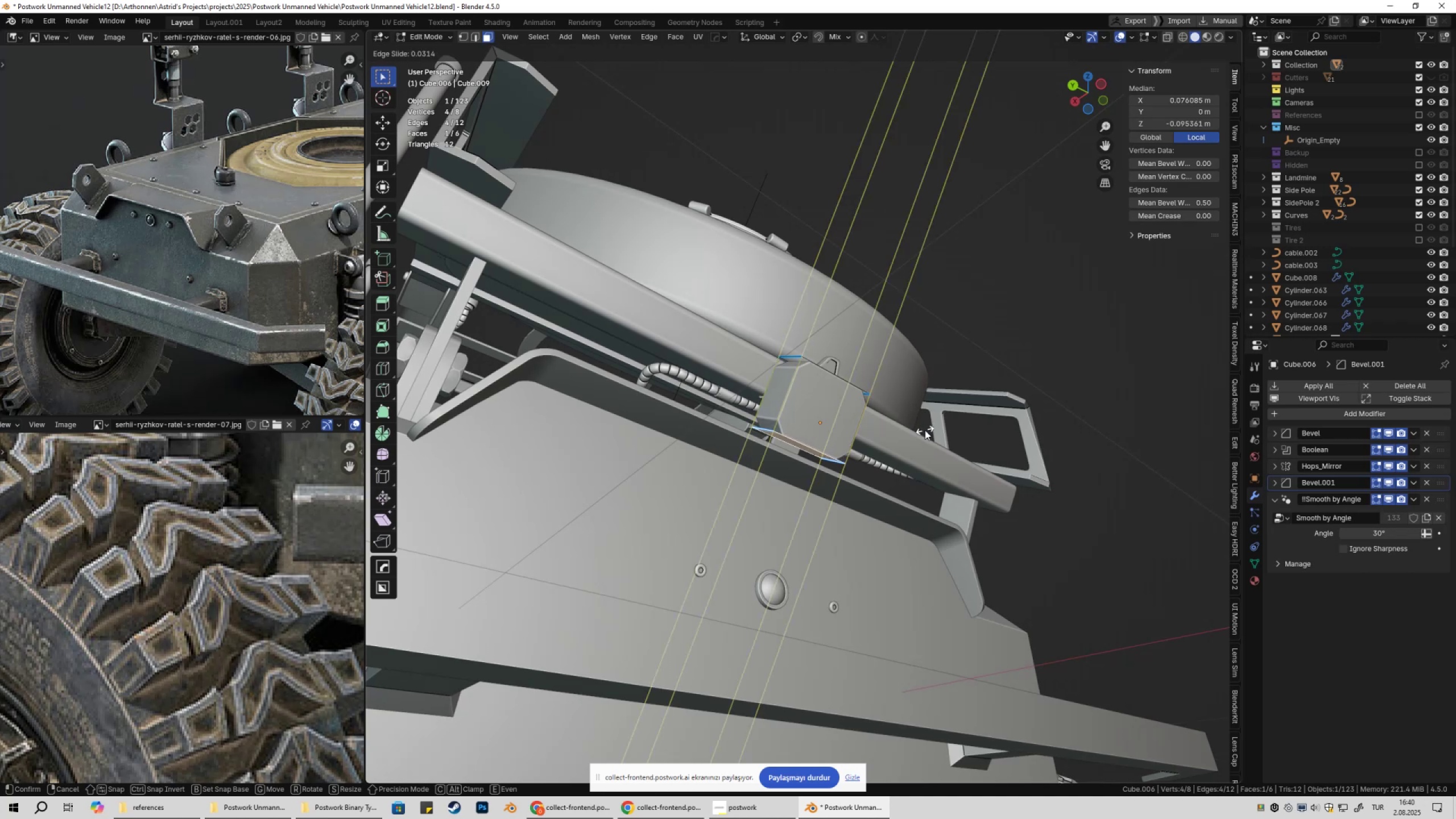 
hold_key(key=ShiftLeft, duration=1.2)
left_click([899, 512])
 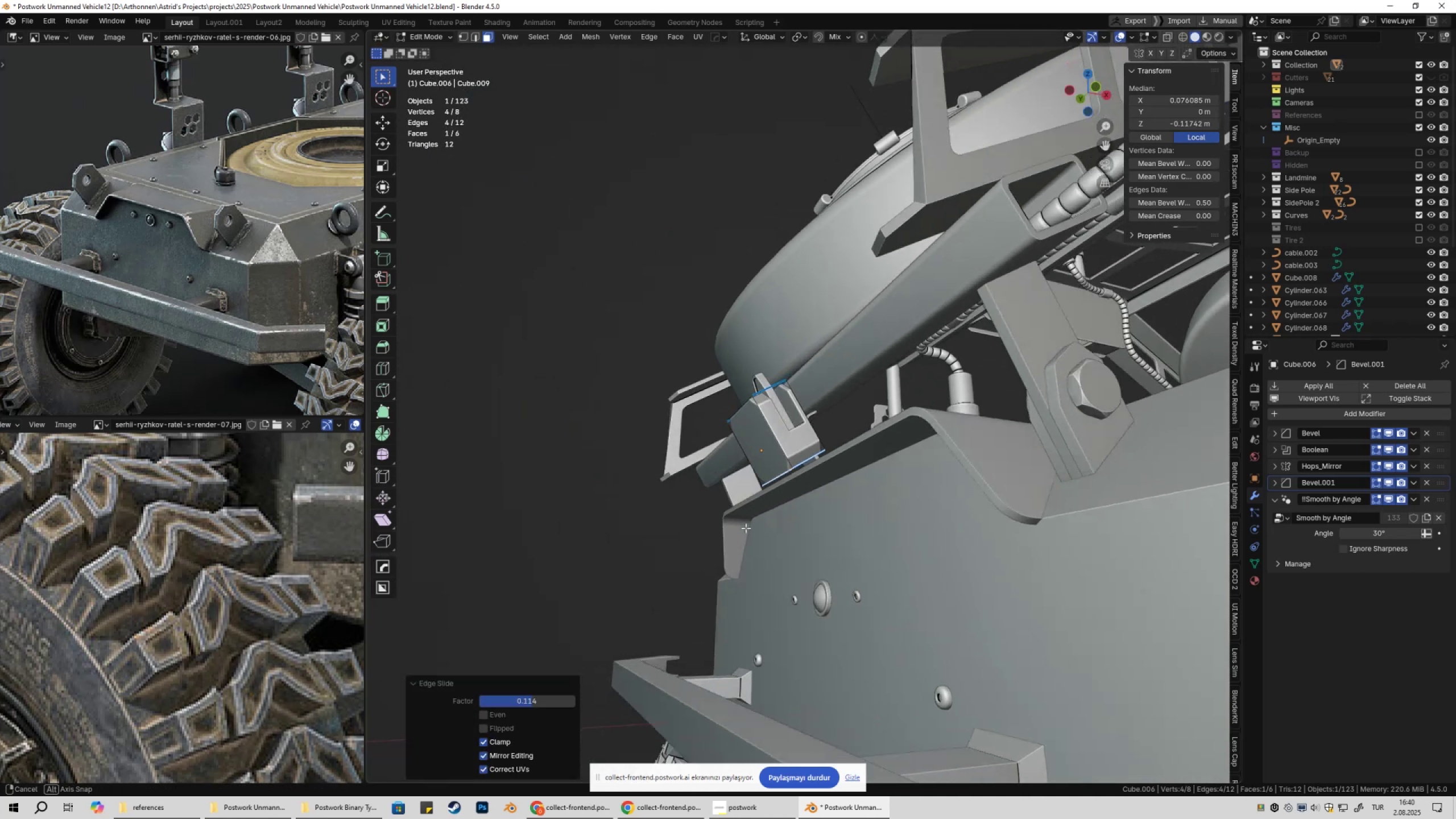 
key(Tab)
key(Tab)
type(gg)
key(Escape)
type(gg)
key(Tab)
 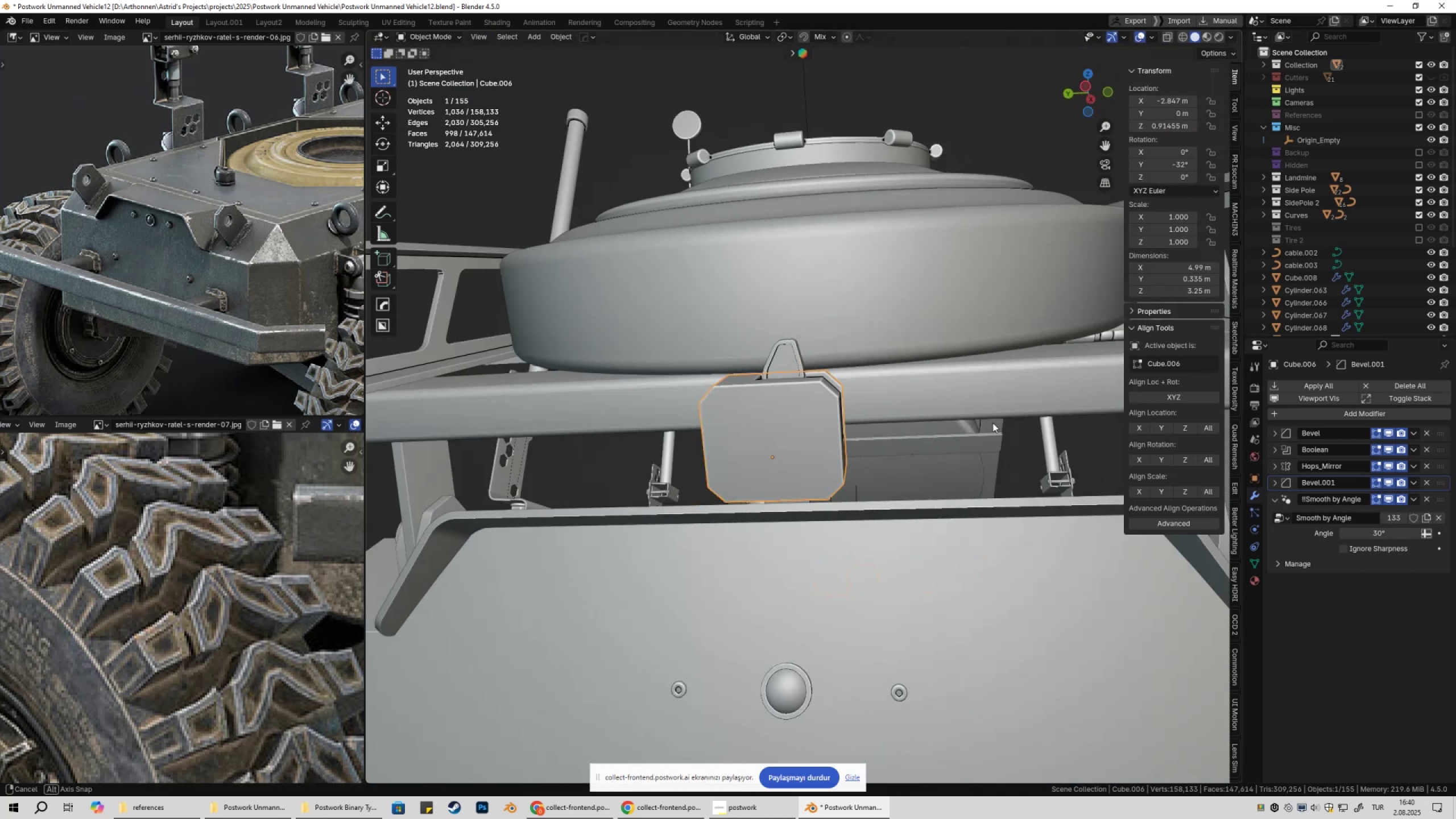 
scroll: coordinate [847, 424], scroll_direction: up, amount: 2.0
 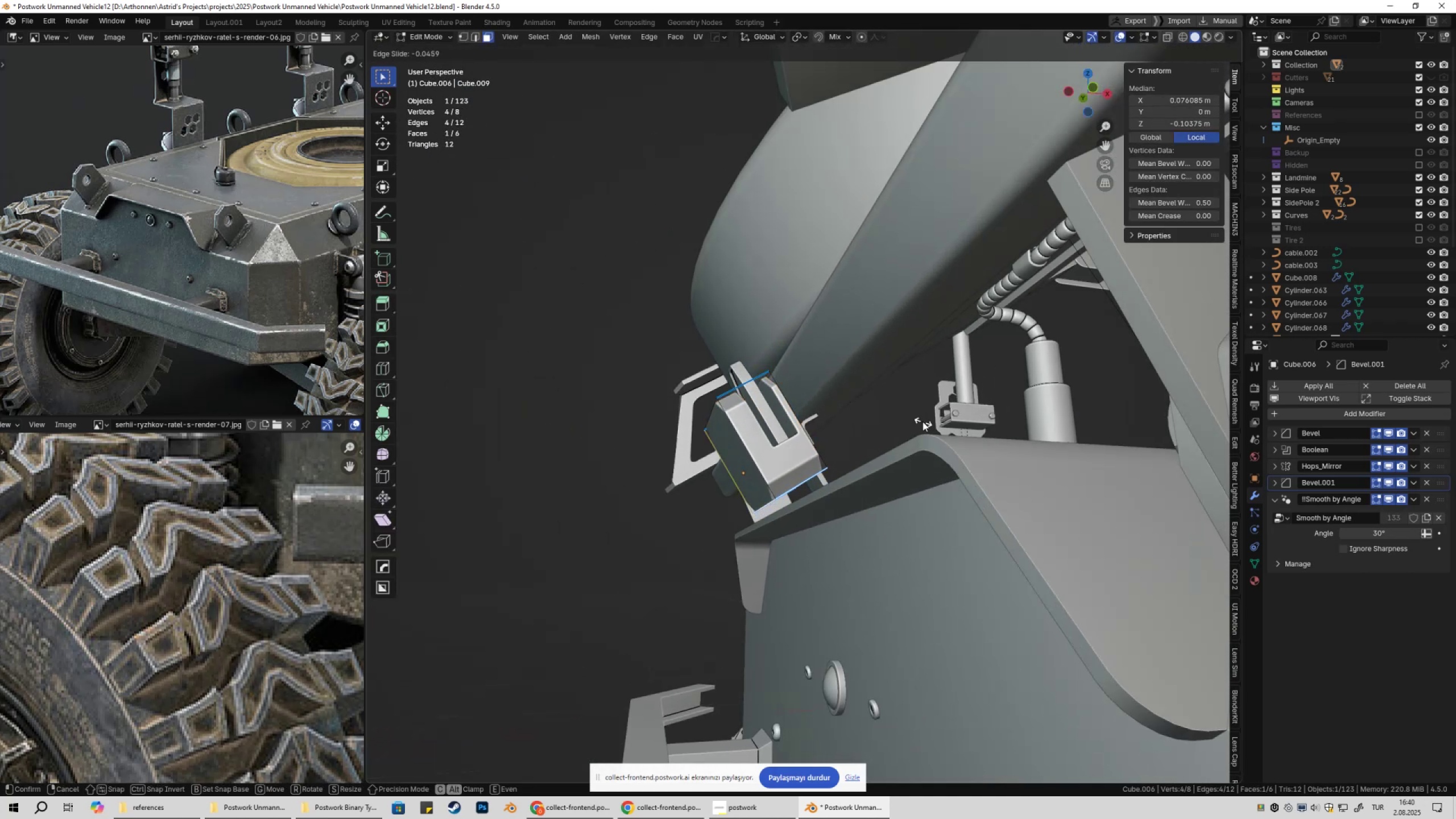 
left_click([1027, 473])
 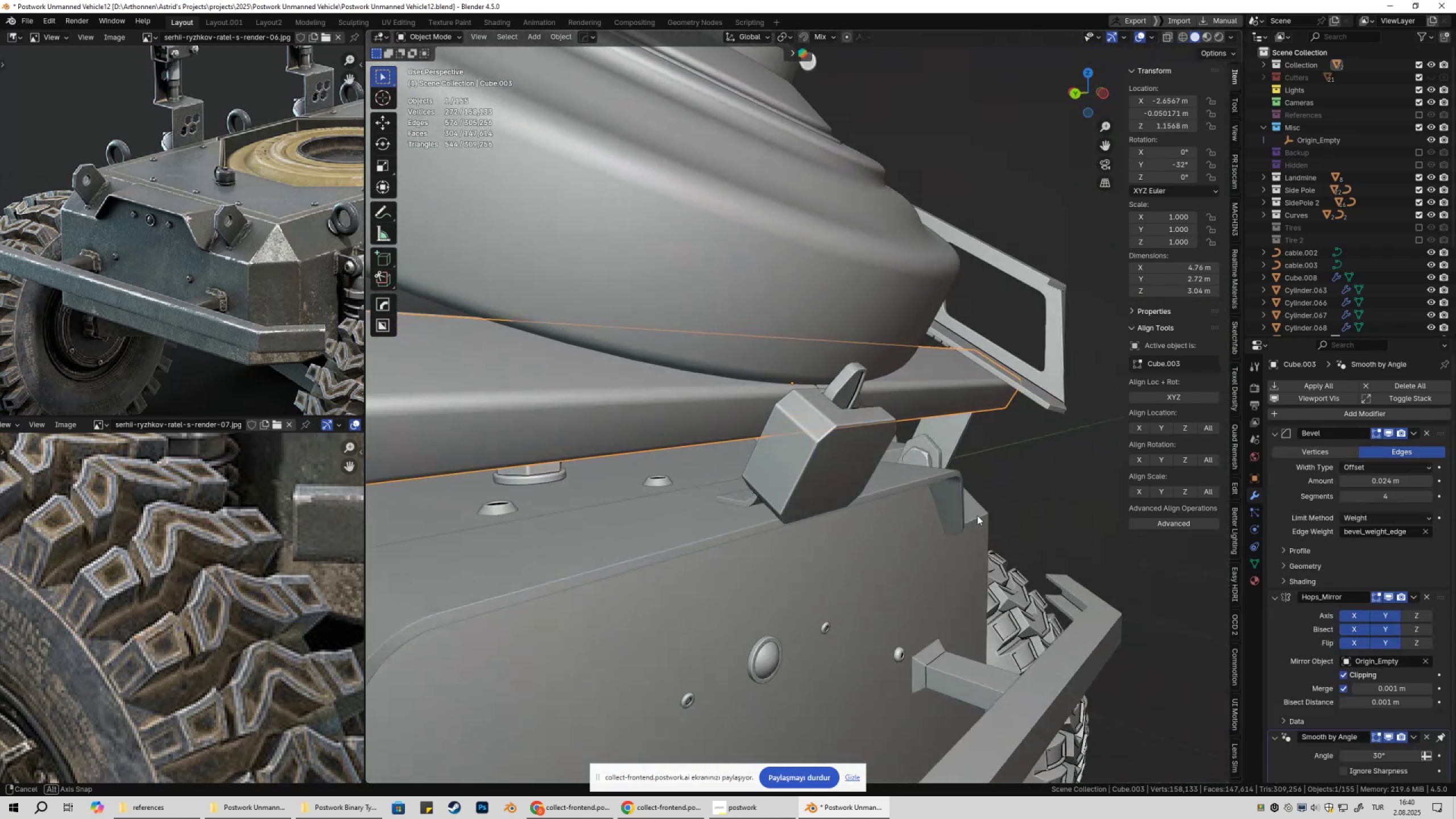 
scroll: coordinate [1007, 522], scroll_direction: down, amount: 3.0
 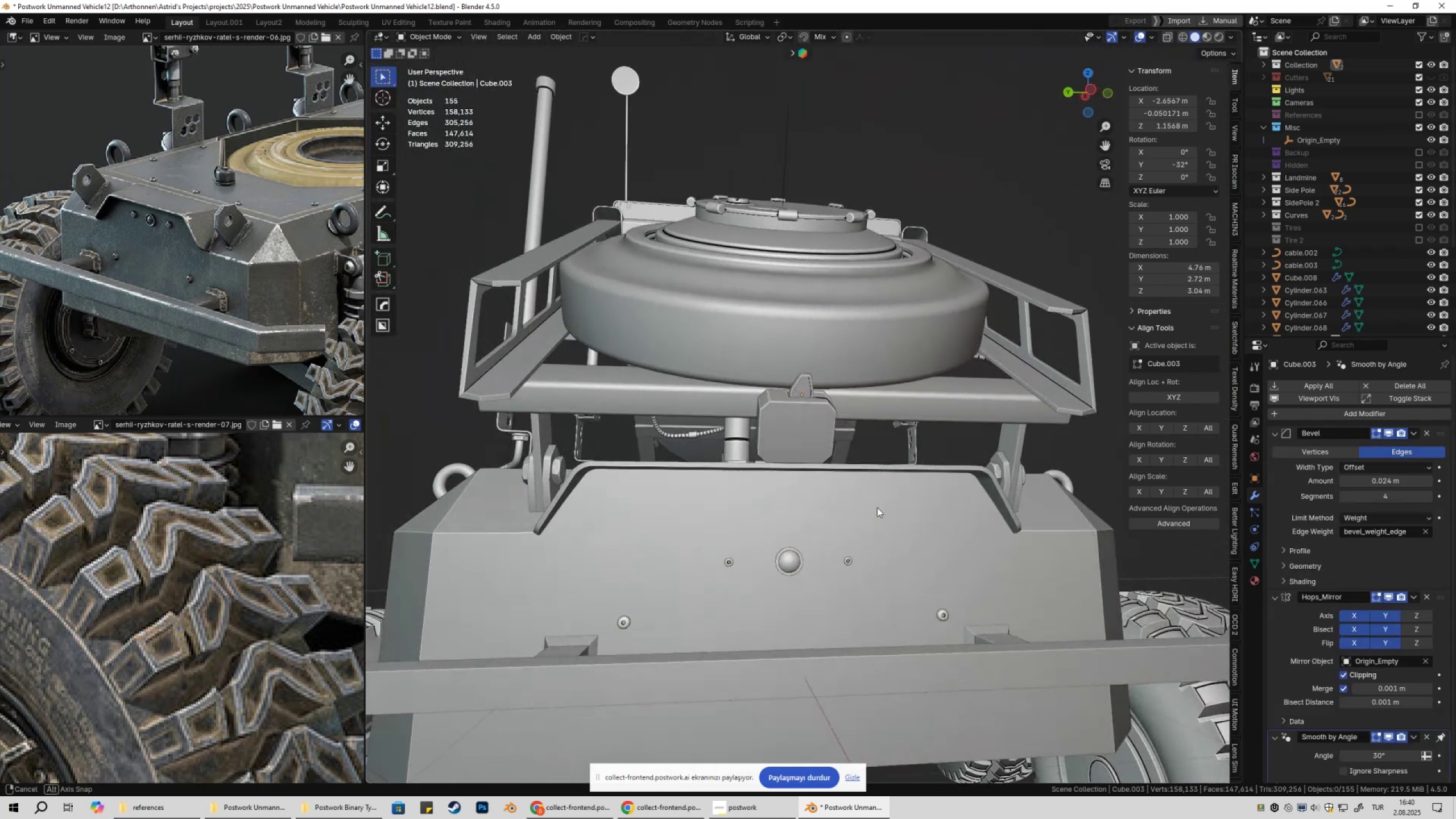 
left_click([850, 508])
 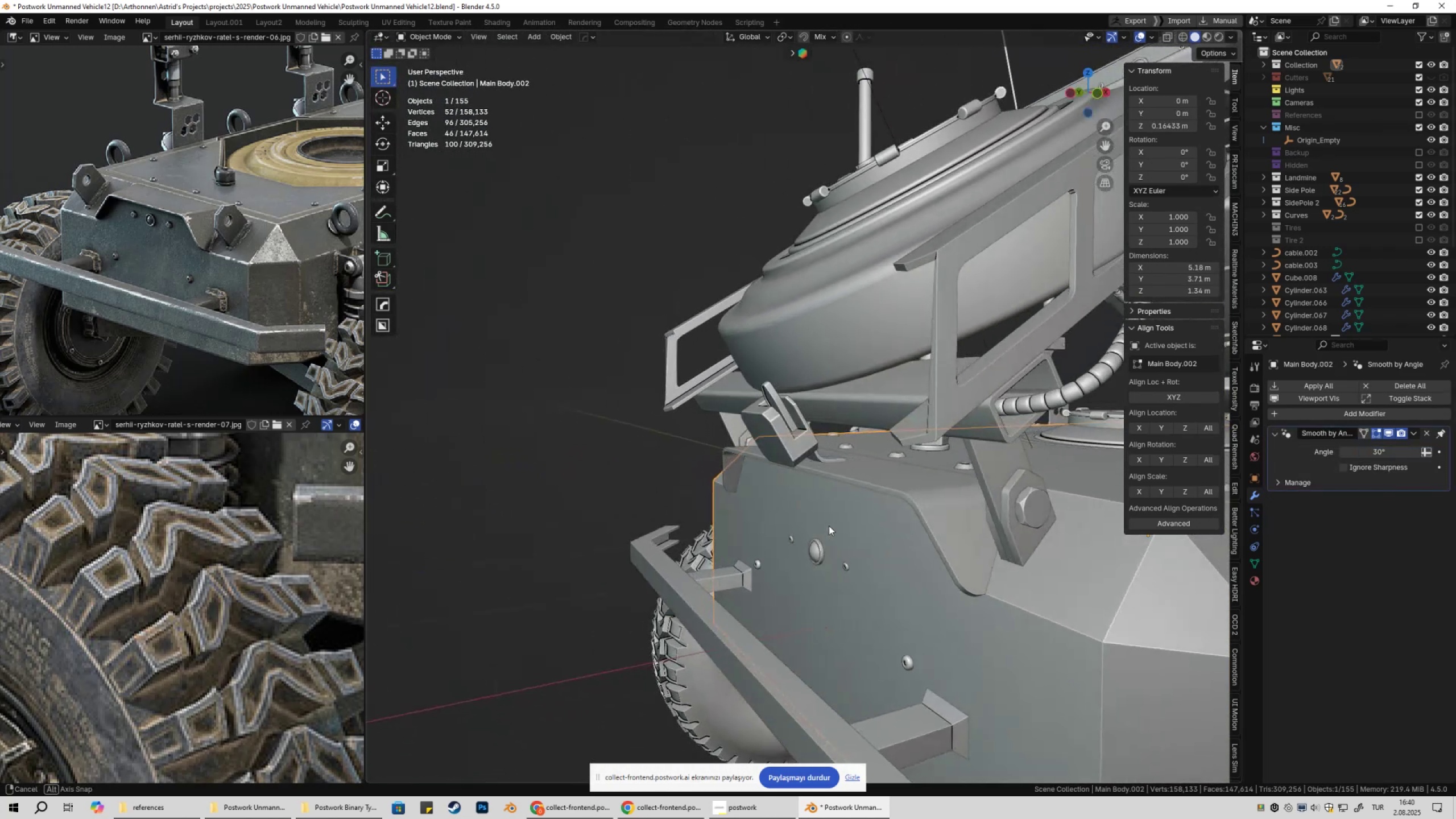 
left_click([893, 492])
 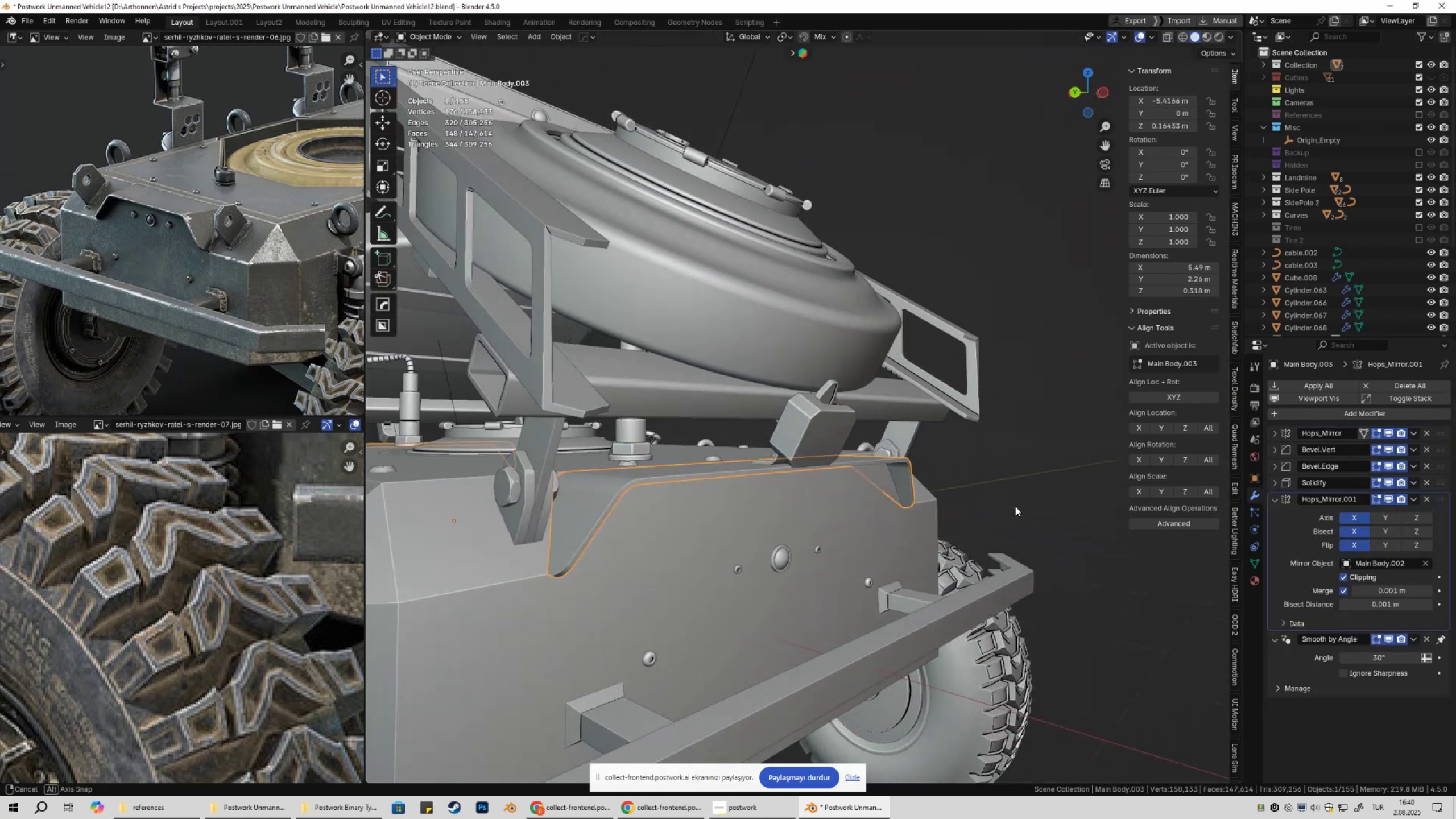 
left_click([1038, 500])
 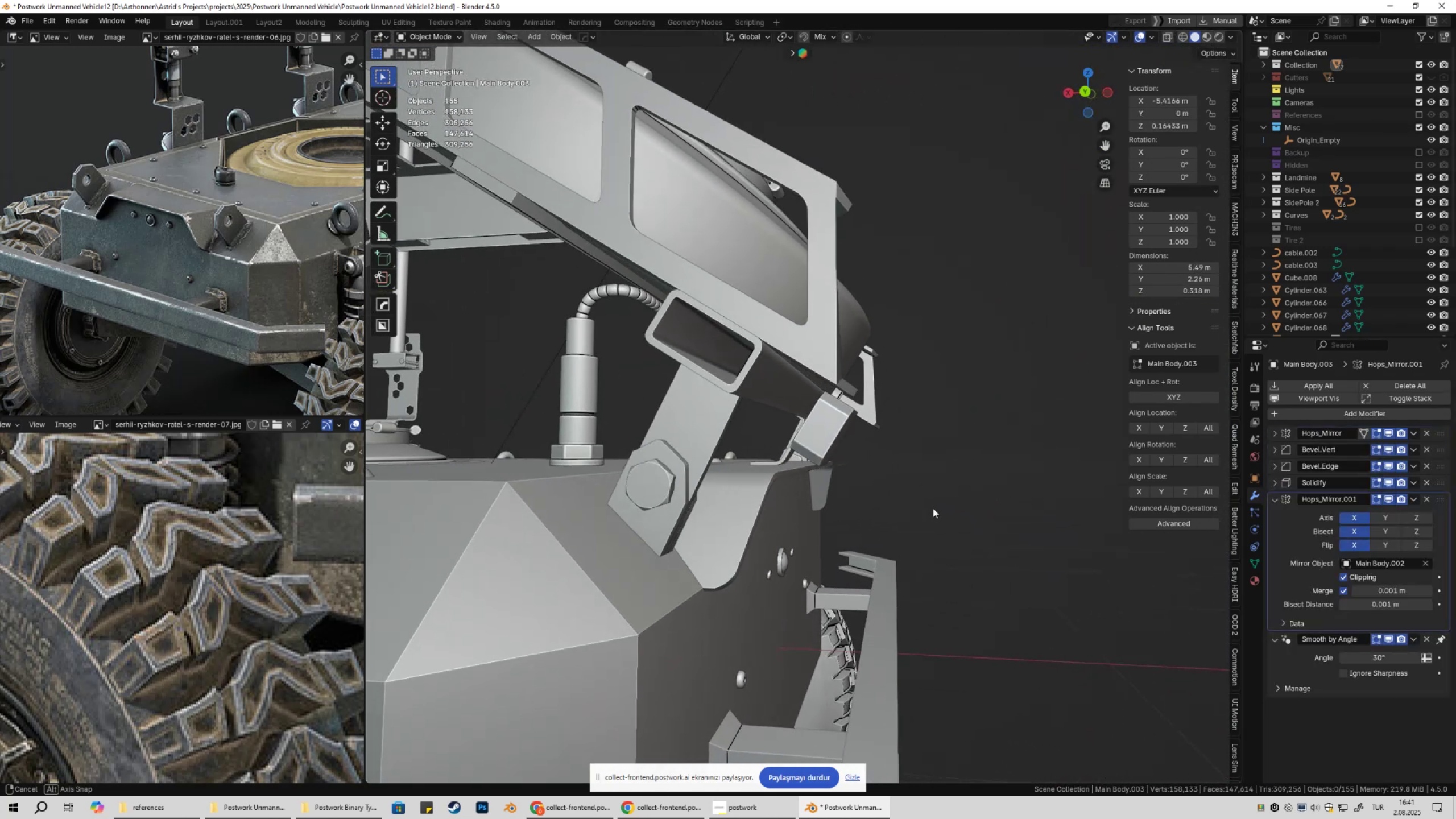 
scroll: coordinate [886, 524], scroll_direction: down, amount: 6.0
 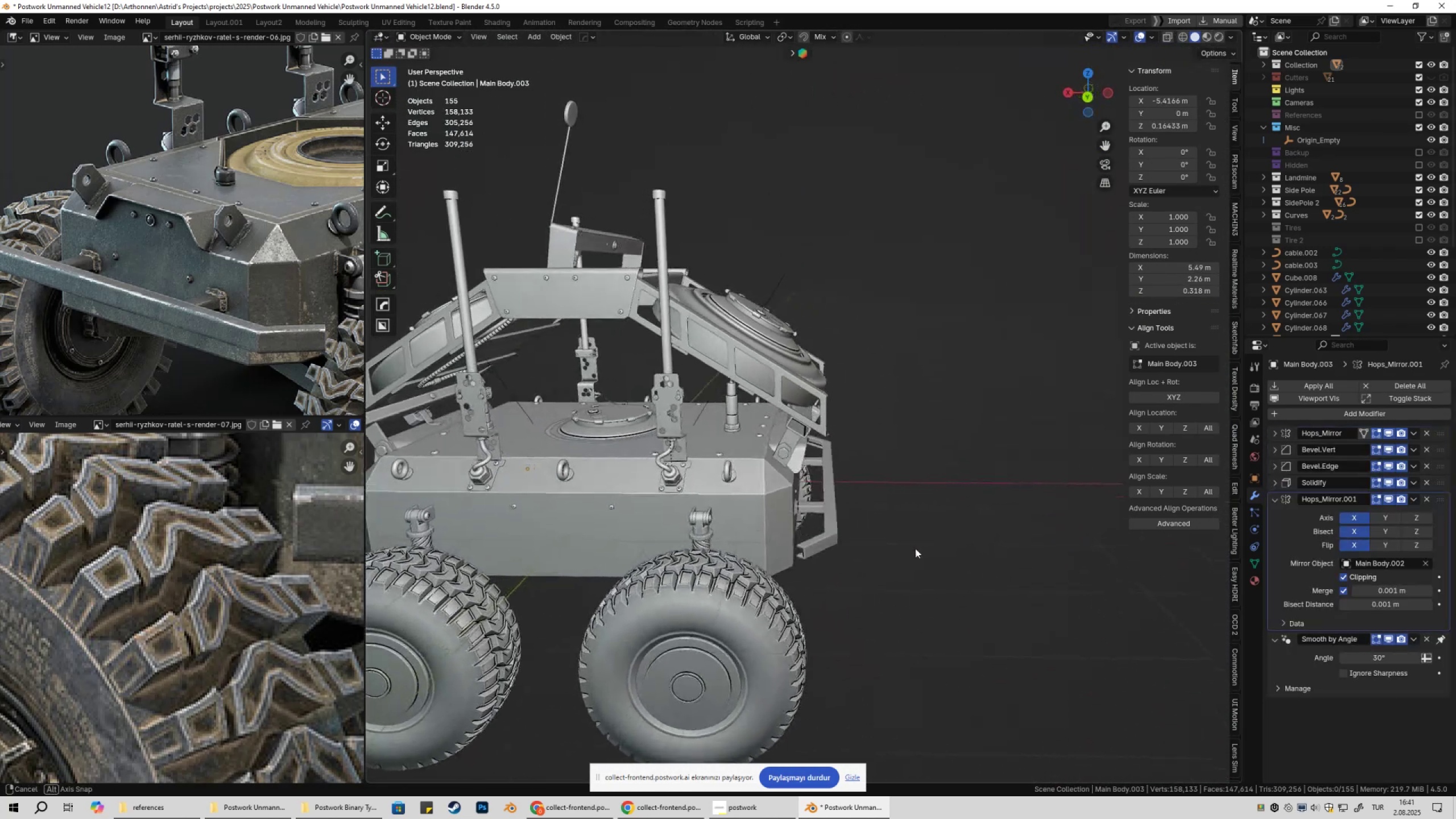 
hold_key(key=ShiftLeft, duration=0.36)
 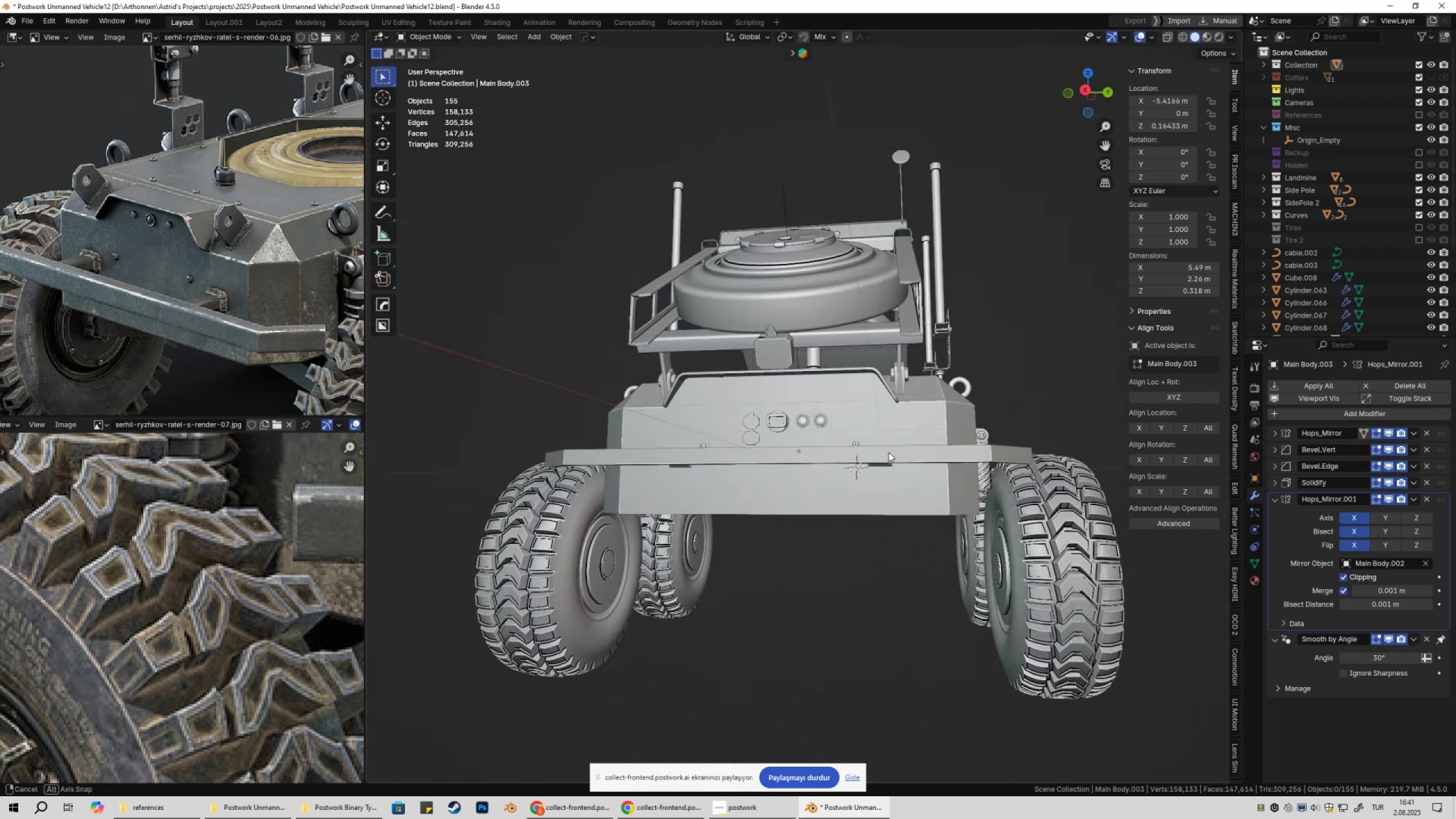 
scroll: coordinate [842, 446], scroll_direction: up, amount: 3.0
 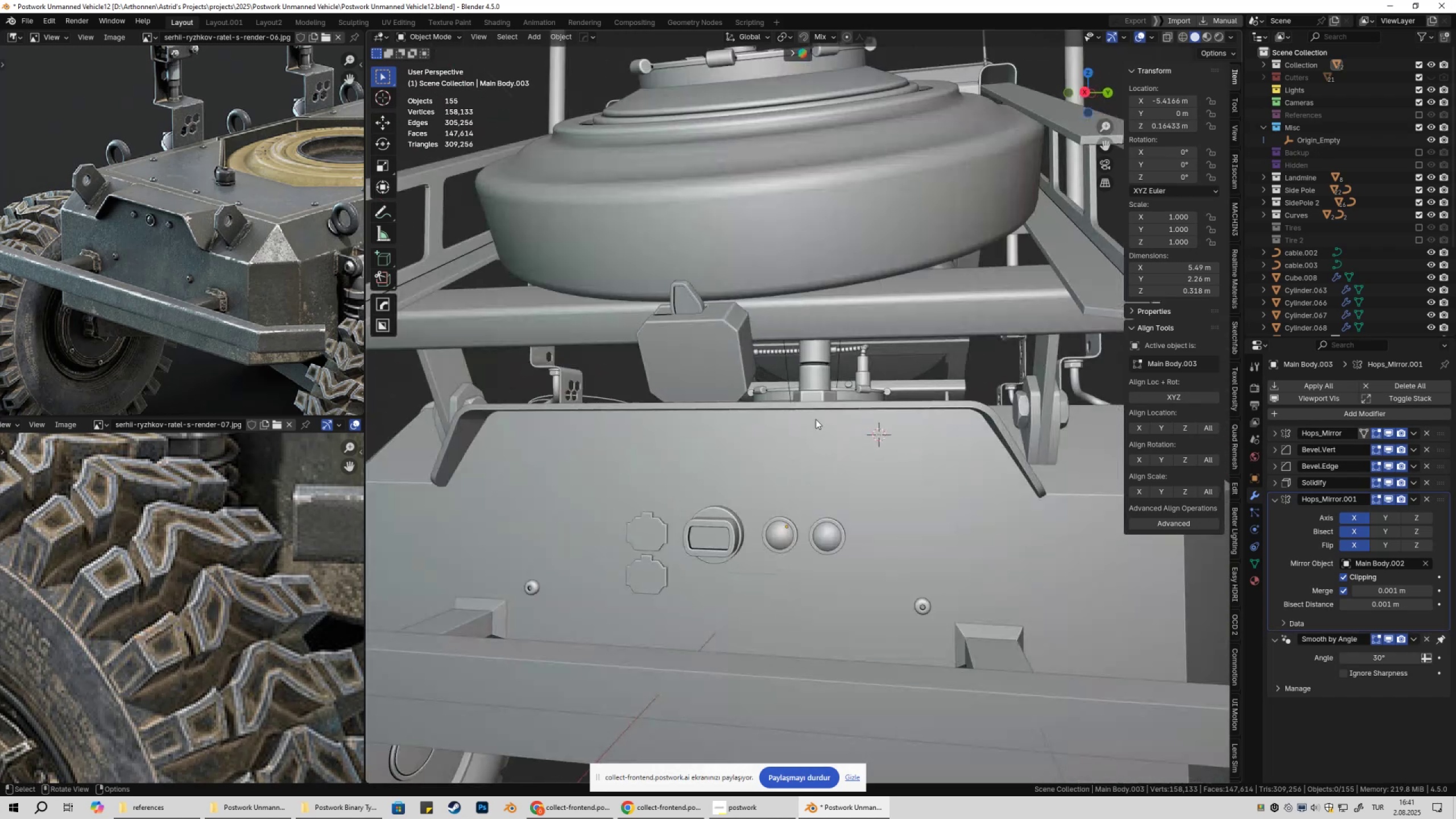 
key(Shift+ShiftLeft)
 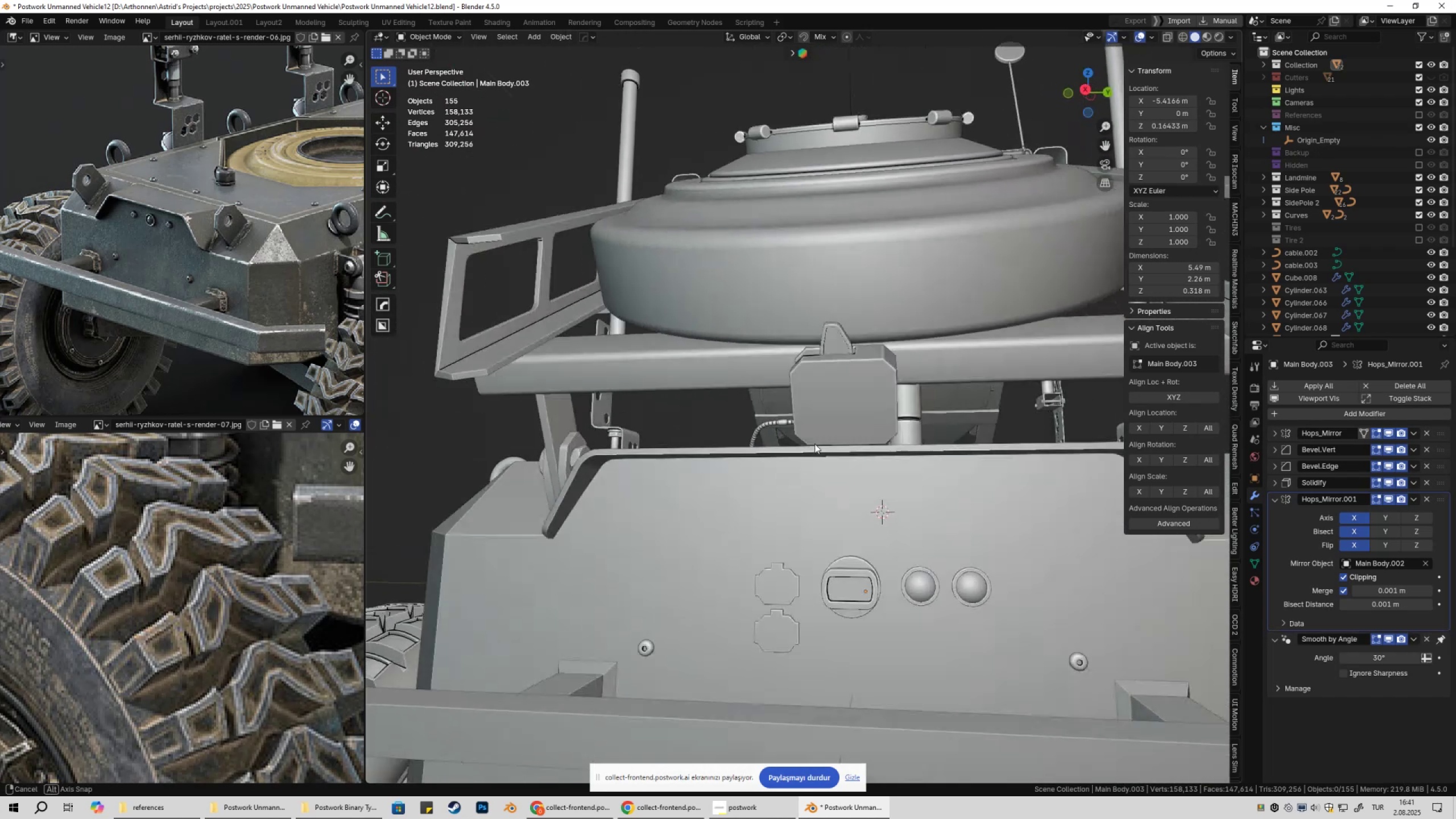 
scroll: coordinate [813, 437], scroll_direction: down, amount: 3.0
 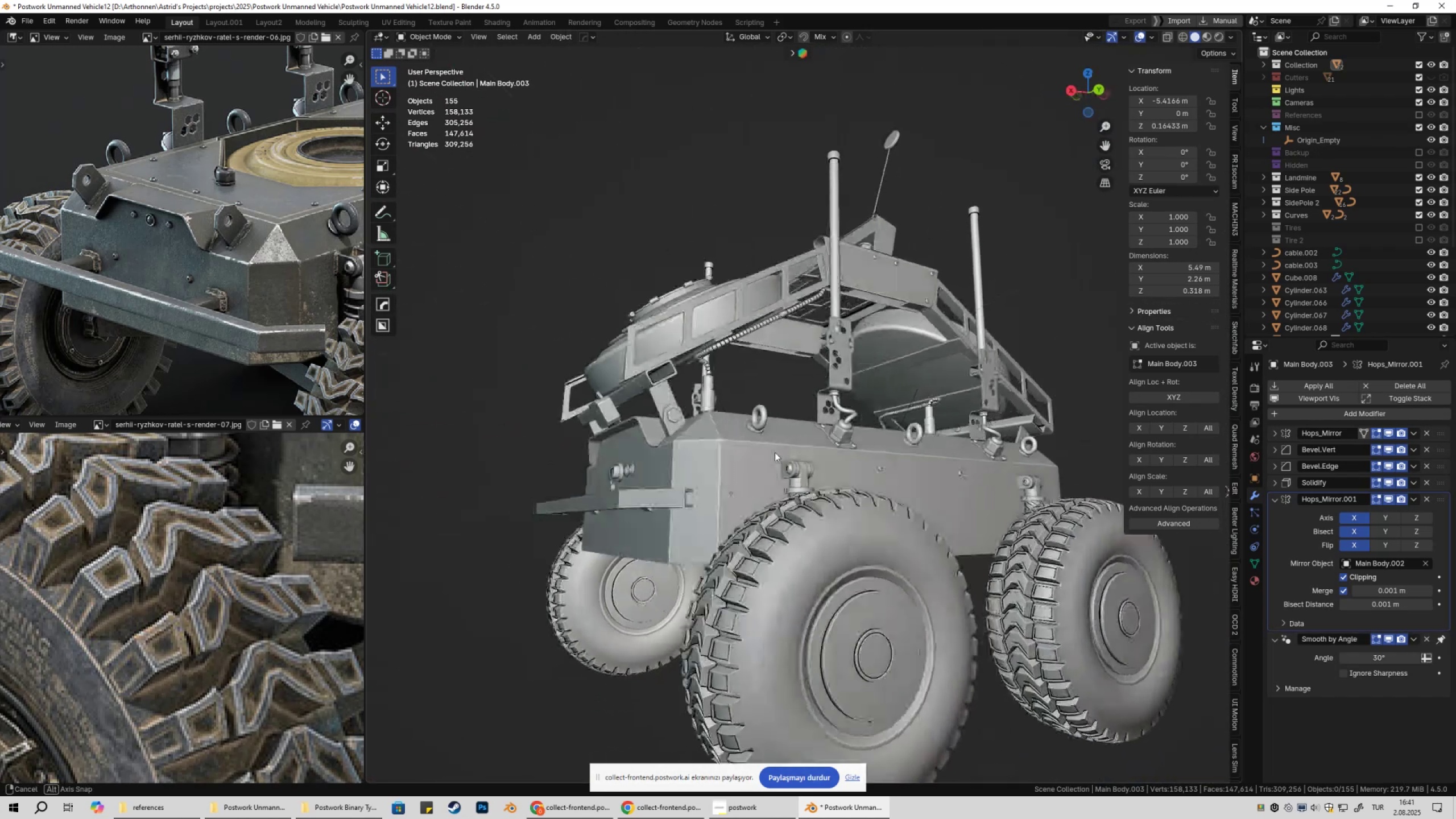 
key(Shift+ShiftLeft)
 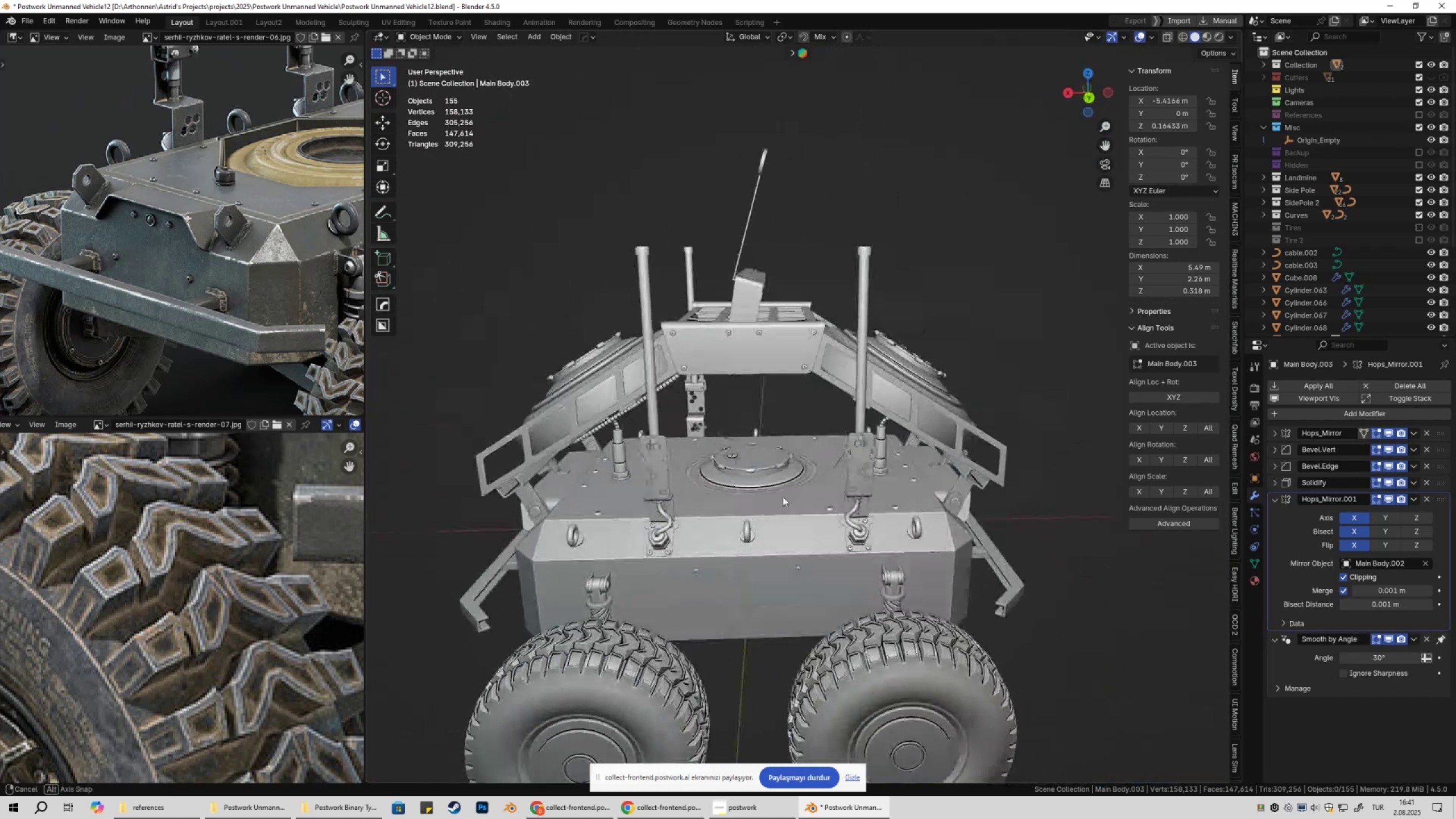 
key(Shift+ShiftLeft)
 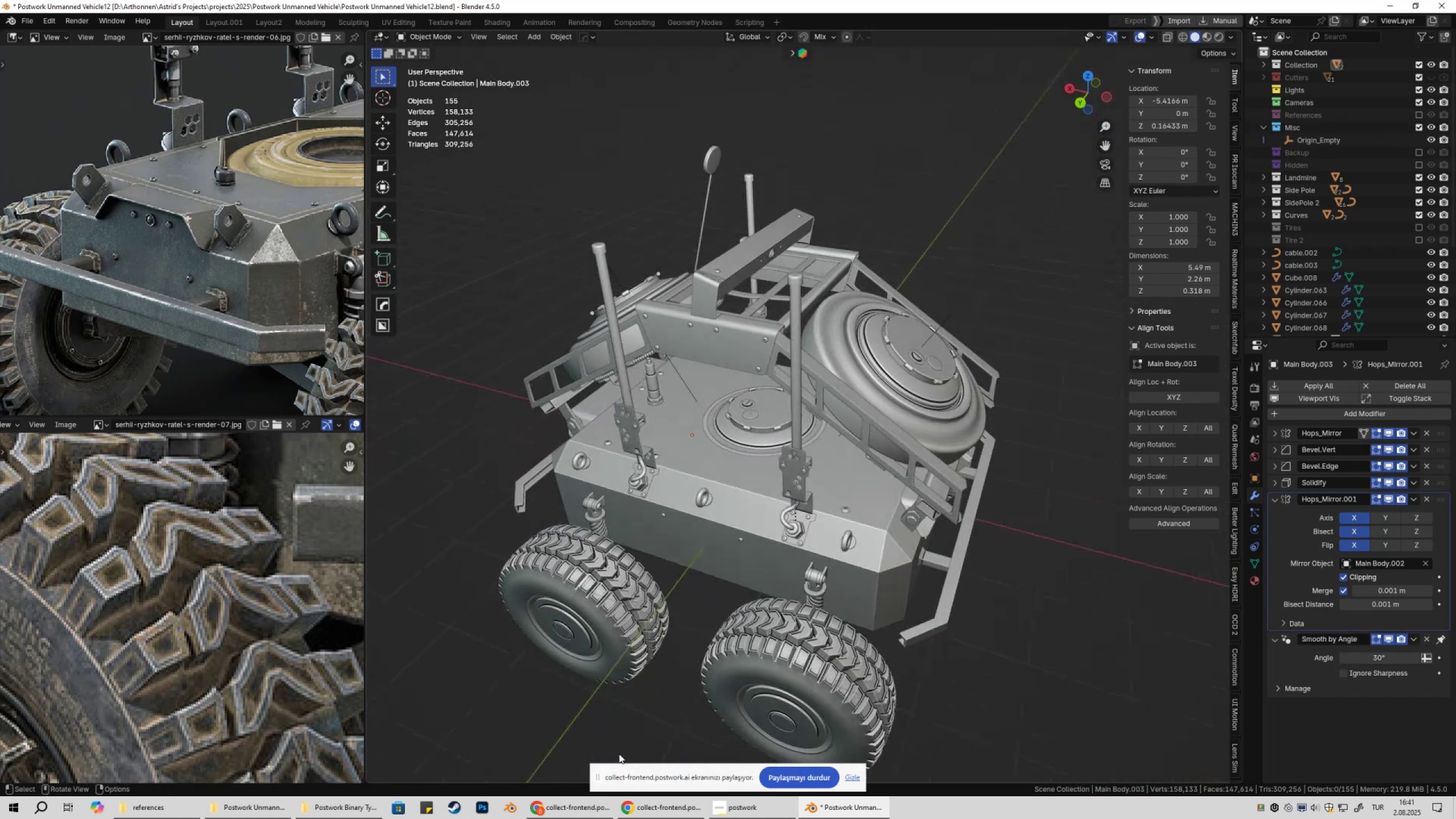 
left_click([581, 818])
 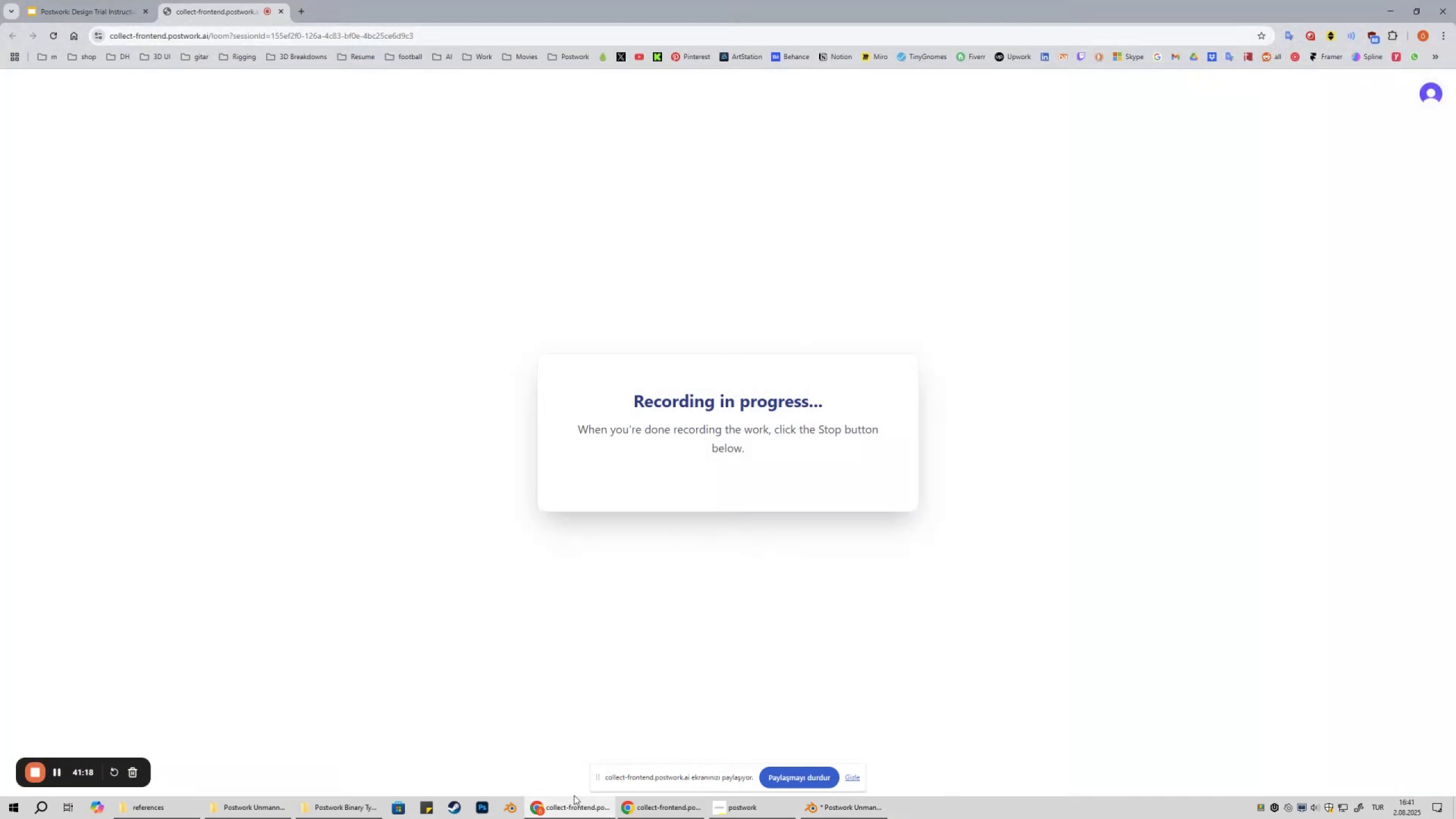 
left_click([567, 818])
 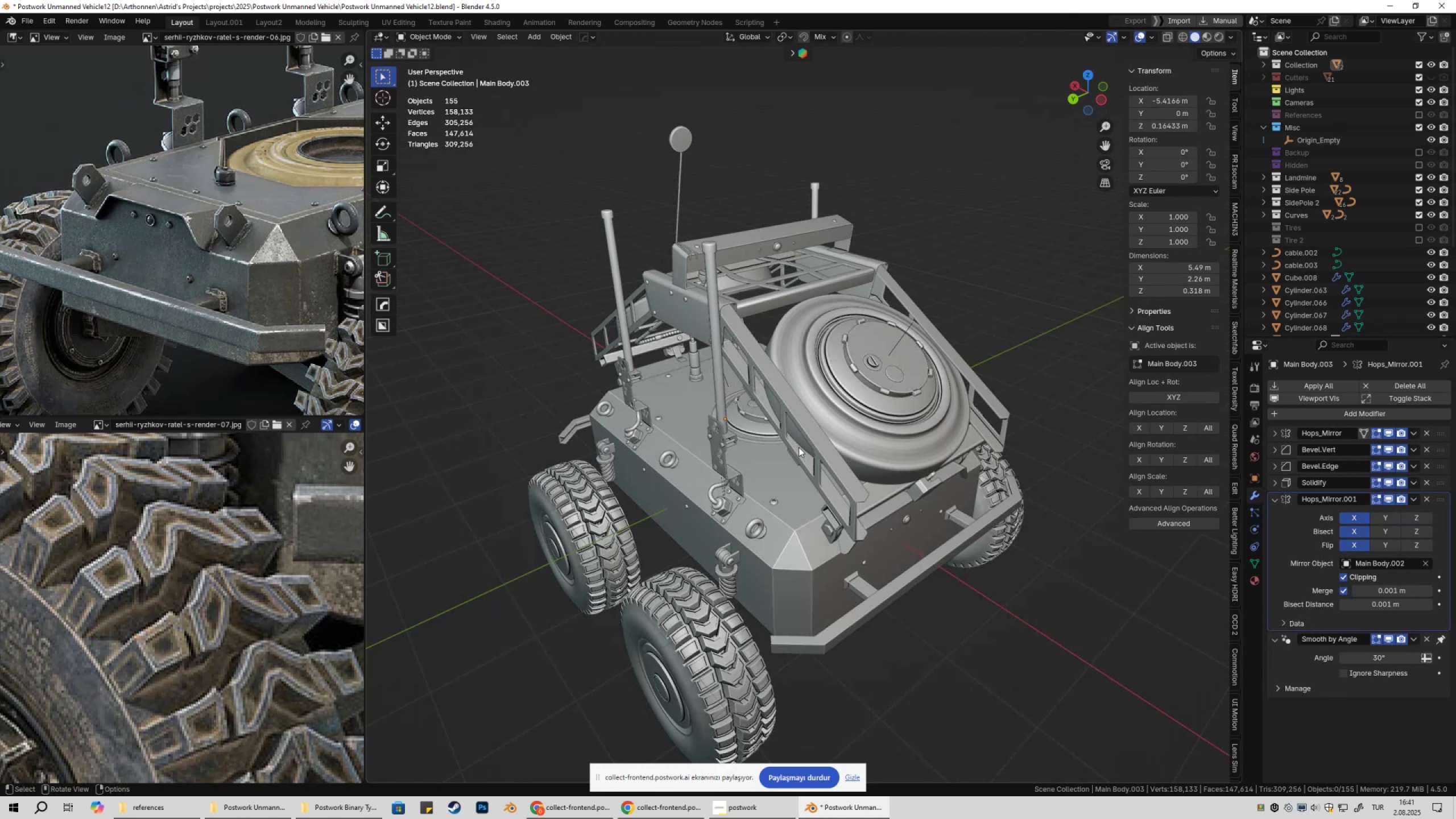 
wait(6.91)
 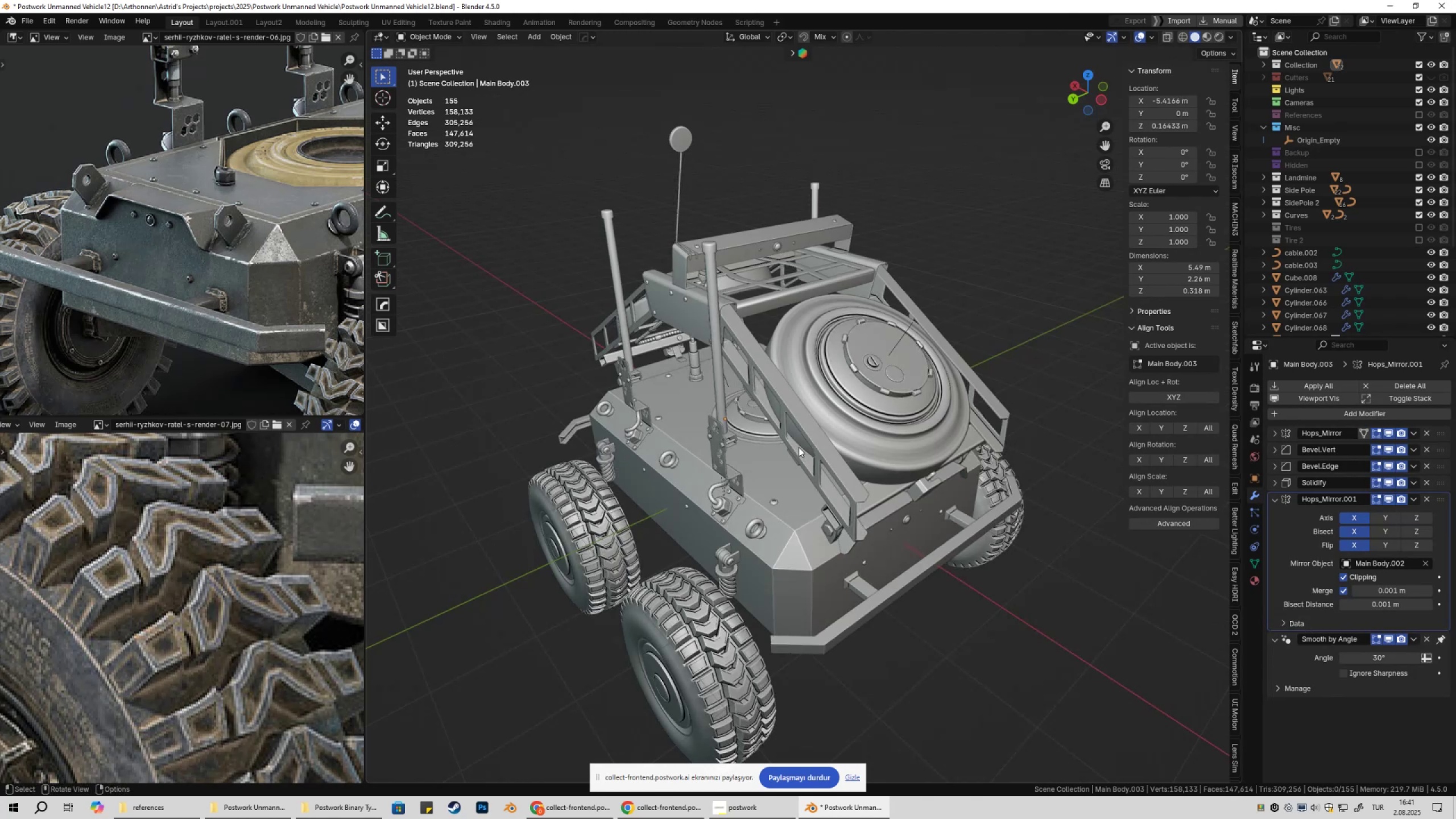 
key(Shift+ShiftLeft)
 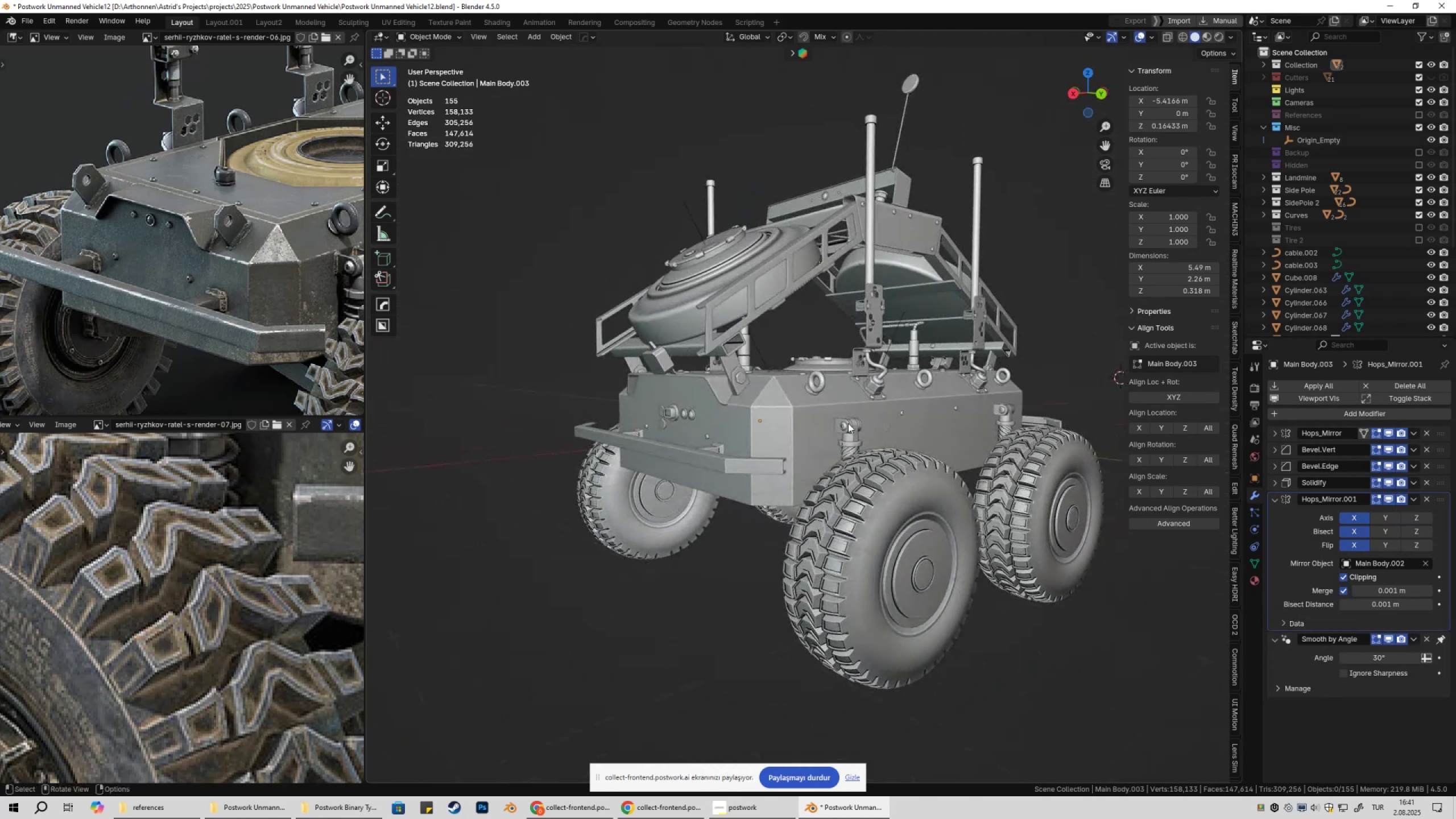 
left_click([787, 411])
 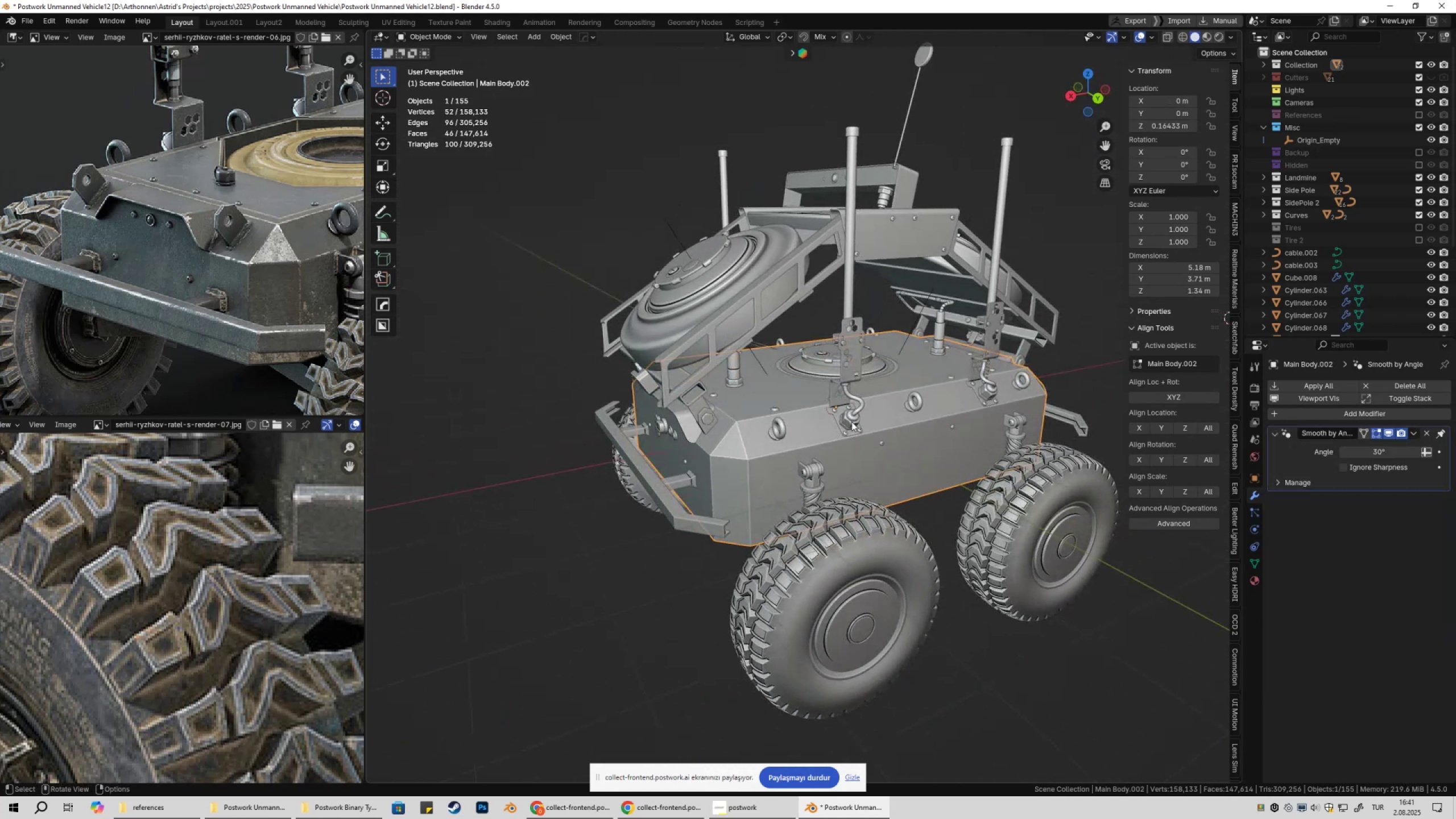 
key(Shift+ShiftLeft)
 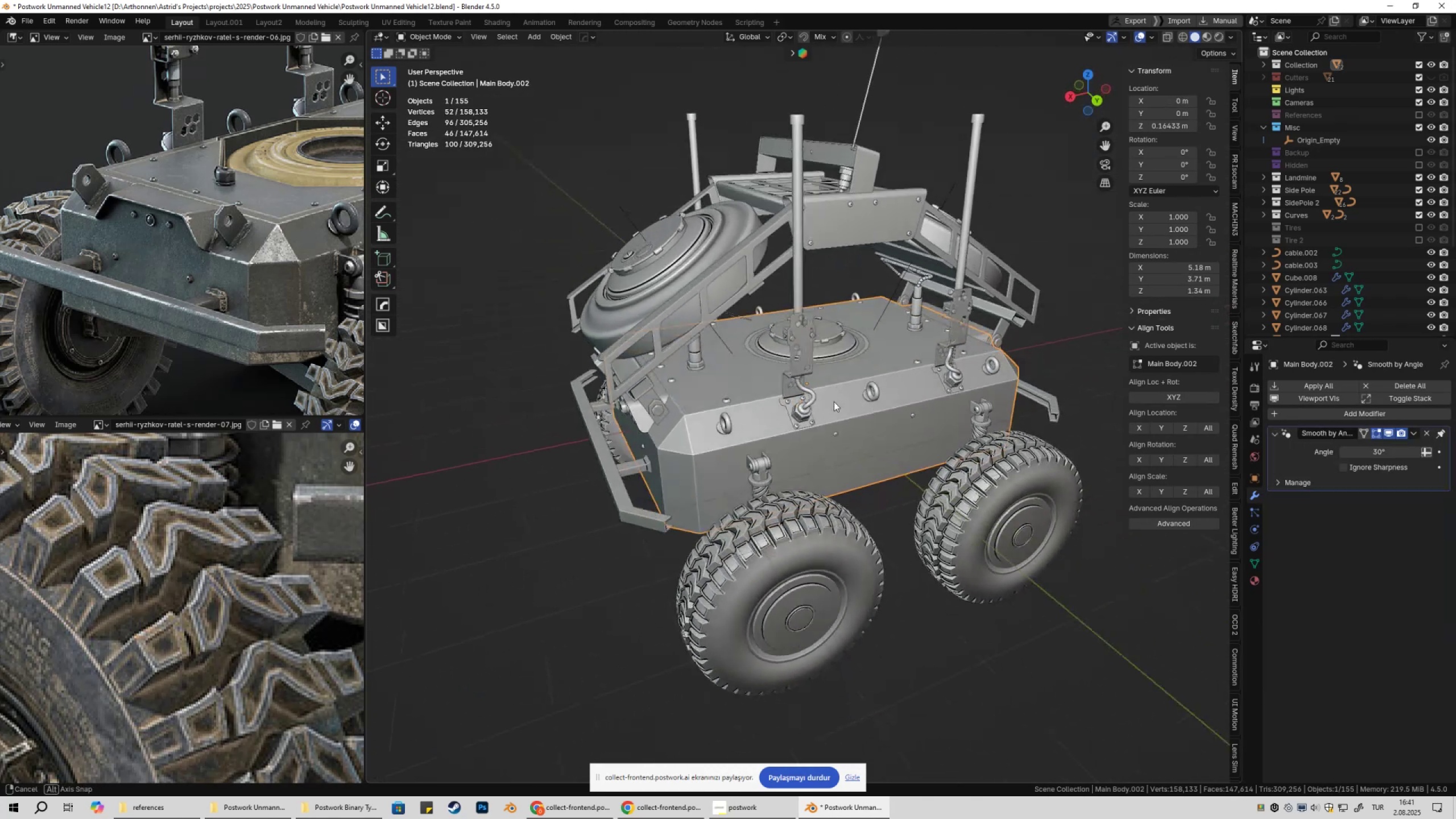 
key(Control+ControlLeft)
 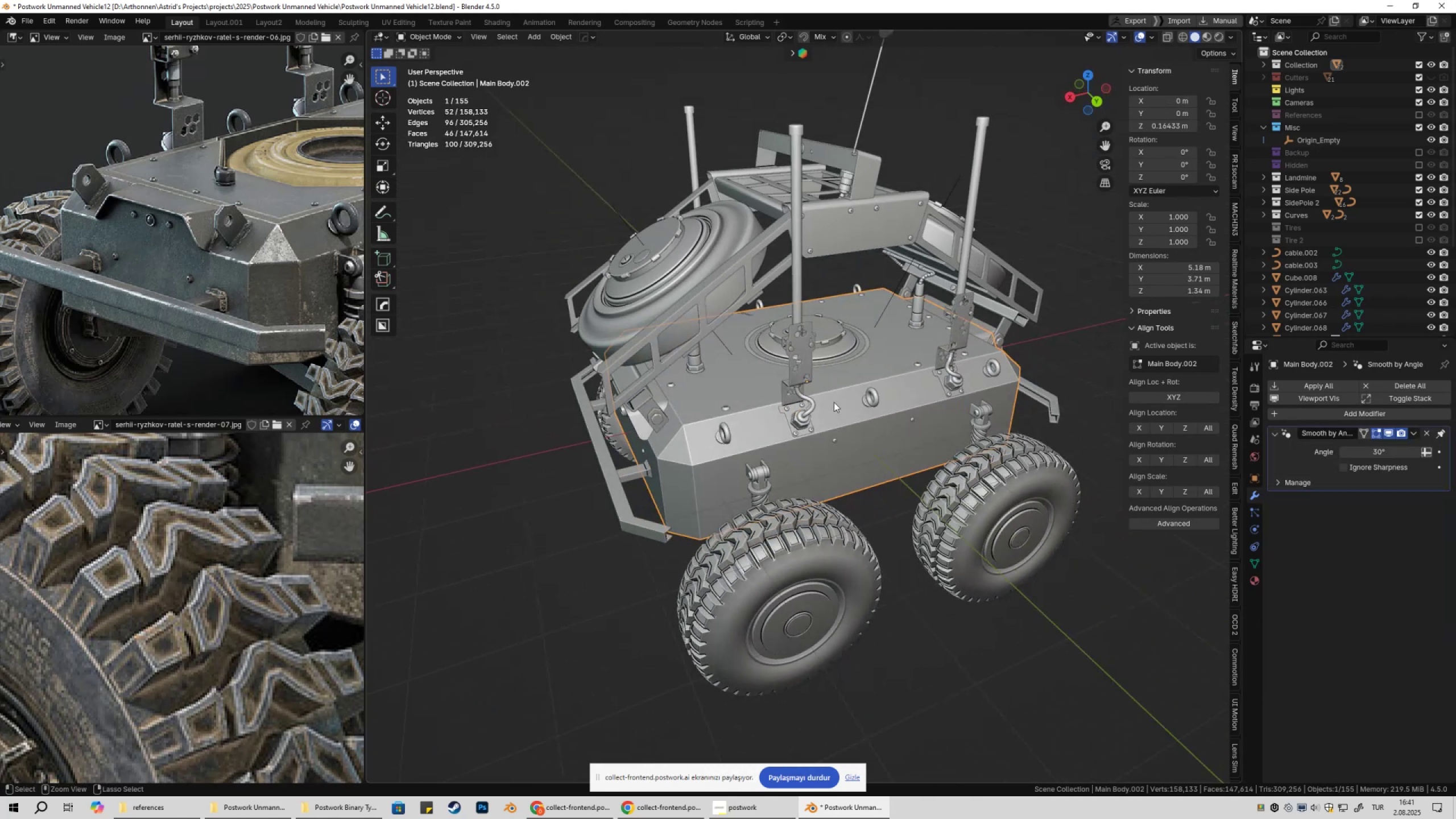 
key(Control+S)
 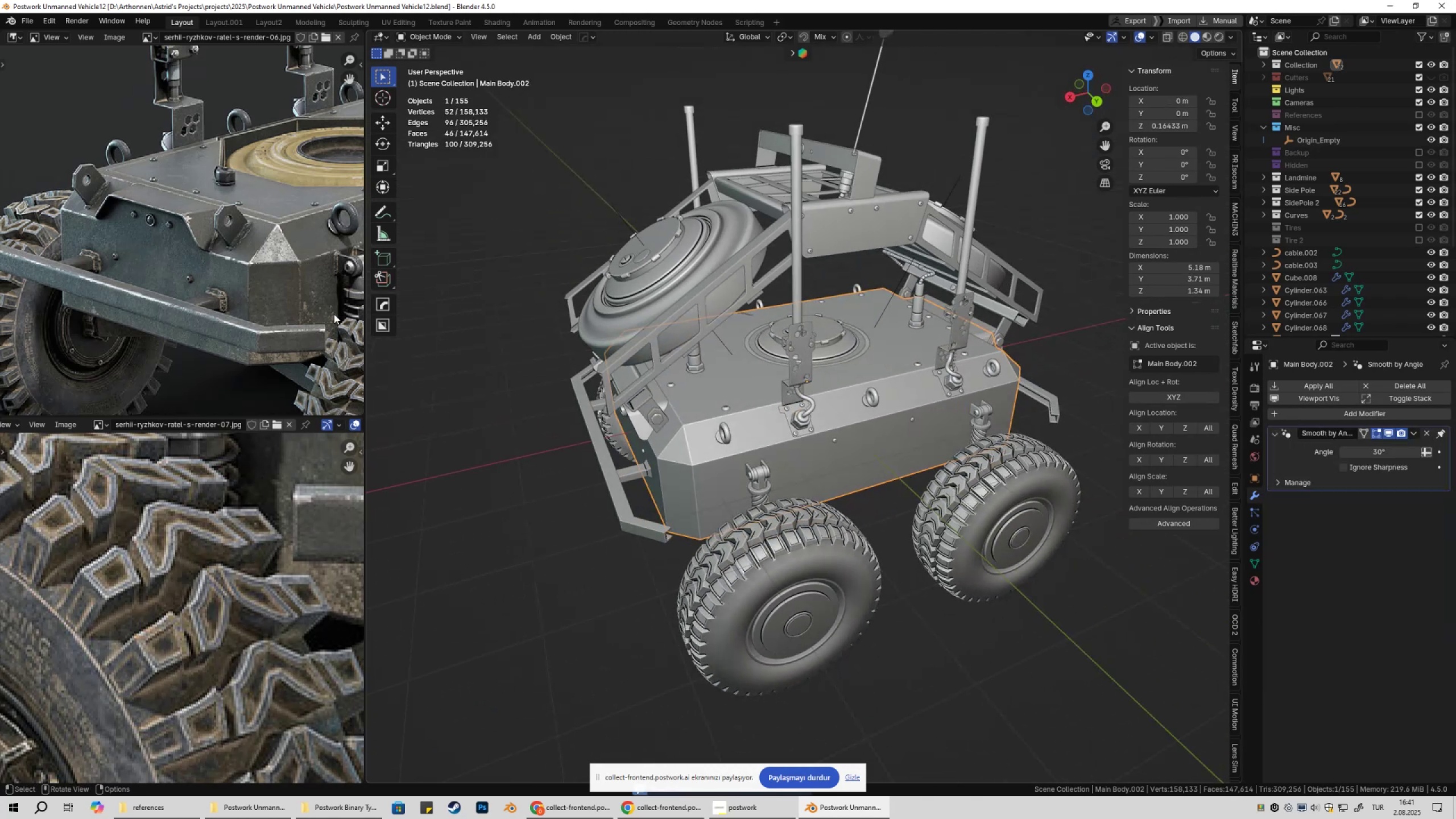 
scroll: coordinate [179, 257], scroll_direction: down, amount: 3.0
 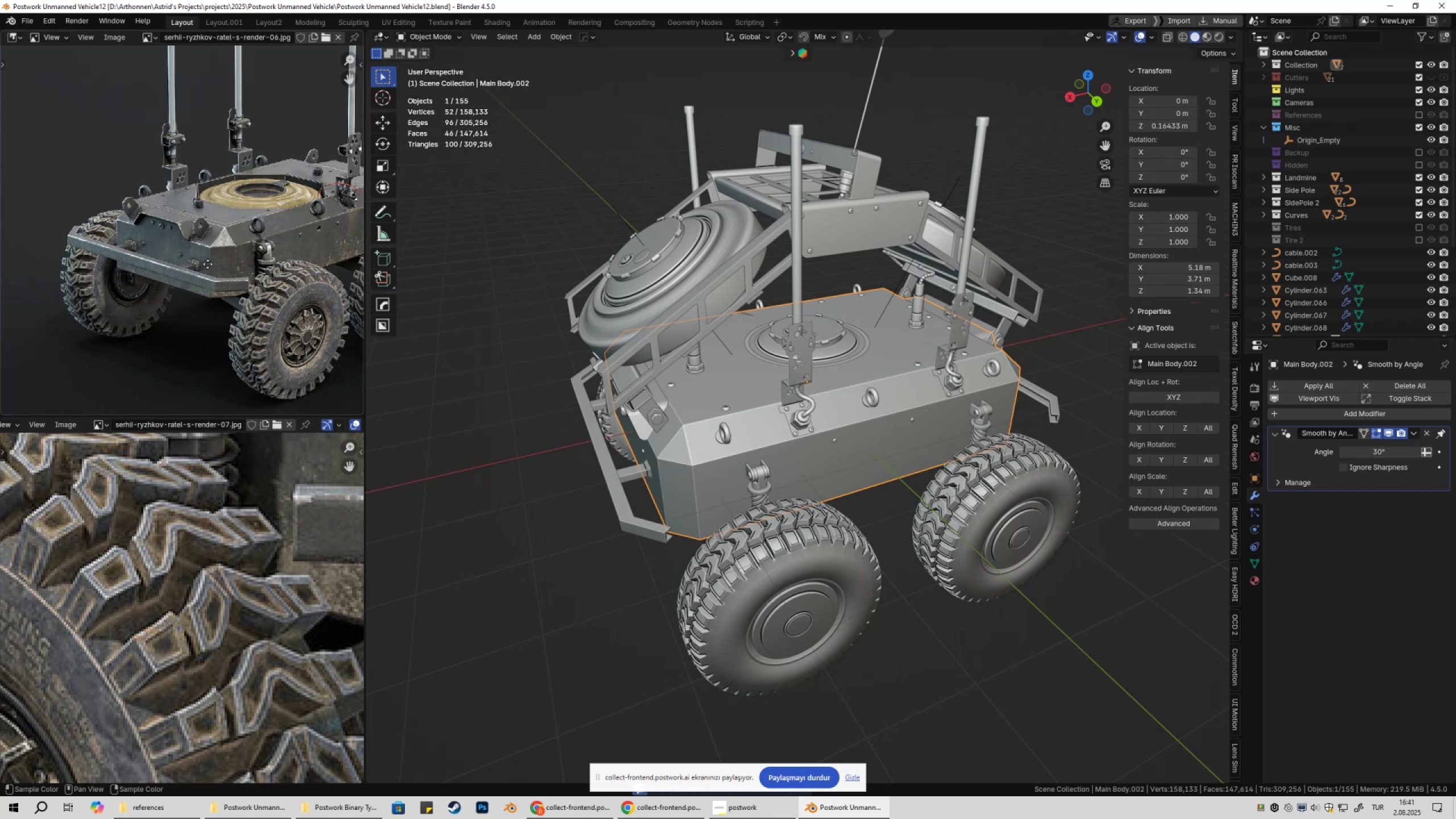 
scroll: coordinate [226, 274], scroll_direction: up, amount: 7.0
 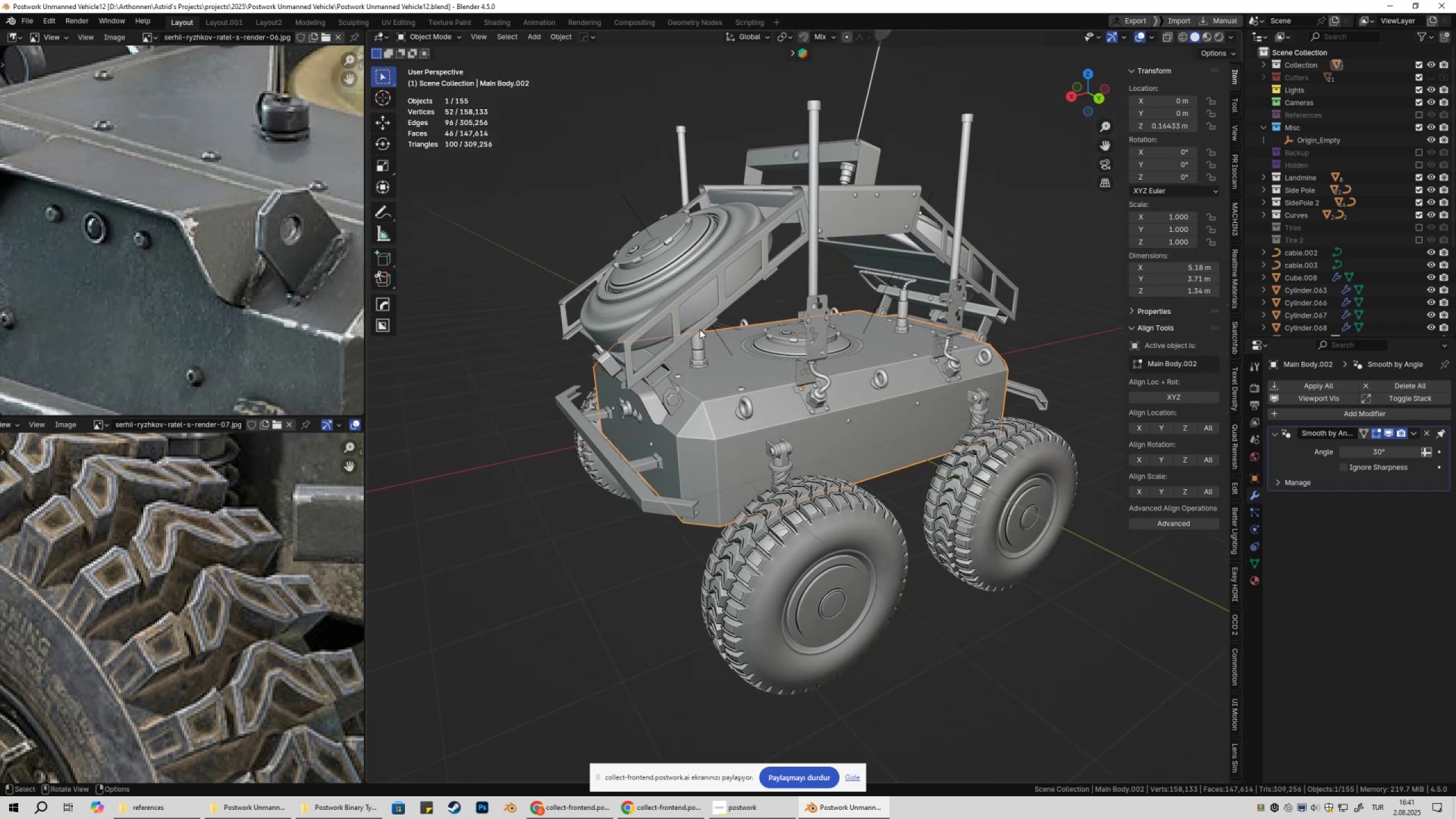 
wait(6.61)
 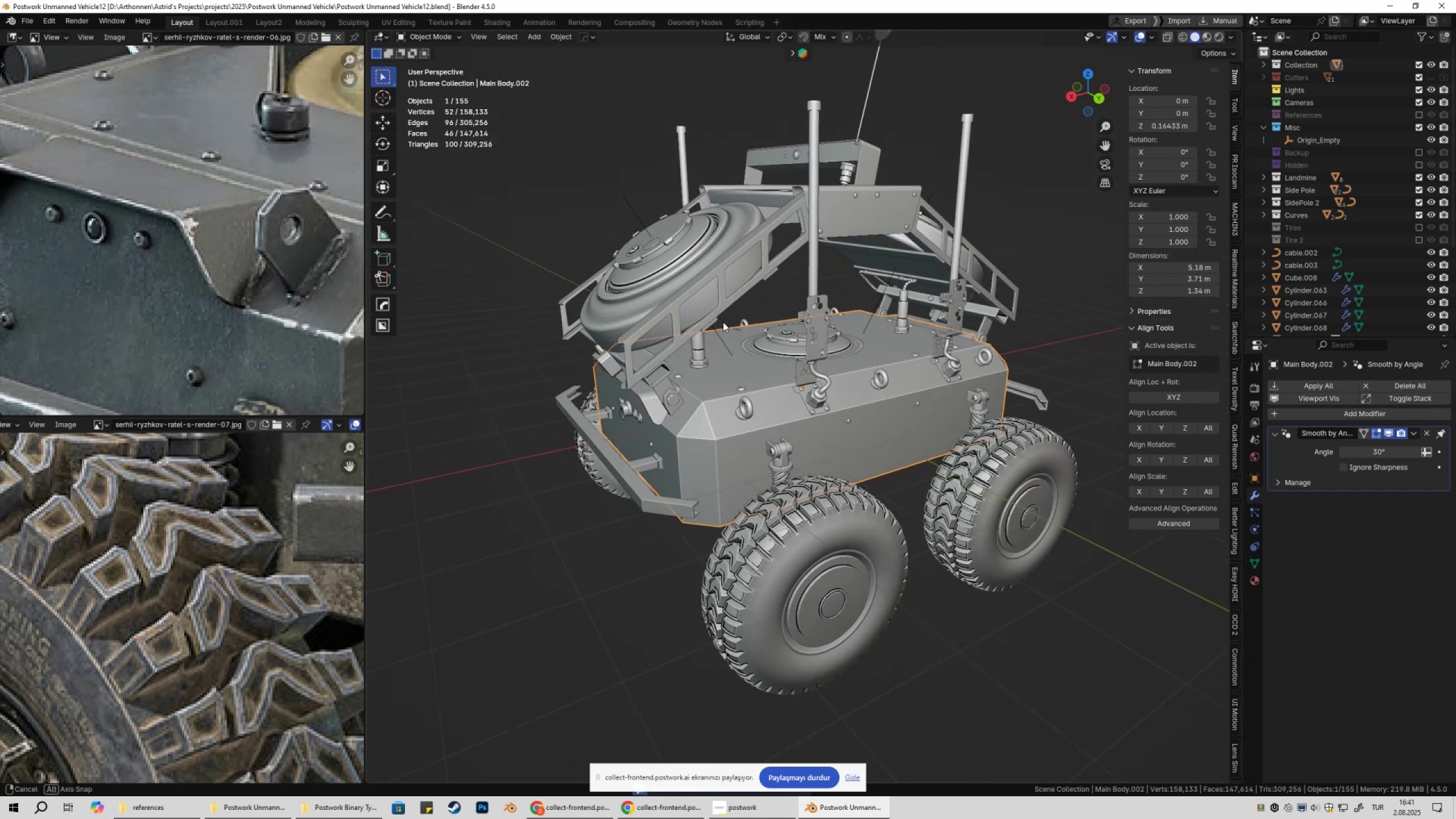 
scroll: coordinate [835, 304], scroll_direction: up, amount: 3.0
 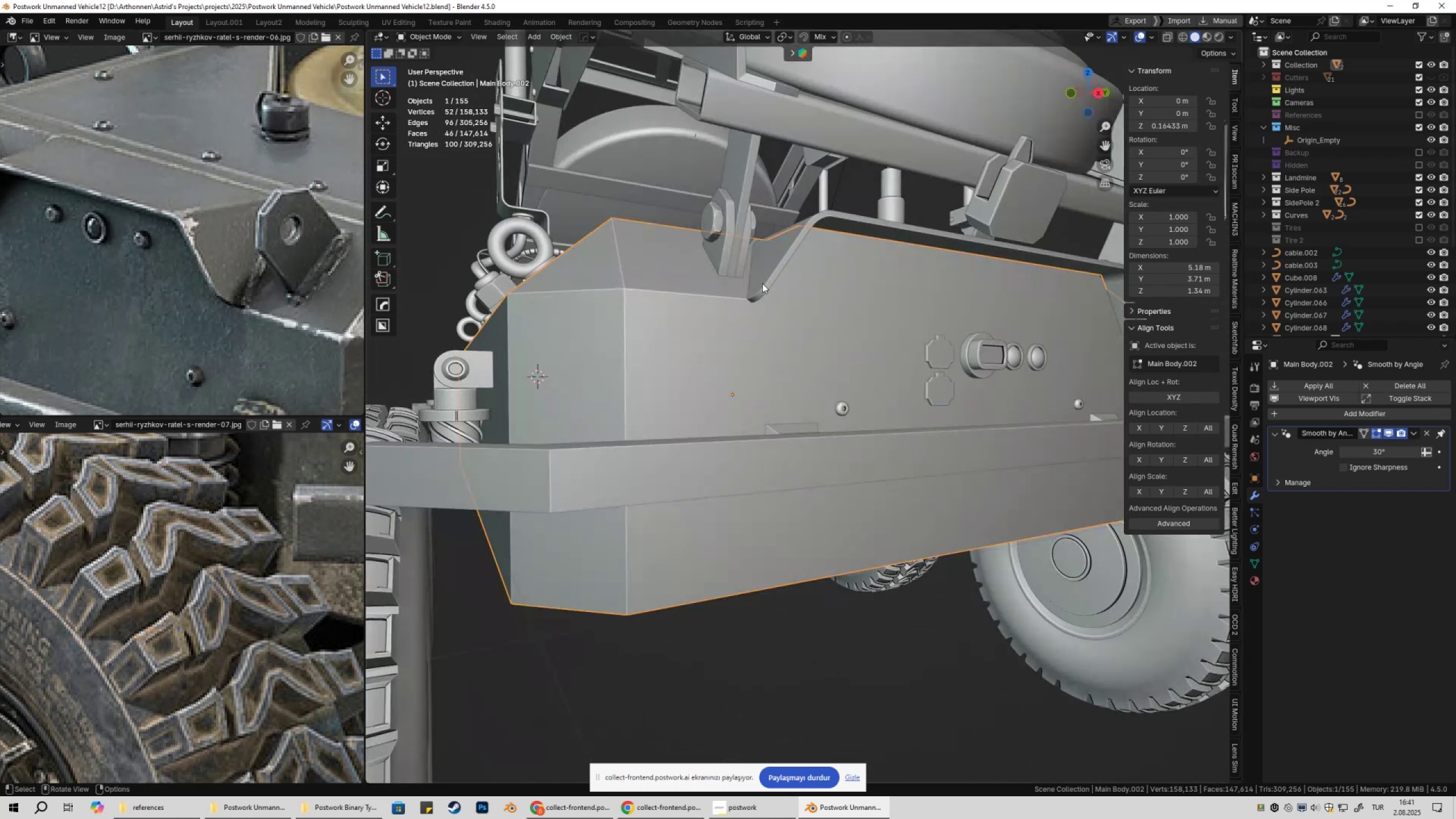 
left_click([762, 280])
 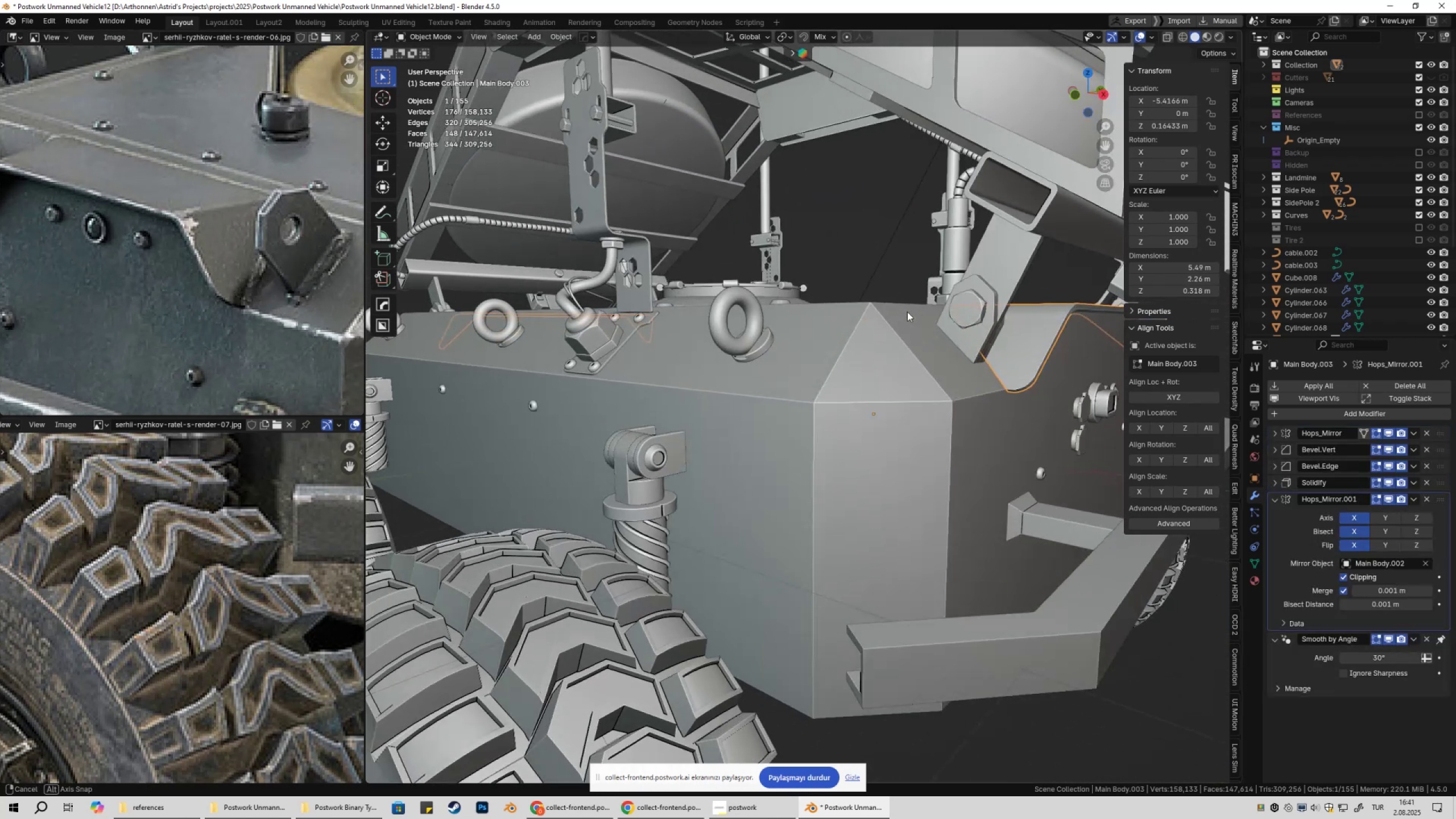 
key(Shift+ShiftLeft)
 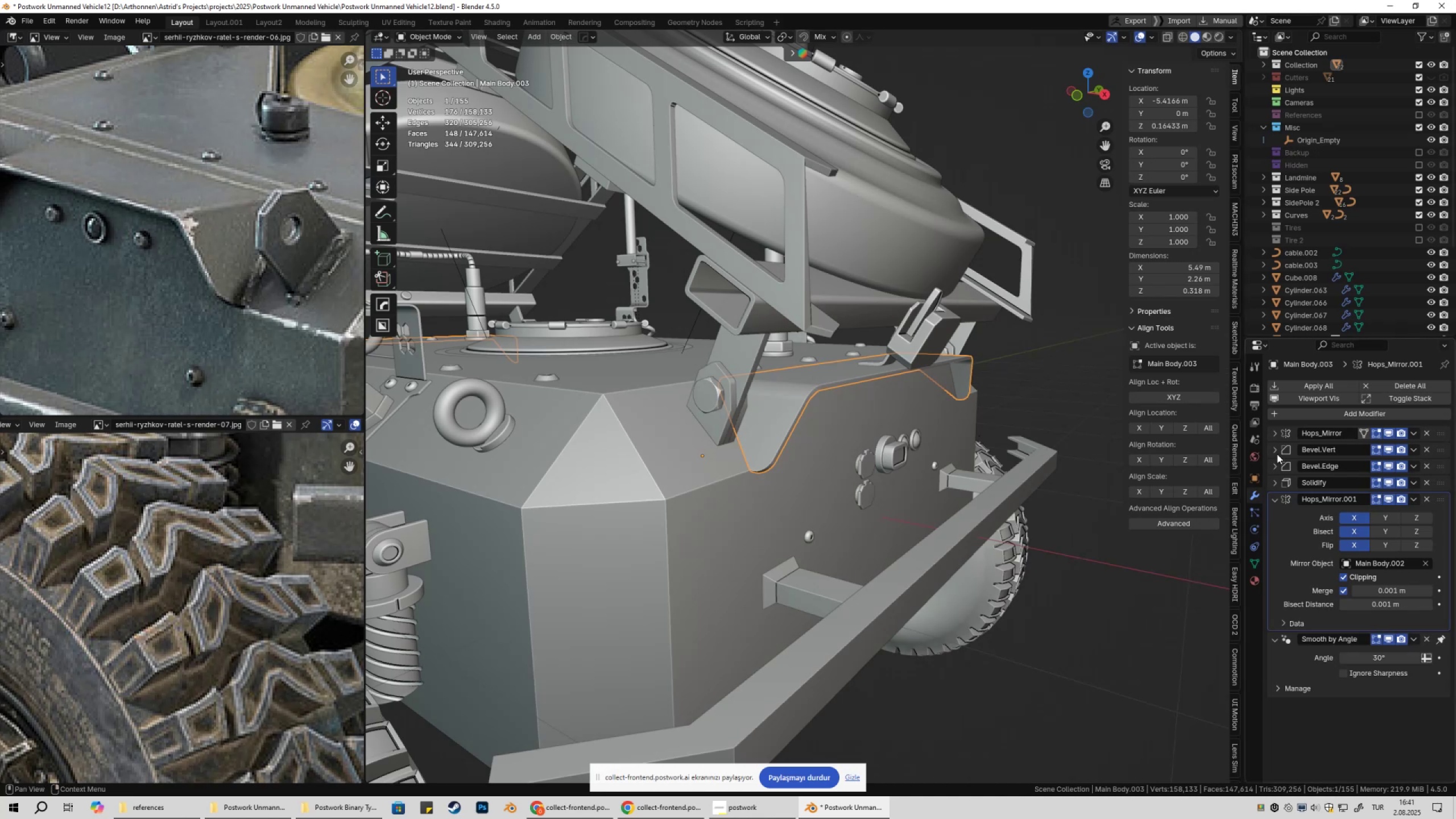 
left_click([1273, 452])
 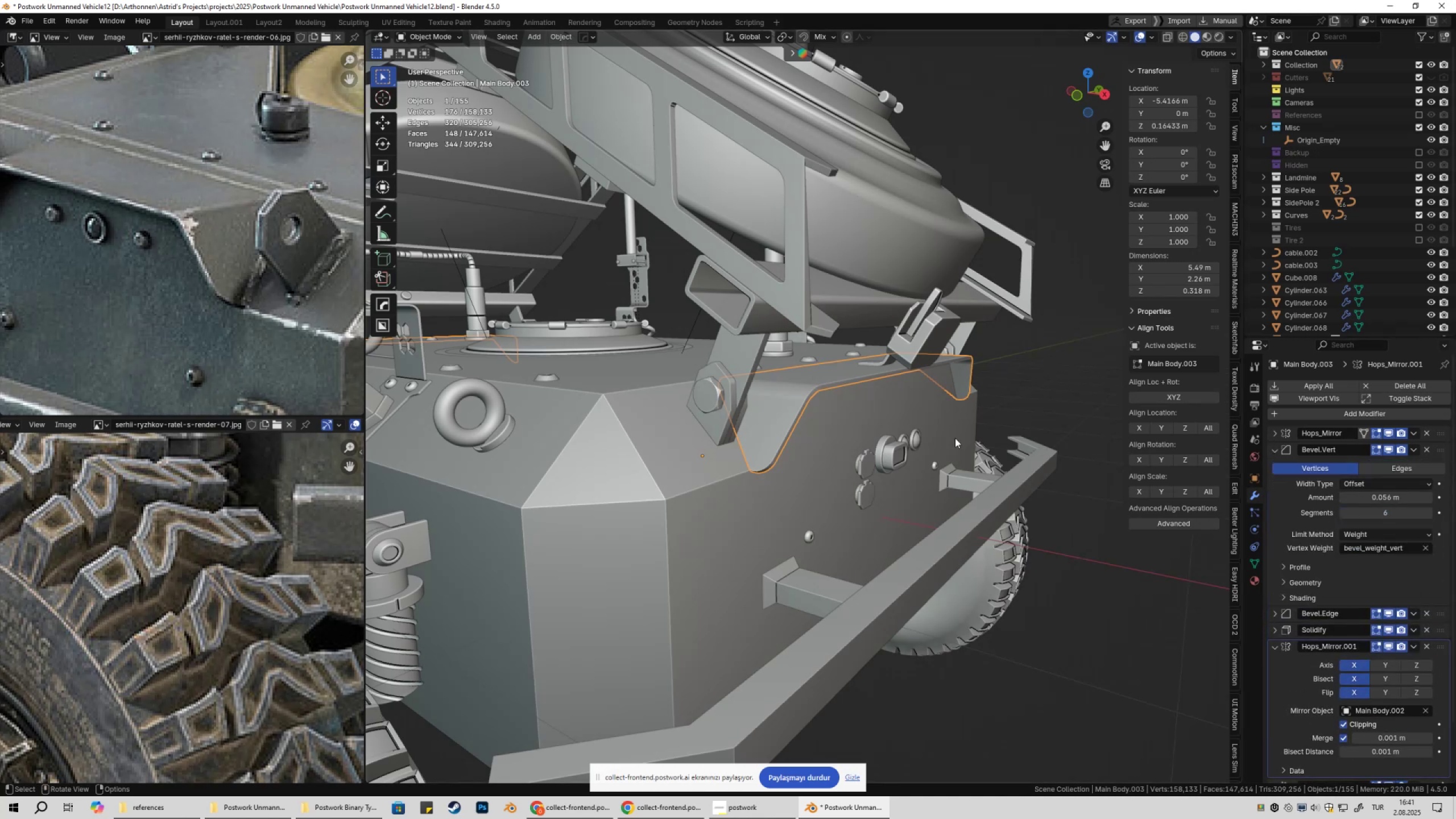 
scroll: coordinate [818, 407], scroll_direction: up, amount: 1.0
 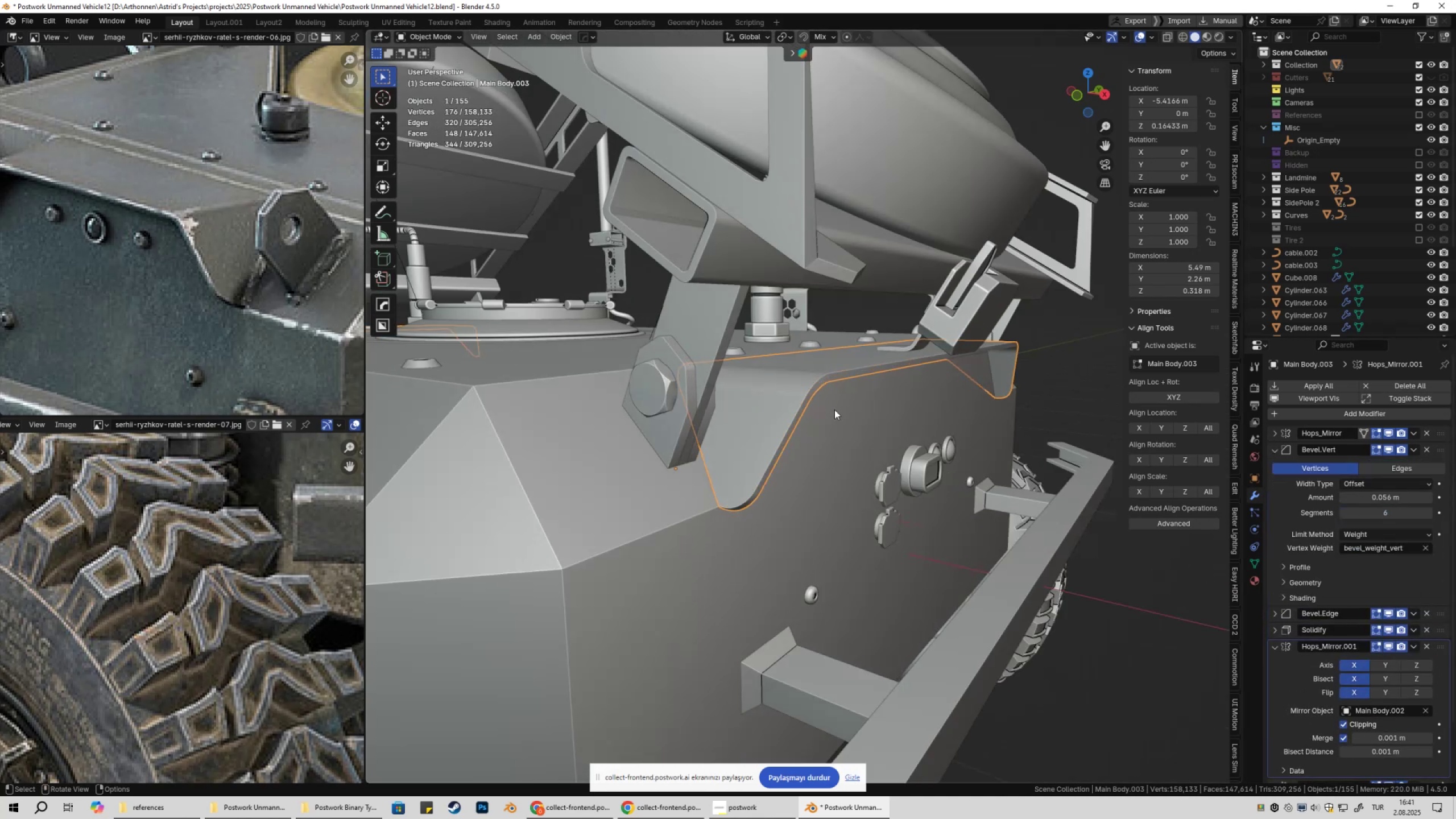 
key(Shift+ShiftLeft)
 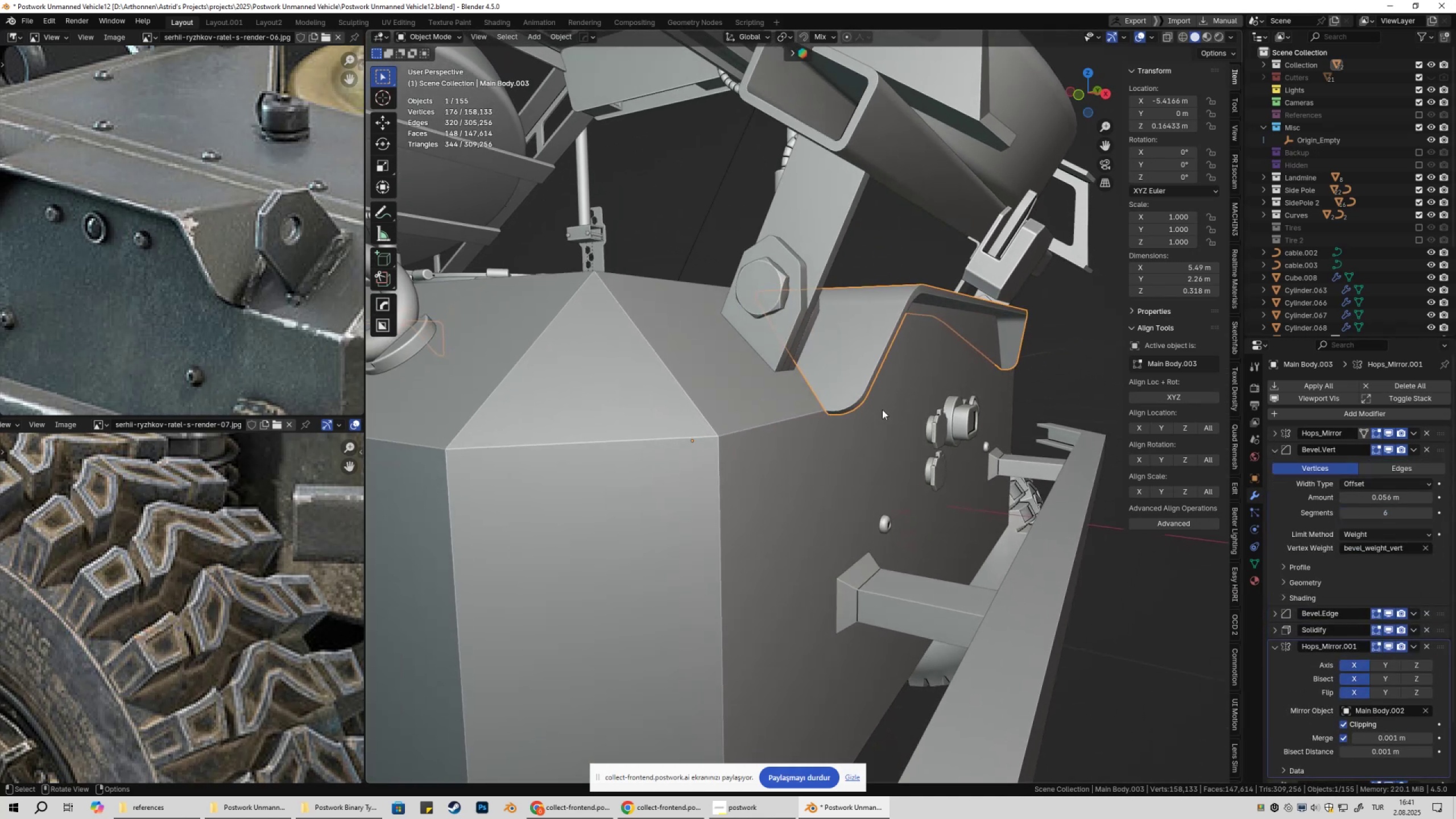 
hold_key(key=ShiftLeft, duration=1.53)
left_click_drag(start_coordinate=[1407, 498], to_coordinate=[266, 519])
 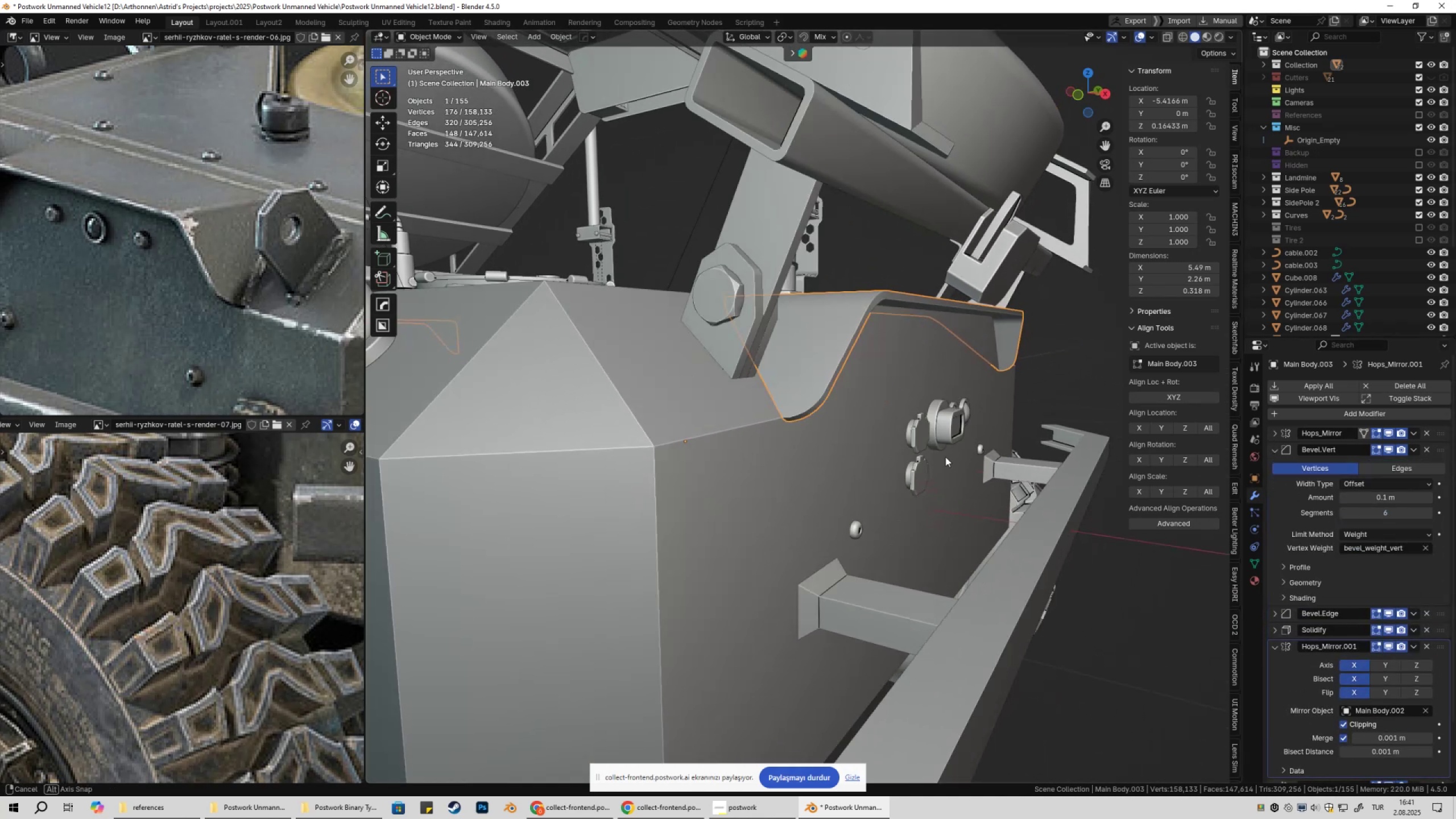 
hold_key(key=ShiftLeft, duration=1.52)
 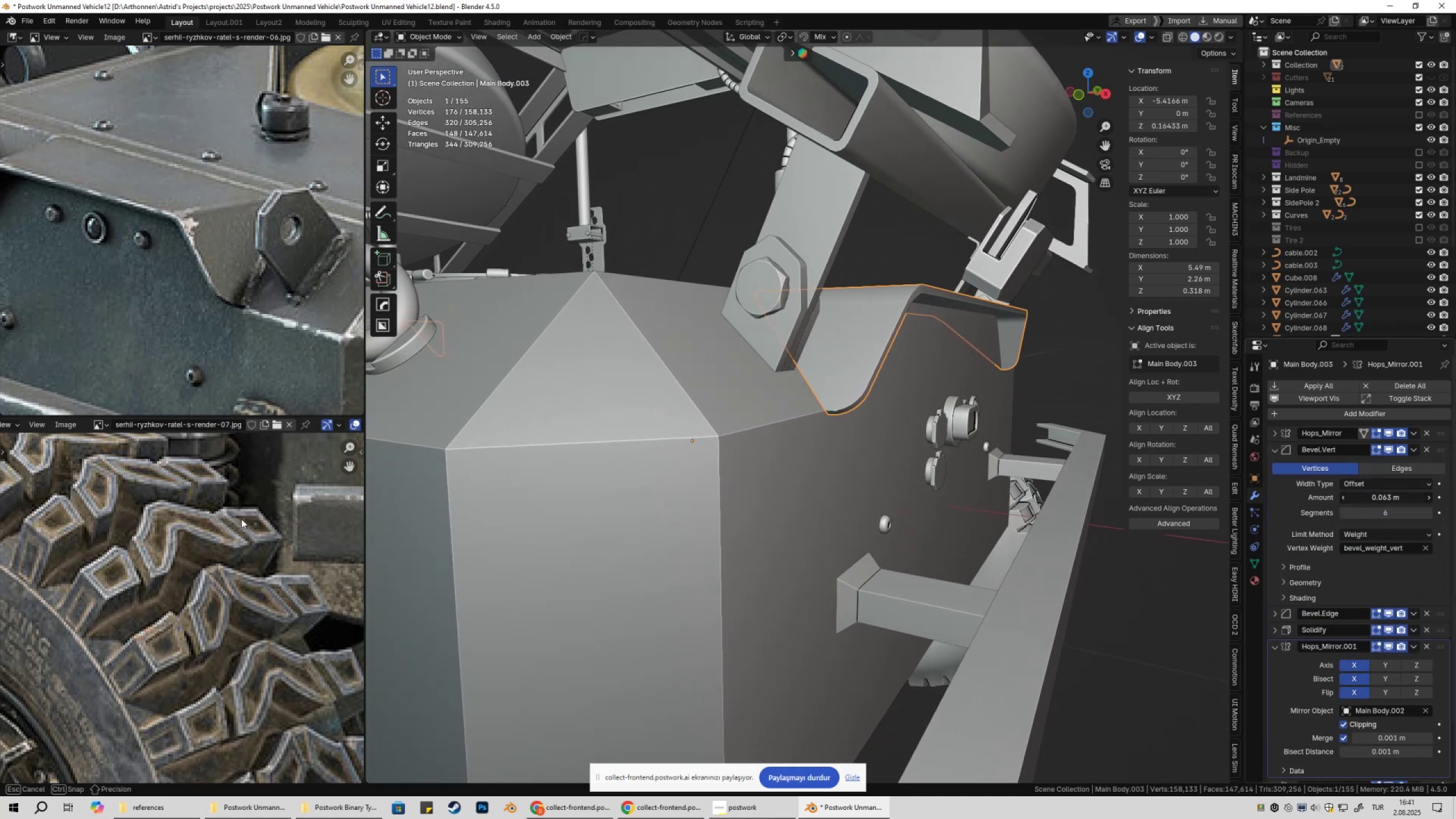 
hold_key(key=ShiftLeft, duration=1.52)
 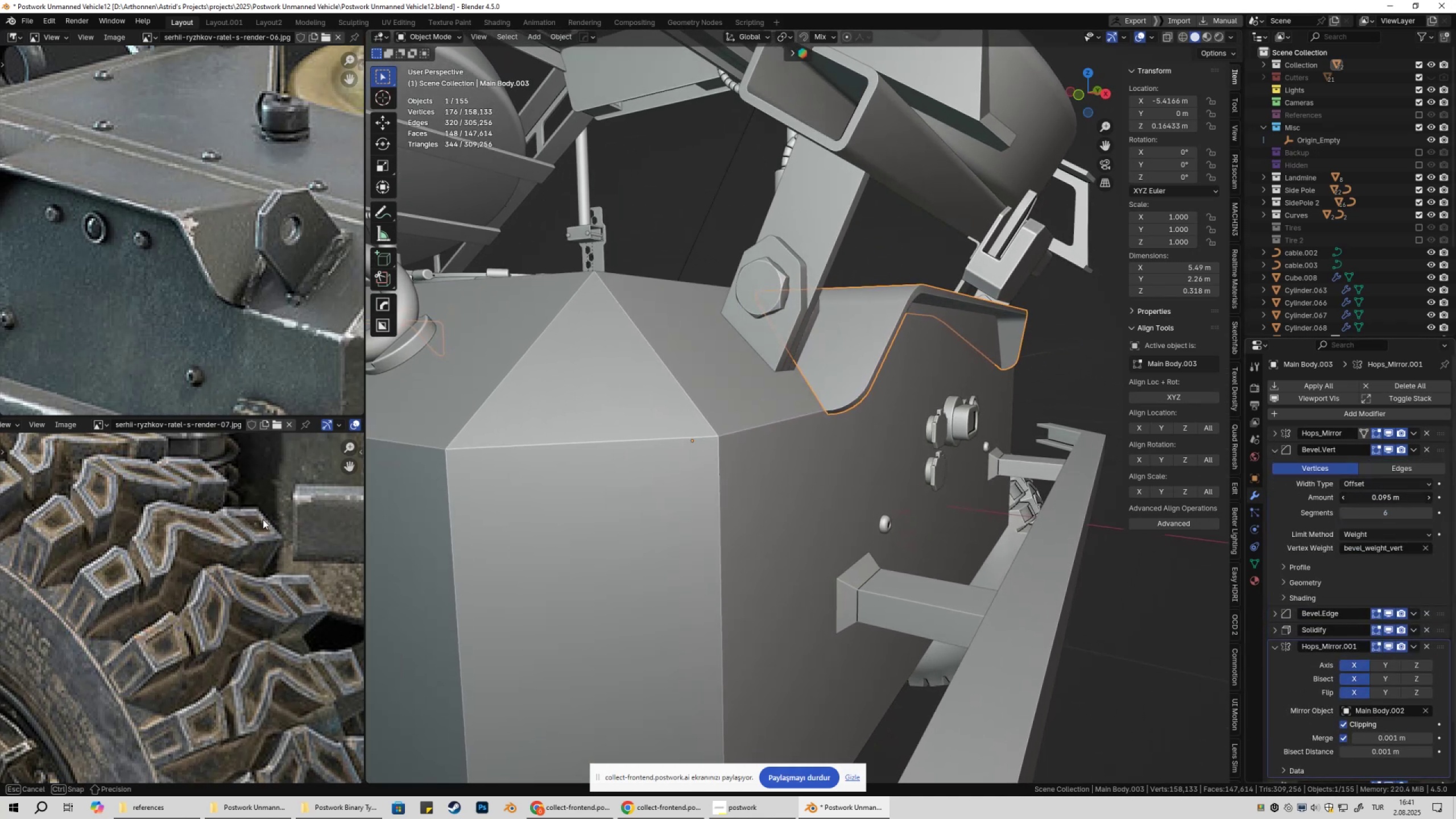 
hold_key(key=ShiftLeft, duration=1.52)
 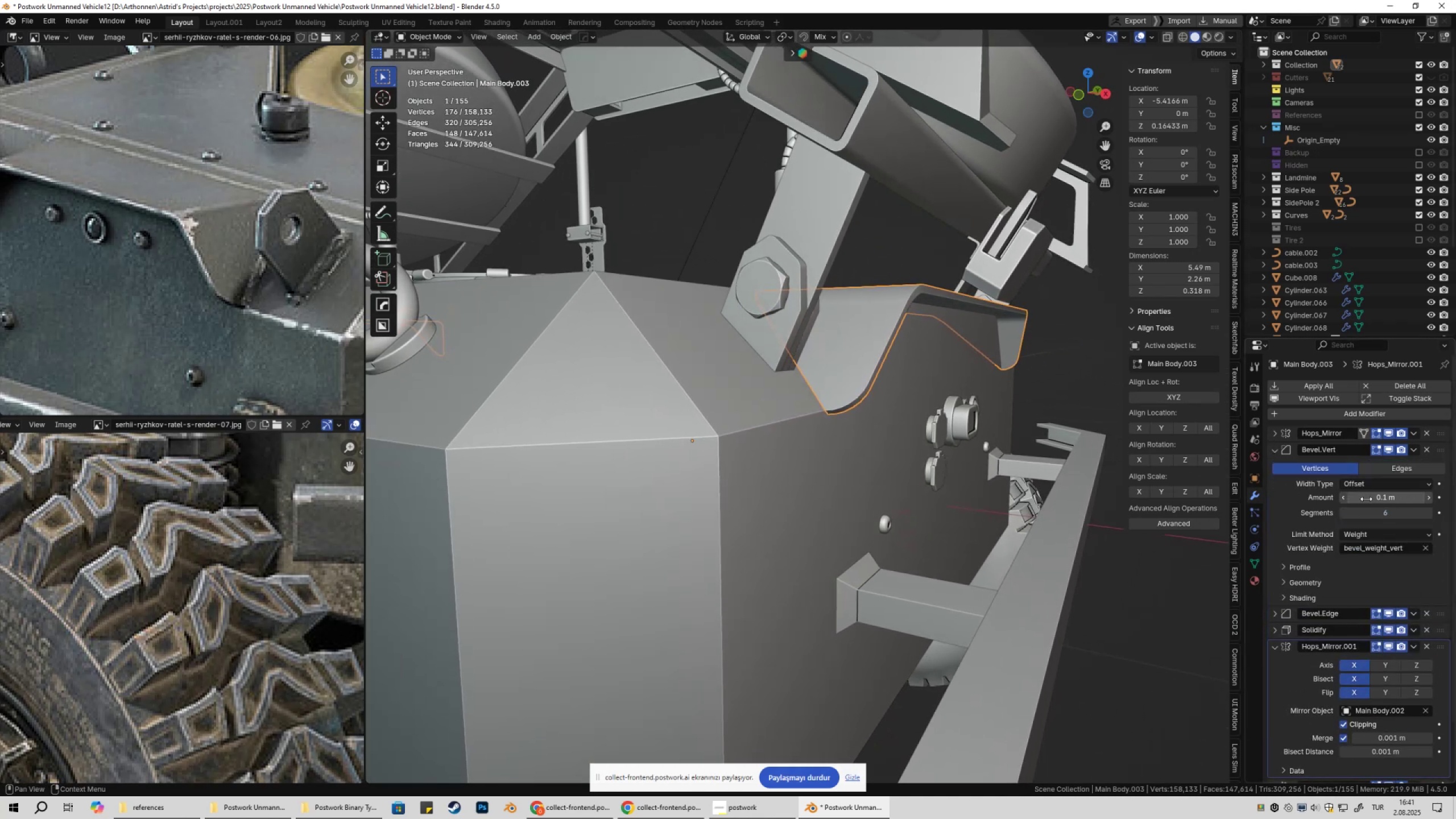 
hold_key(key=ShiftLeft, duration=0.41)
 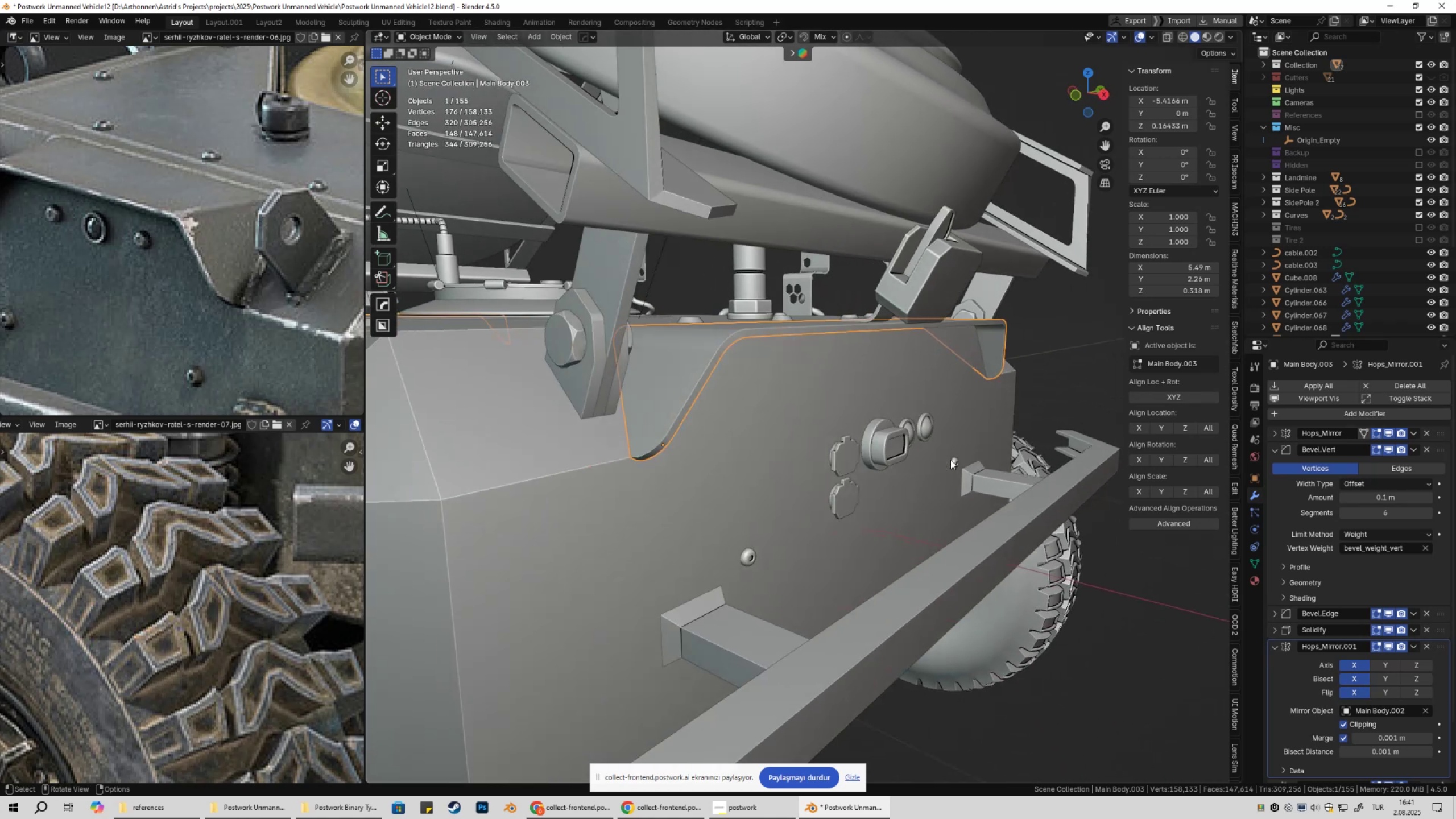 
left_click([1062, 365])
 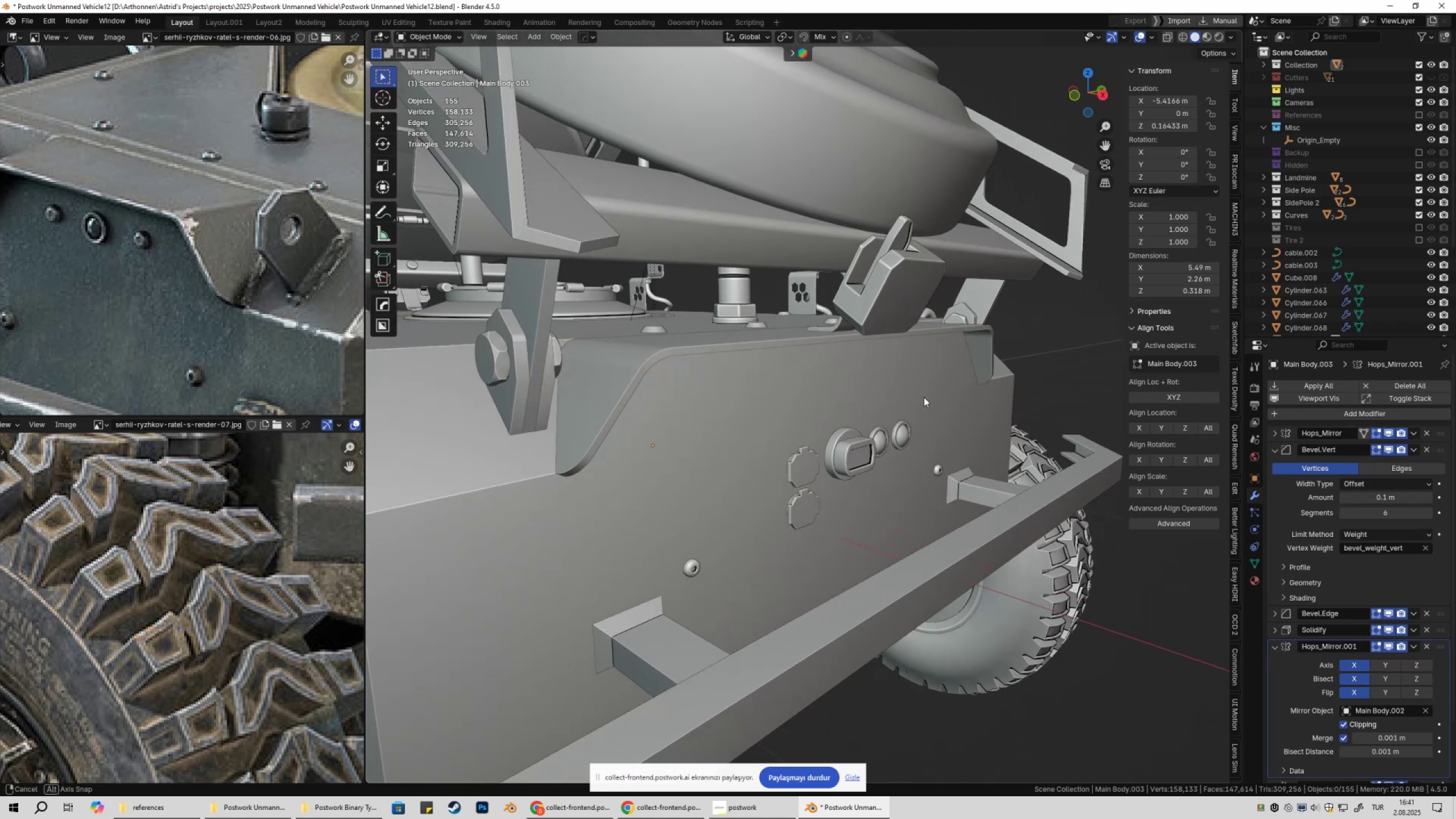 
scroll: coordinate [923, 398], scroll_direction: down, amount: 1.0
 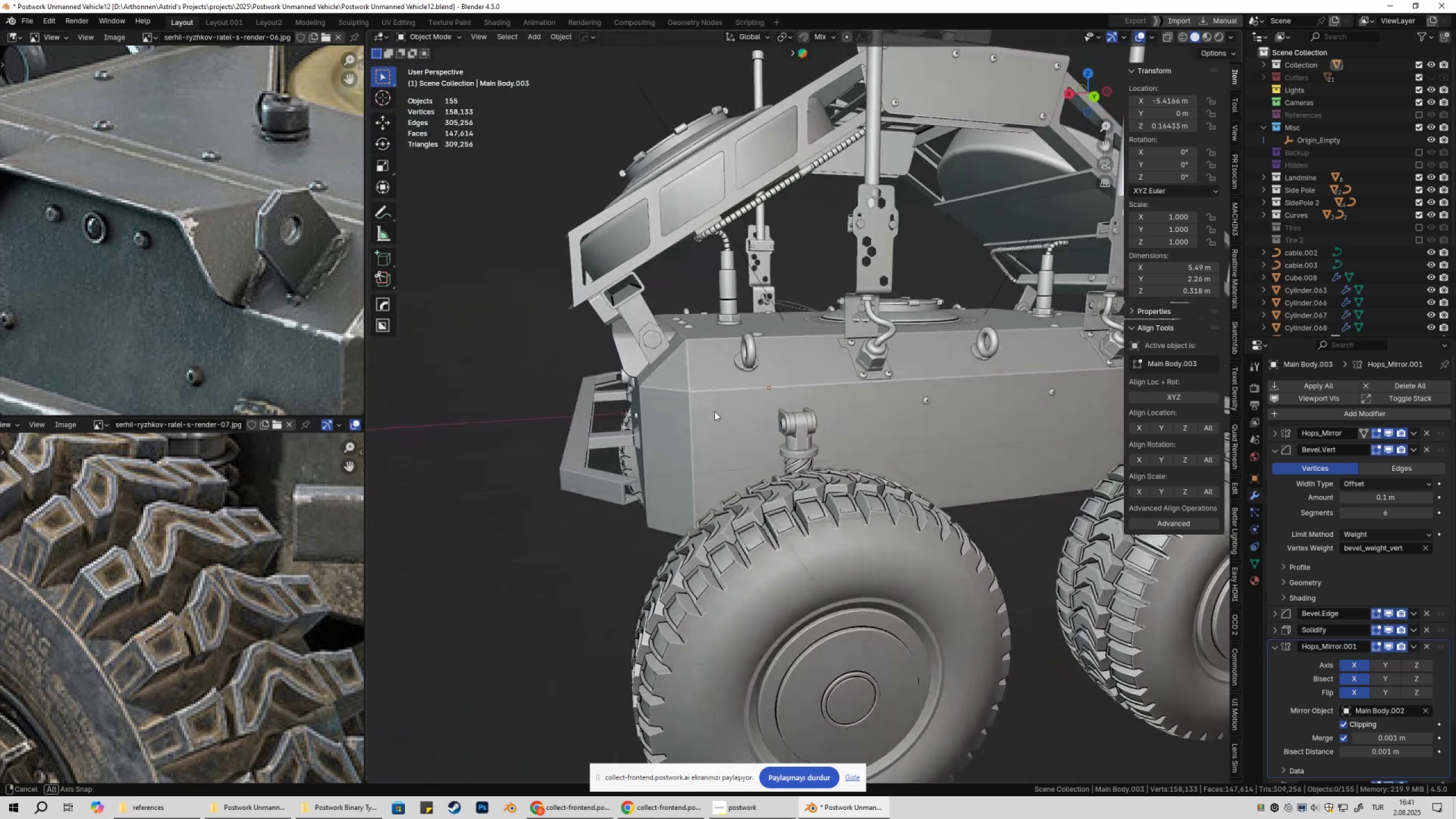 
key(Shift+ShiftLeft)
 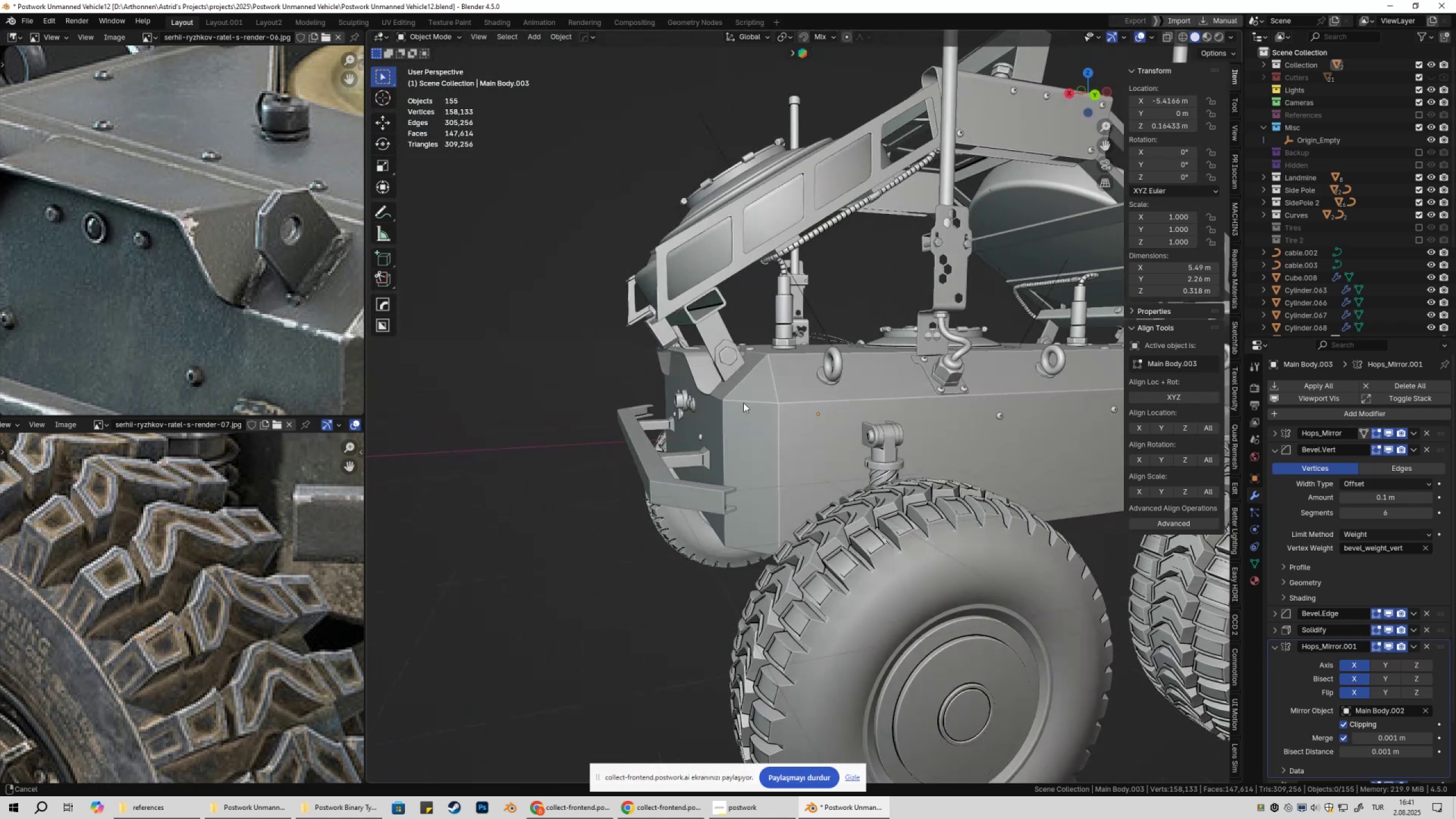 
scroll: coordinate [763, 412], scroll_direction: up, amount: 6.0
 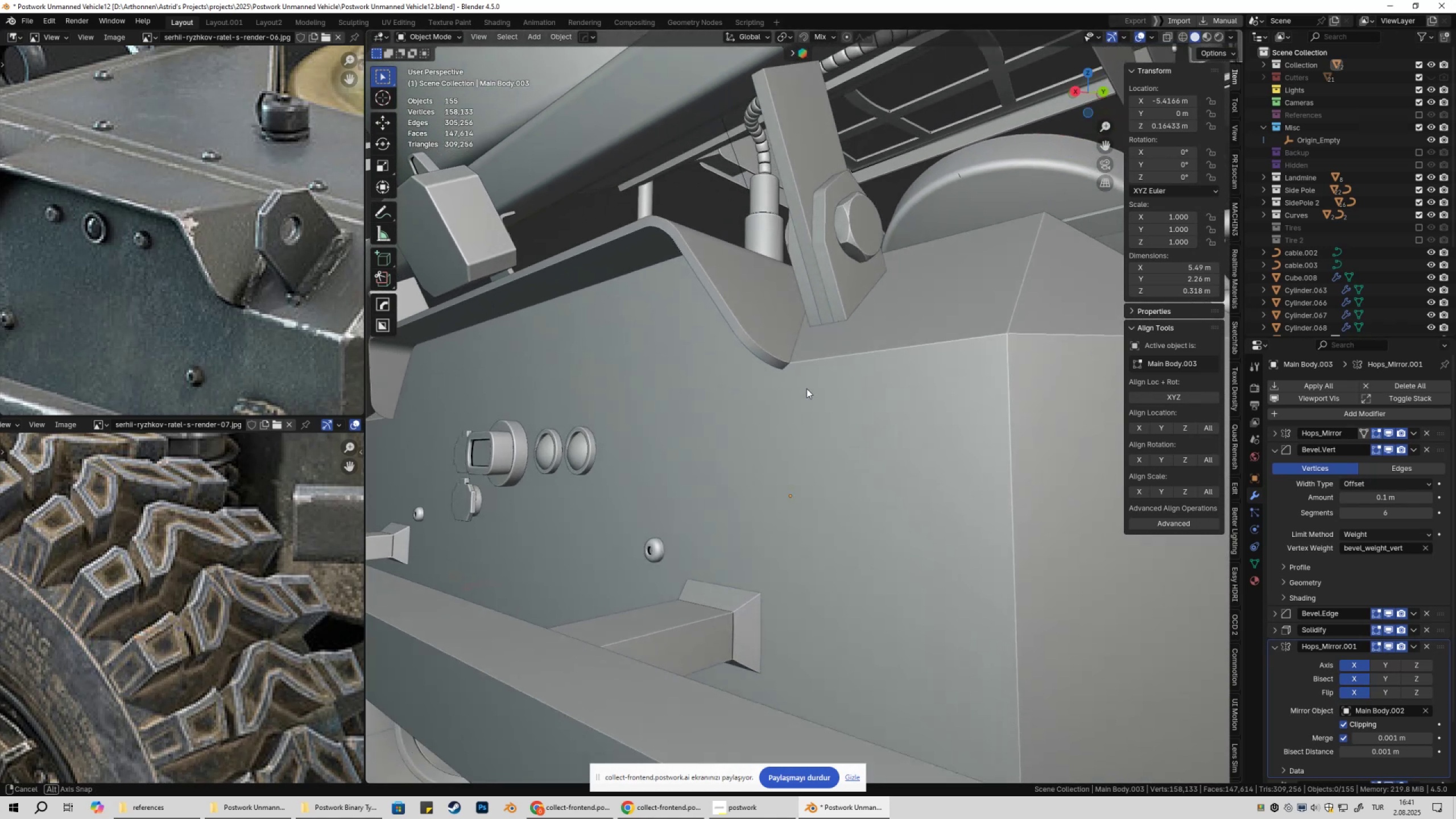 
left_click([767, 343])
 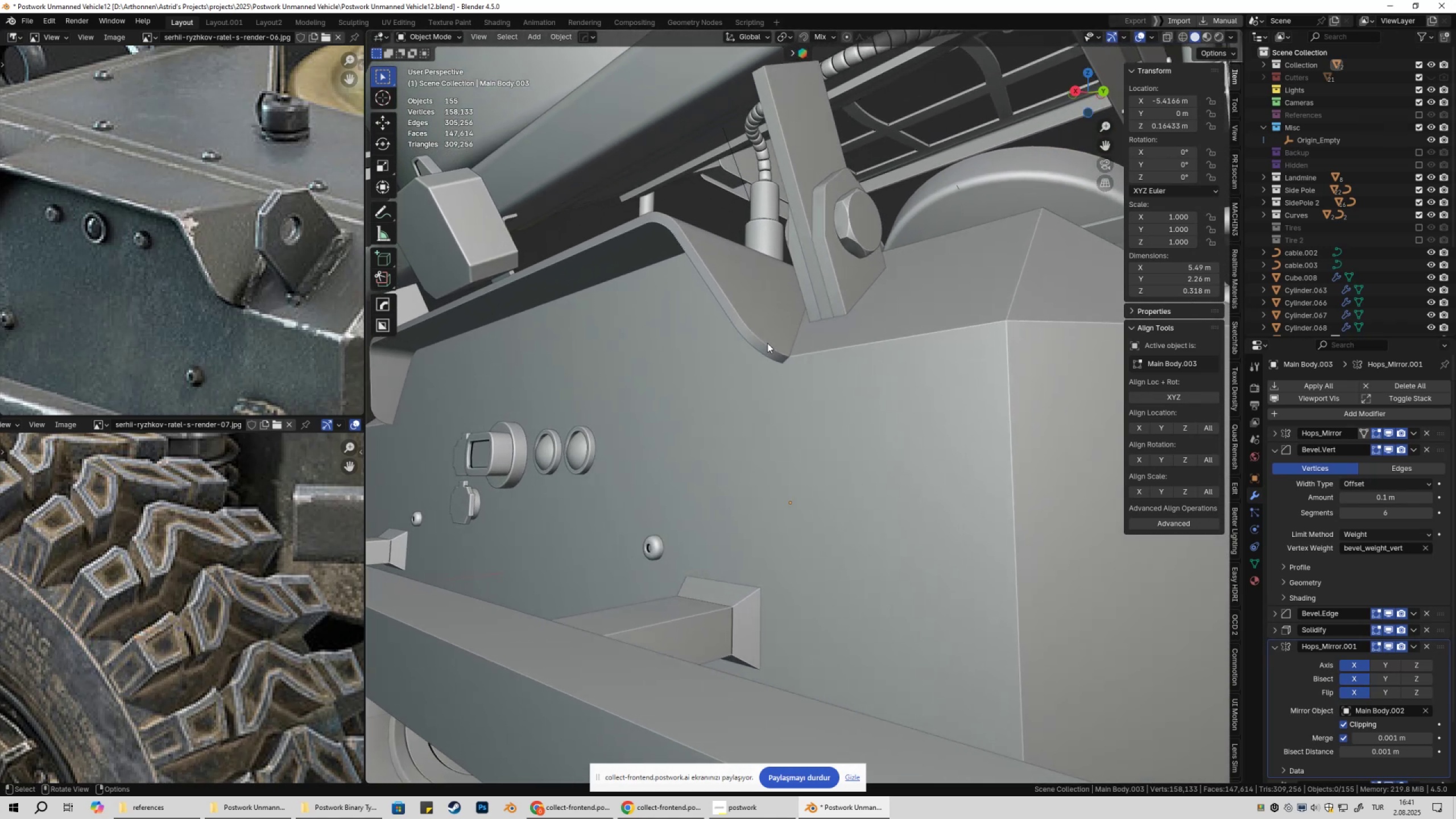 
key(Tab)
 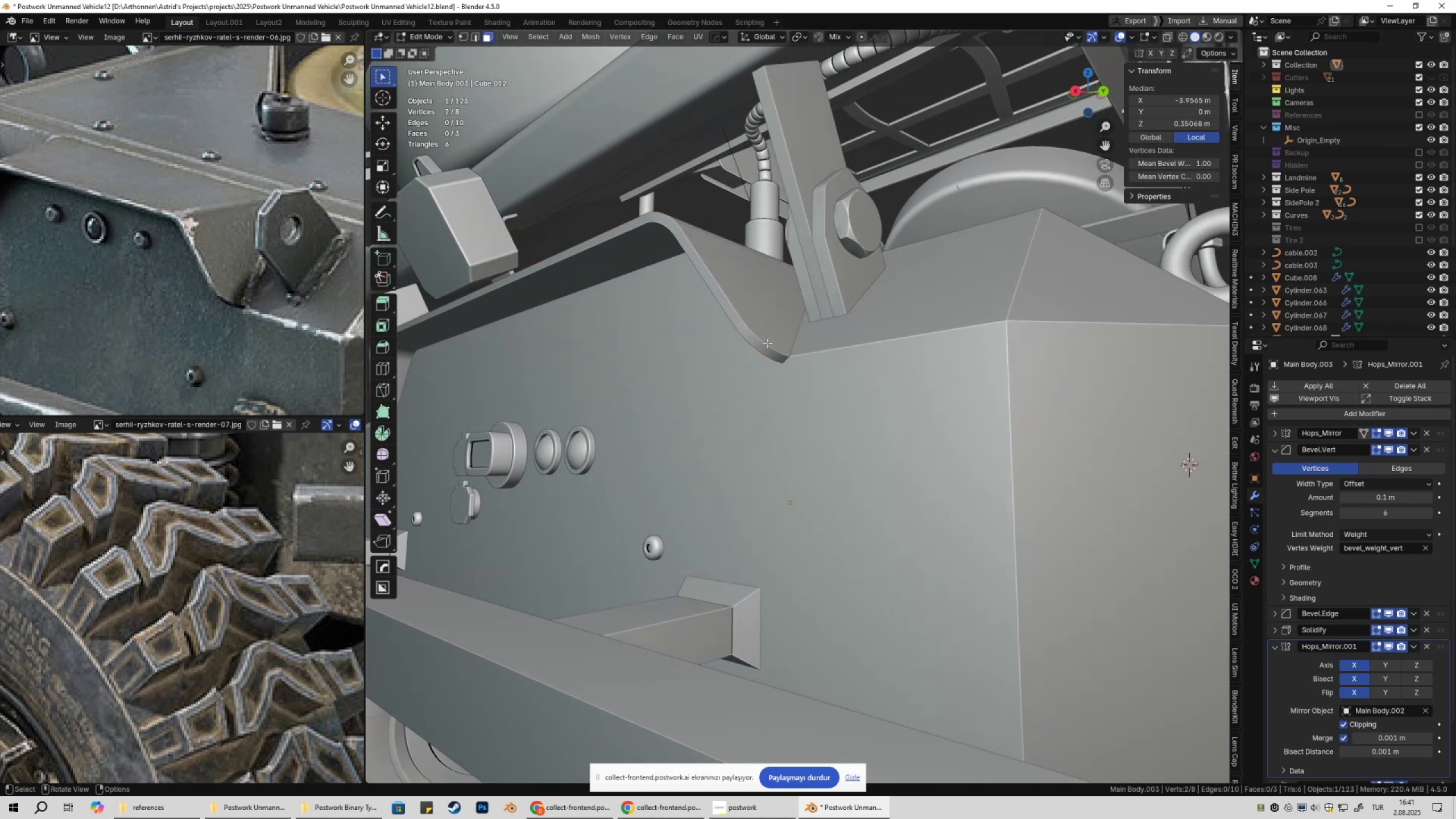 
key(Tab)
 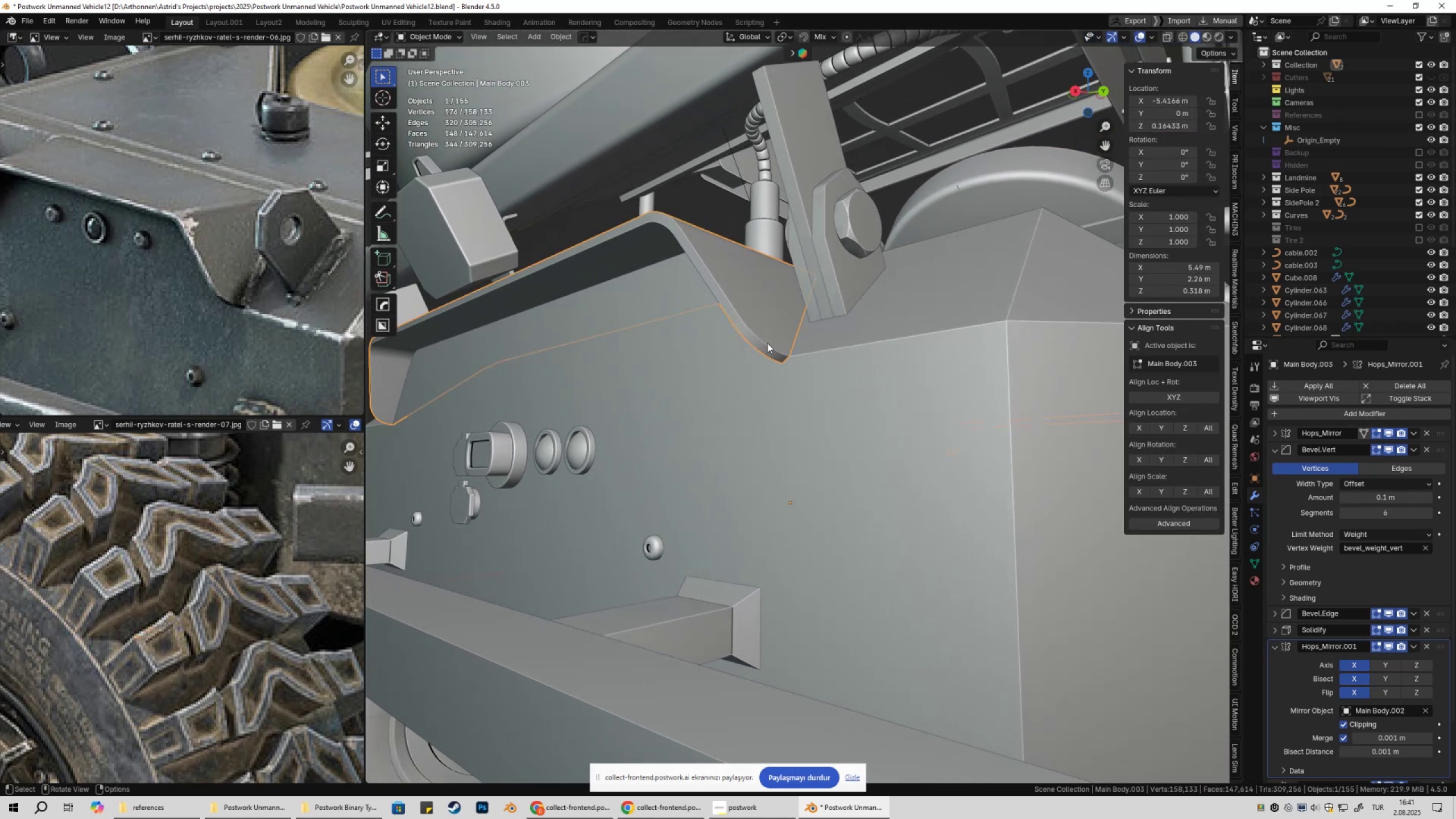 
scroll: coordinate [765, 364], scroll_direction: down, amount: 4.0
 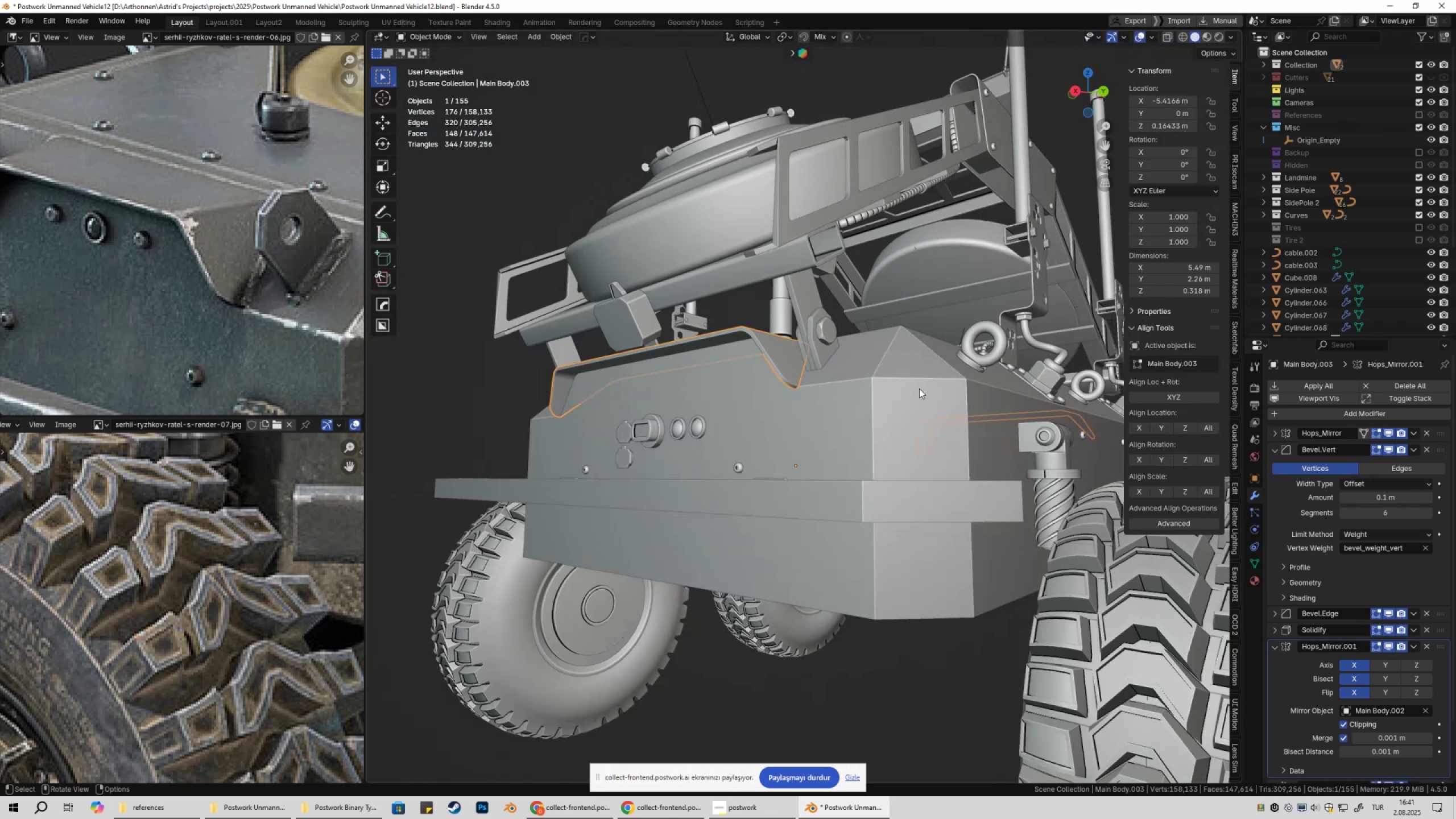 
left_click([919, 388])
 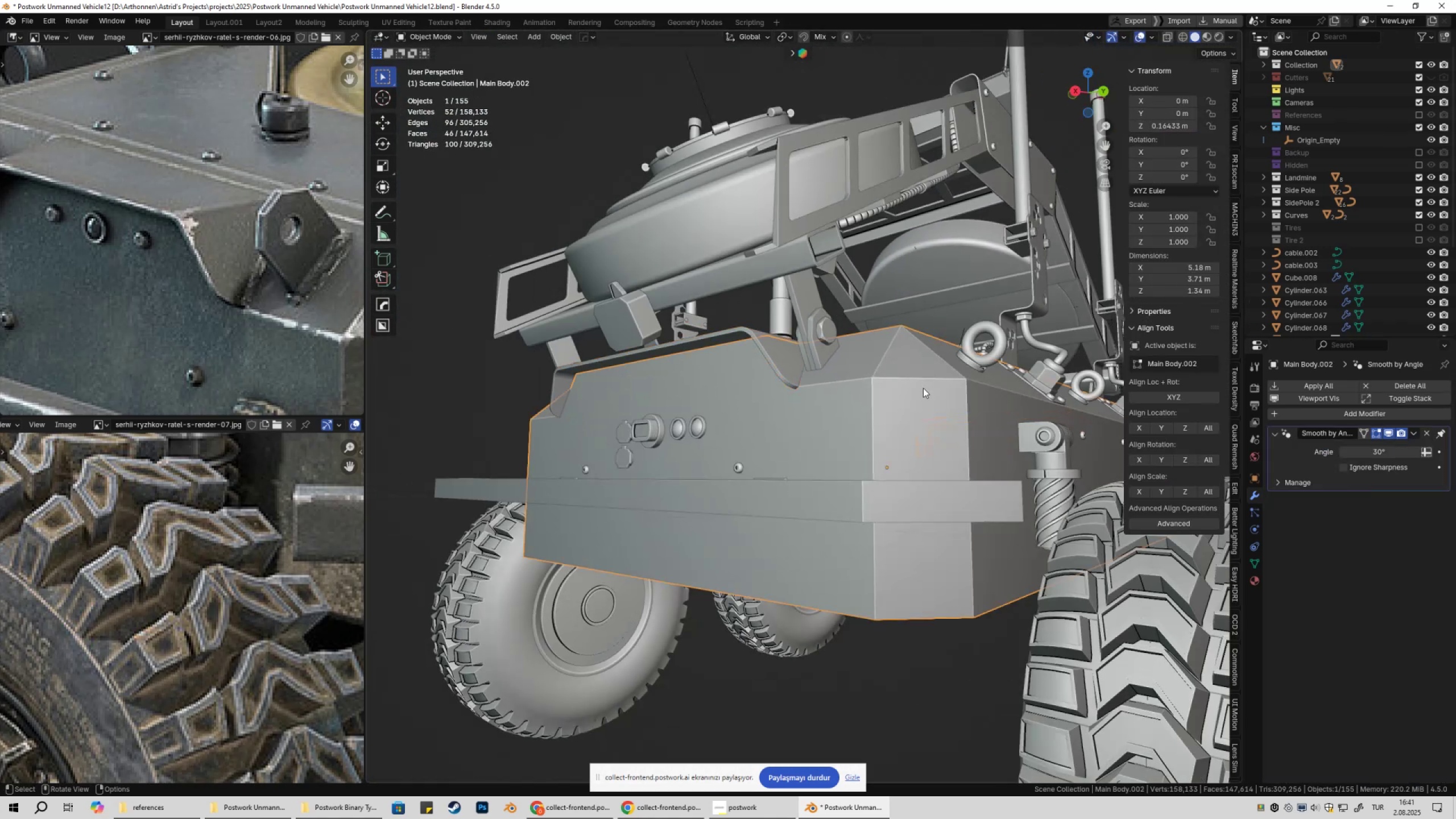 
key(Shift+ShiftLeft)
 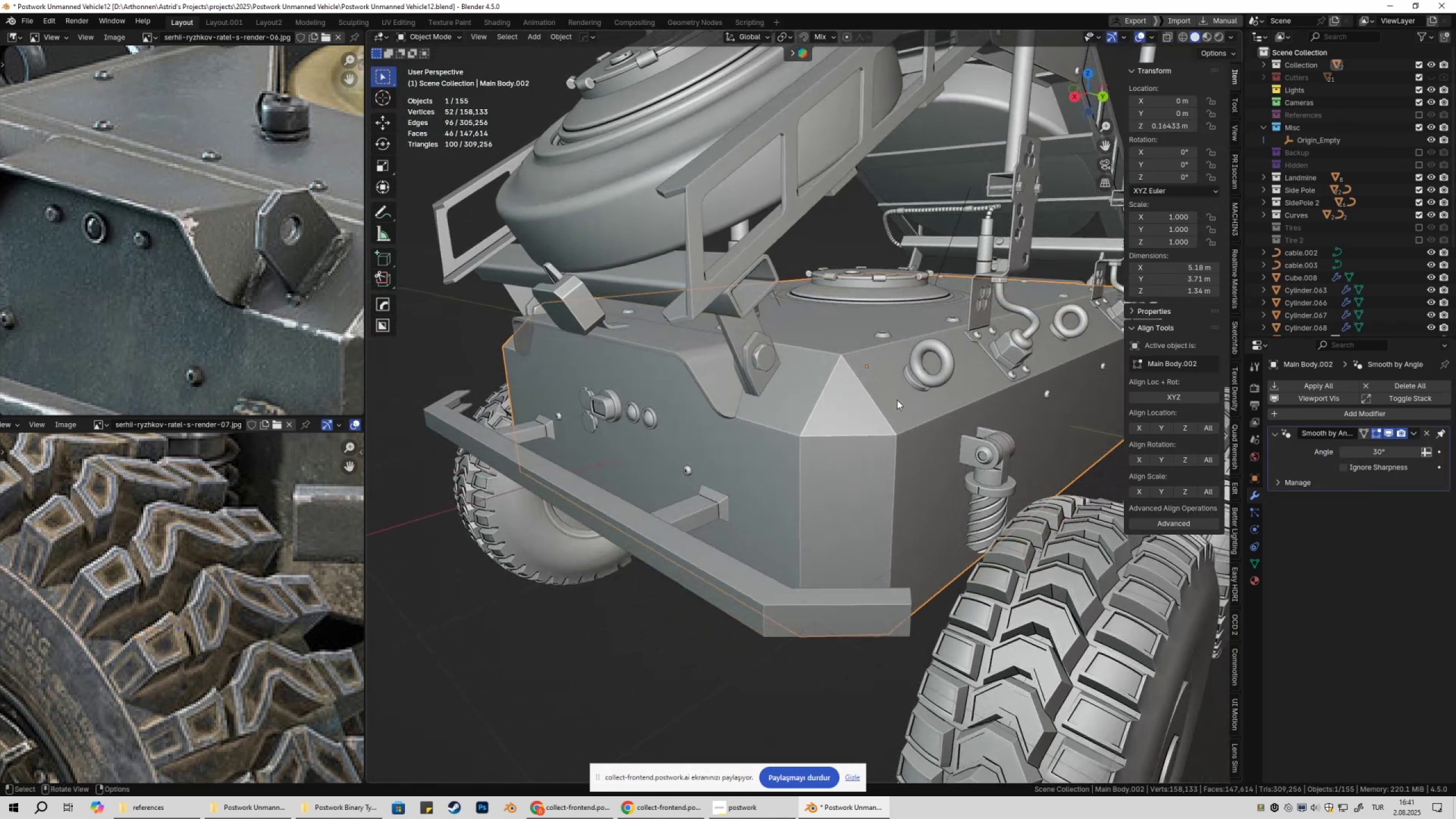 
key(Shift+ShiftLeft)
 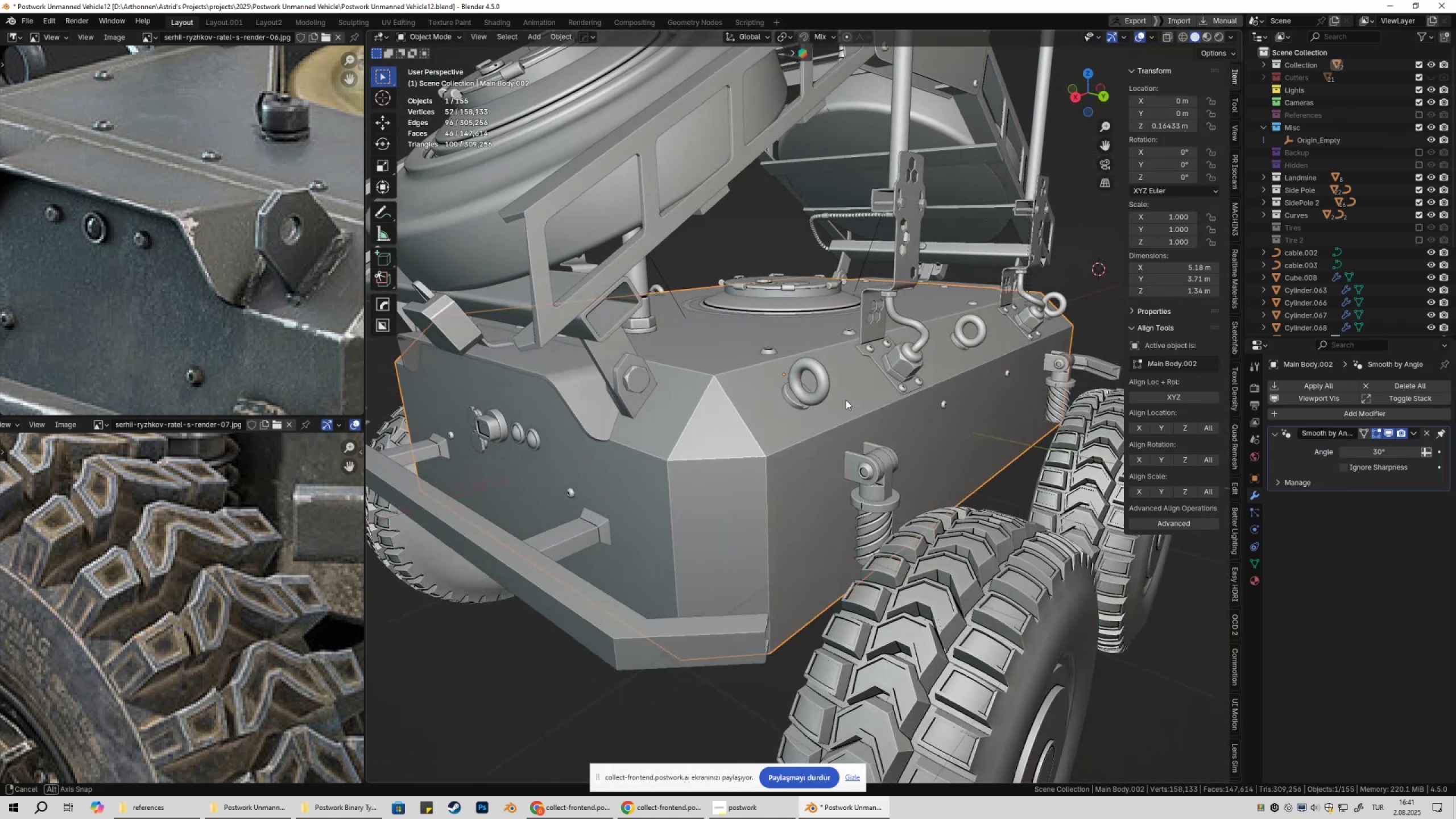 
scroll: coordinate [859, 407], scroll_direction: up, amount: 1.0
 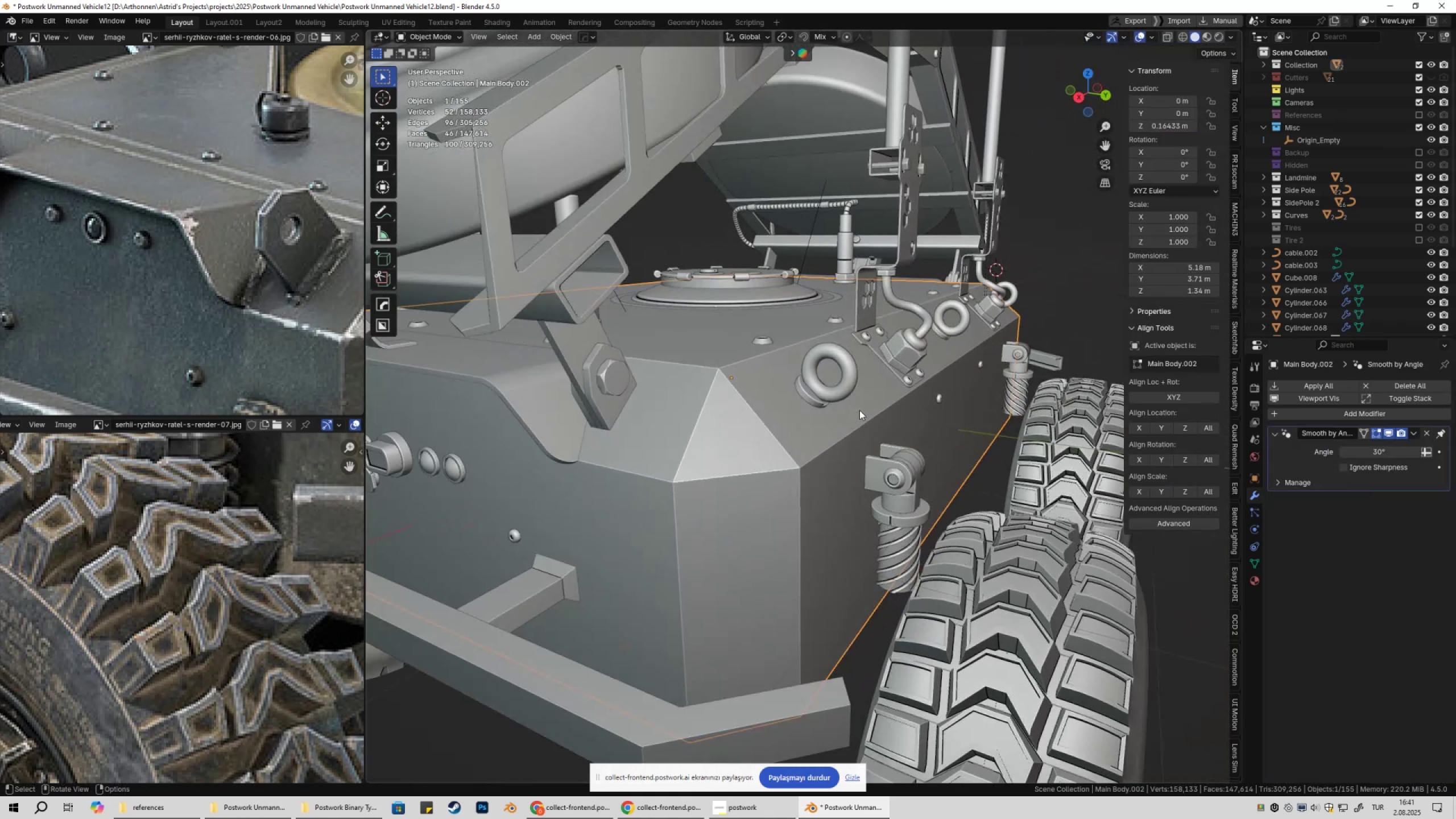 
key(Q)
 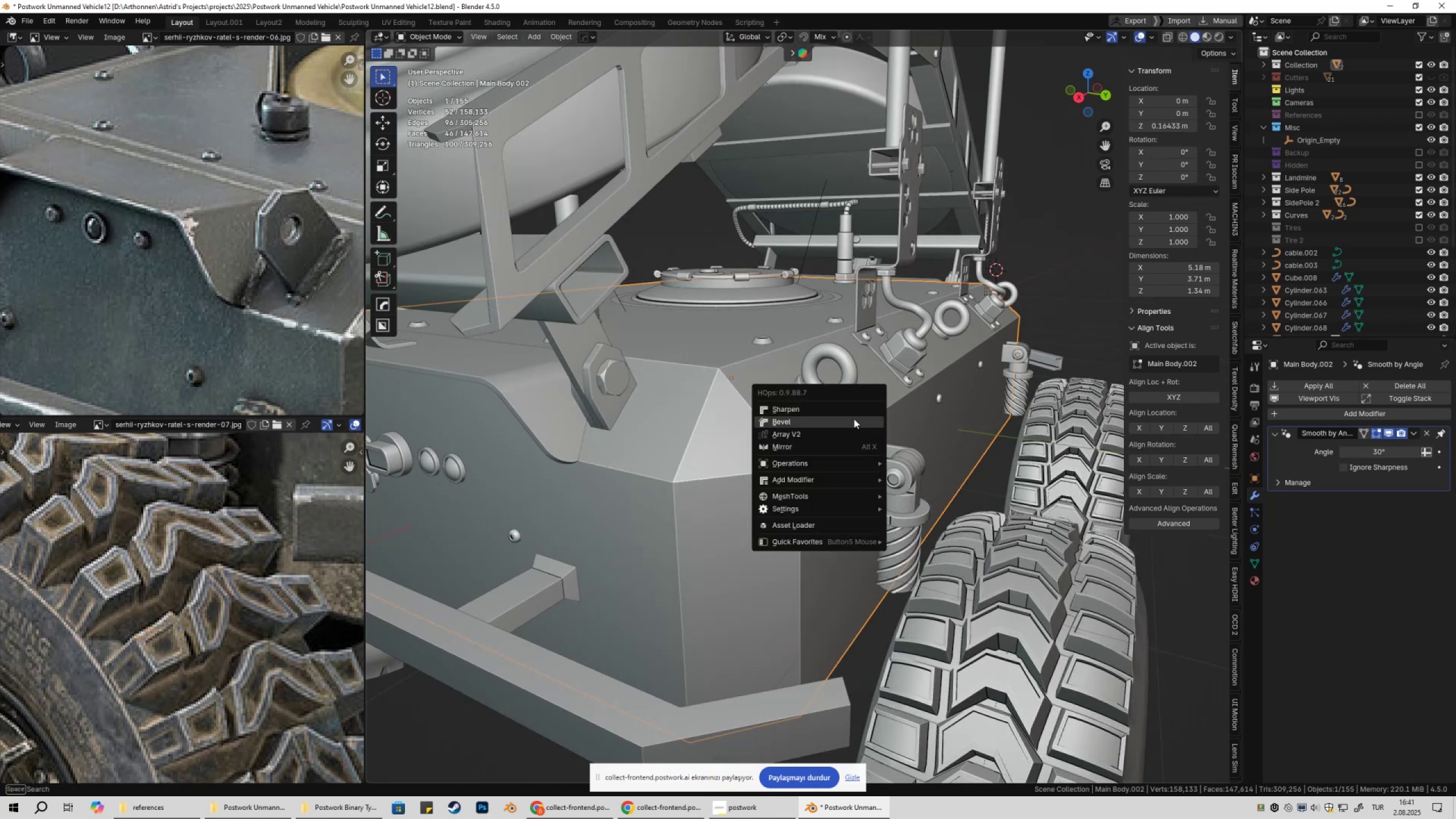 
left_click([854, 419])
 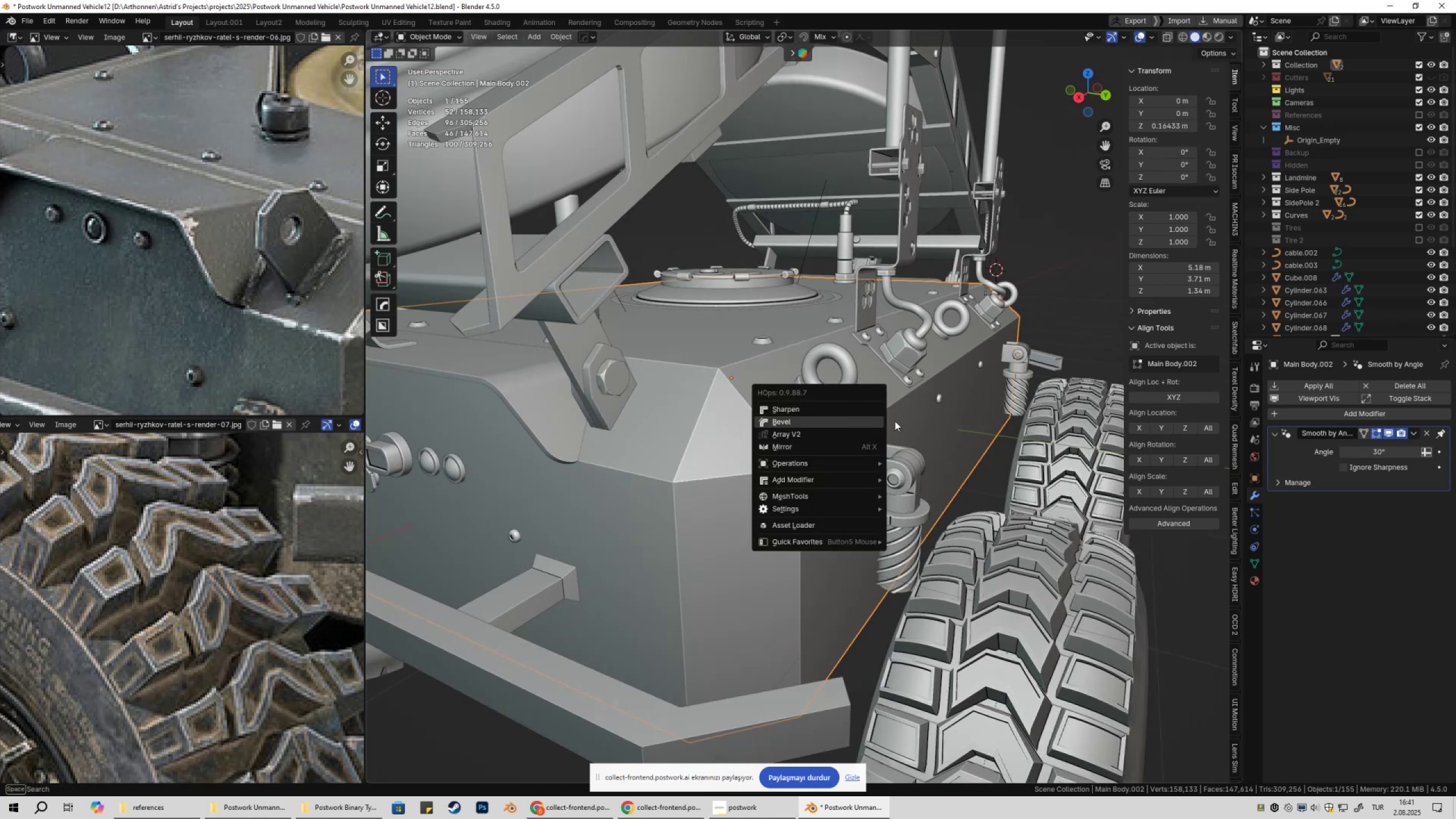 
hold_key(key=ShiftLeft, duration=1.5)
 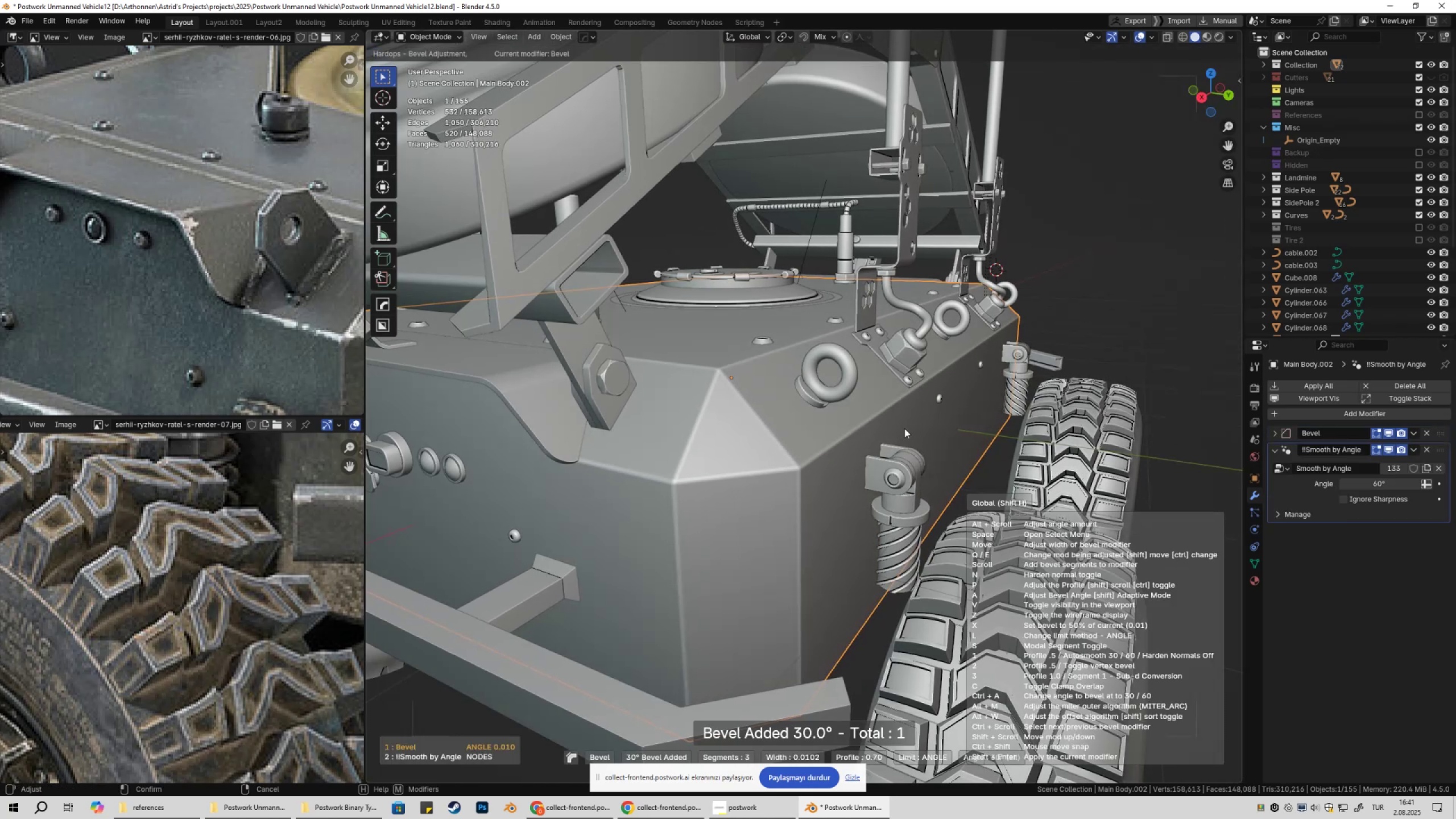 
hold_key(key=ShiftLeft, duration=1.51)
 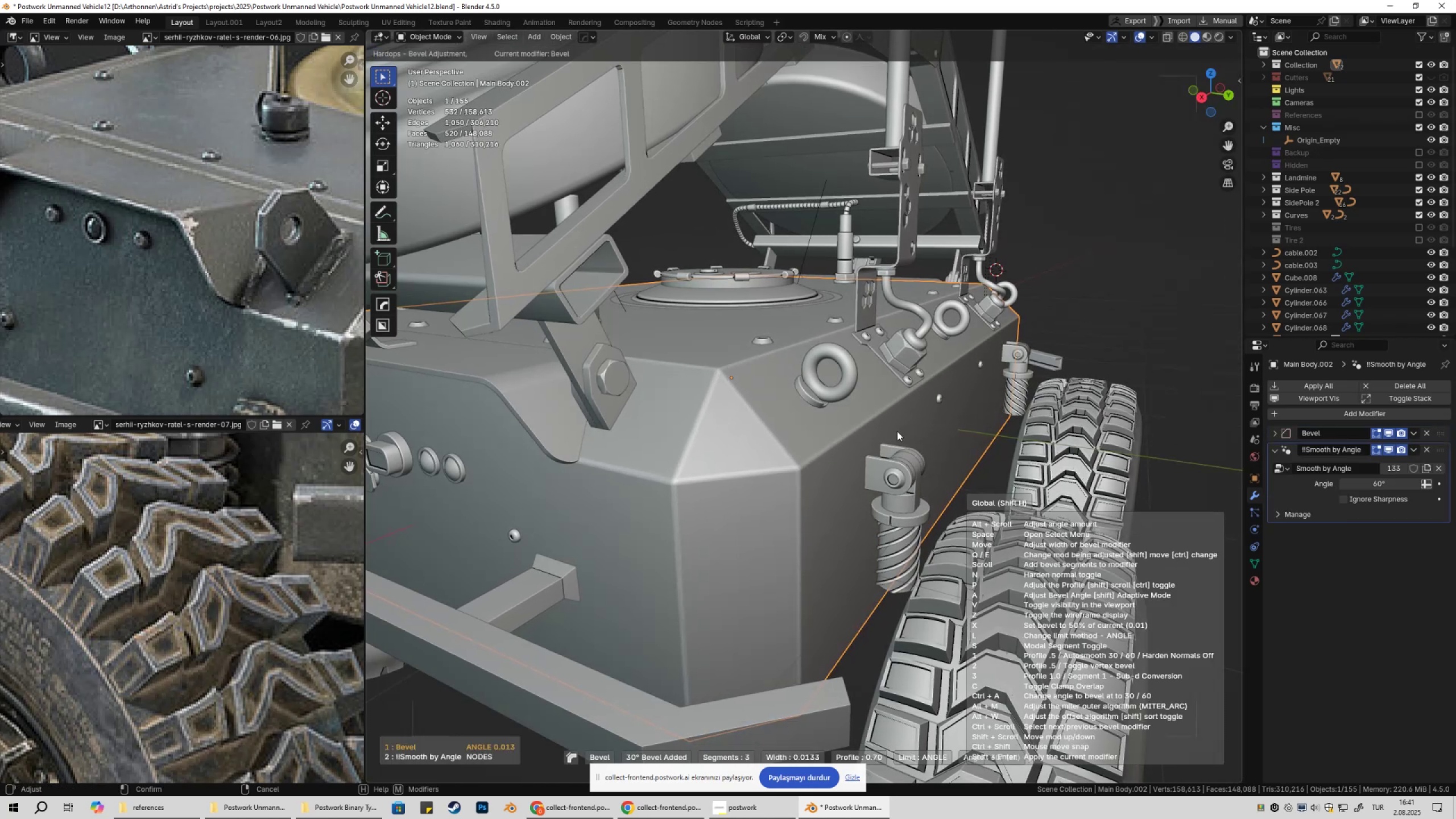 
hold_key(key=ShiftLeft, duration=1.53)
 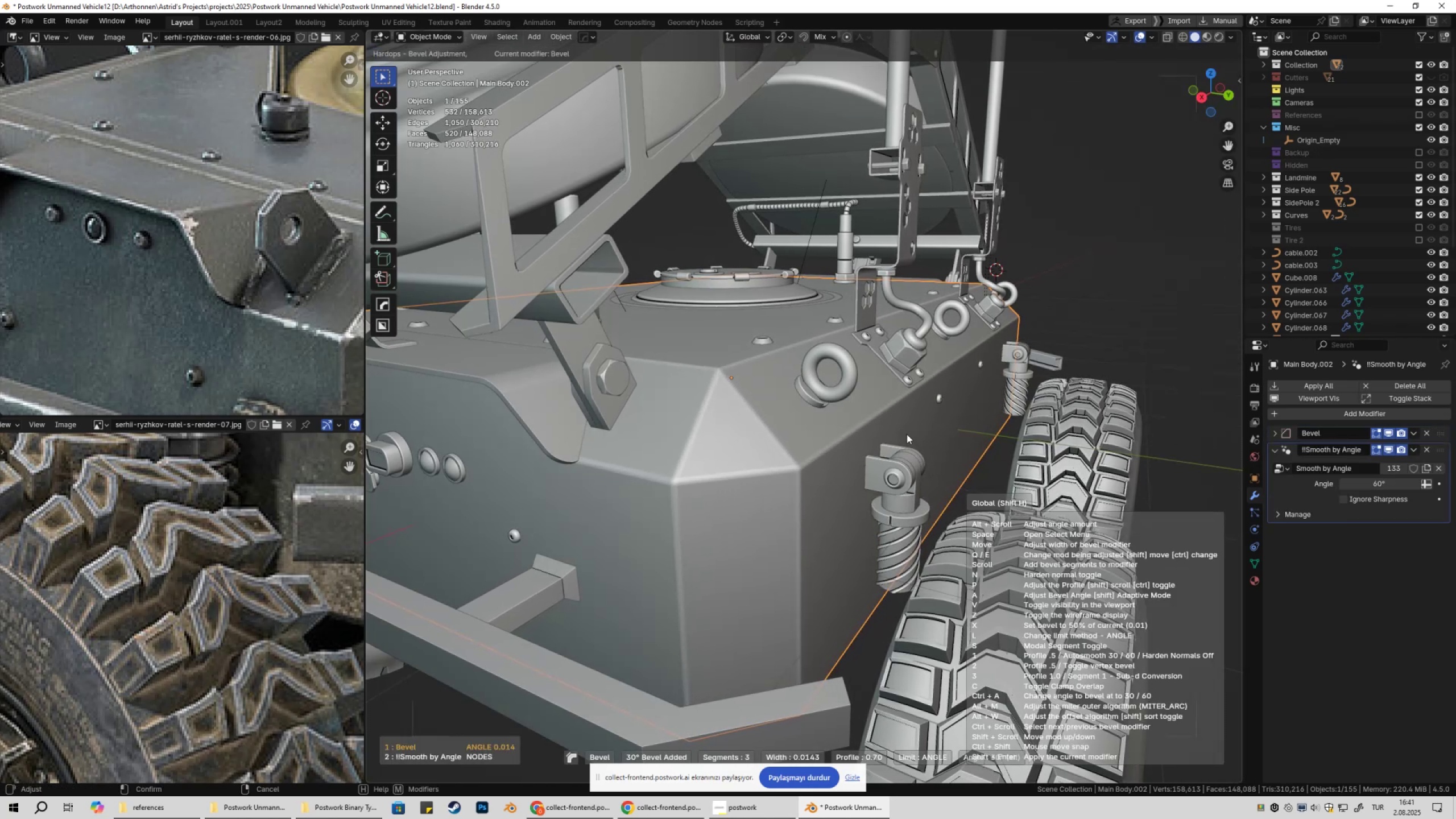 
hold_key(key=ShiftLeft, duration=1.51)
 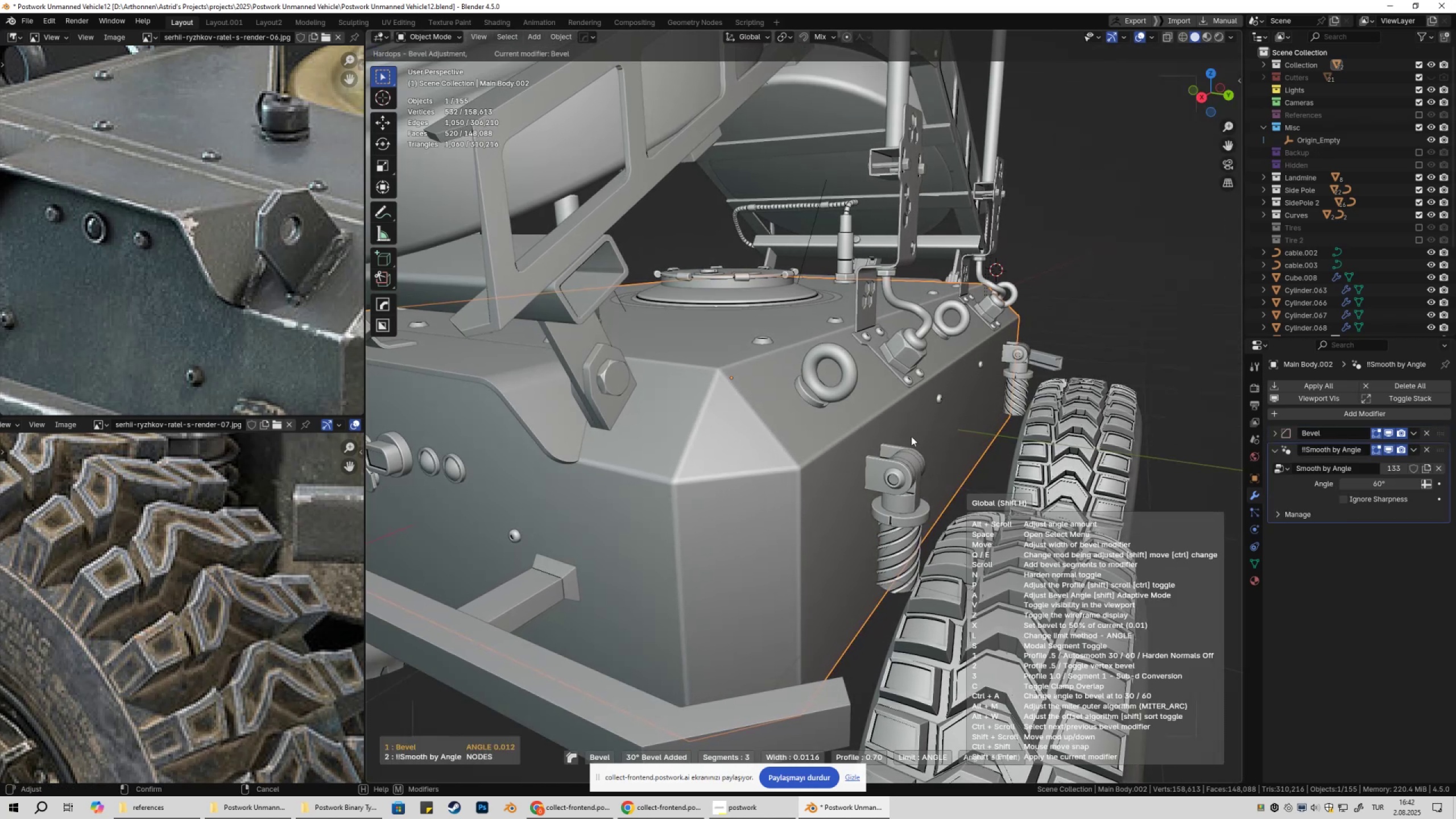 
hold_key(key=ShiftLeft, duration=1.52)
 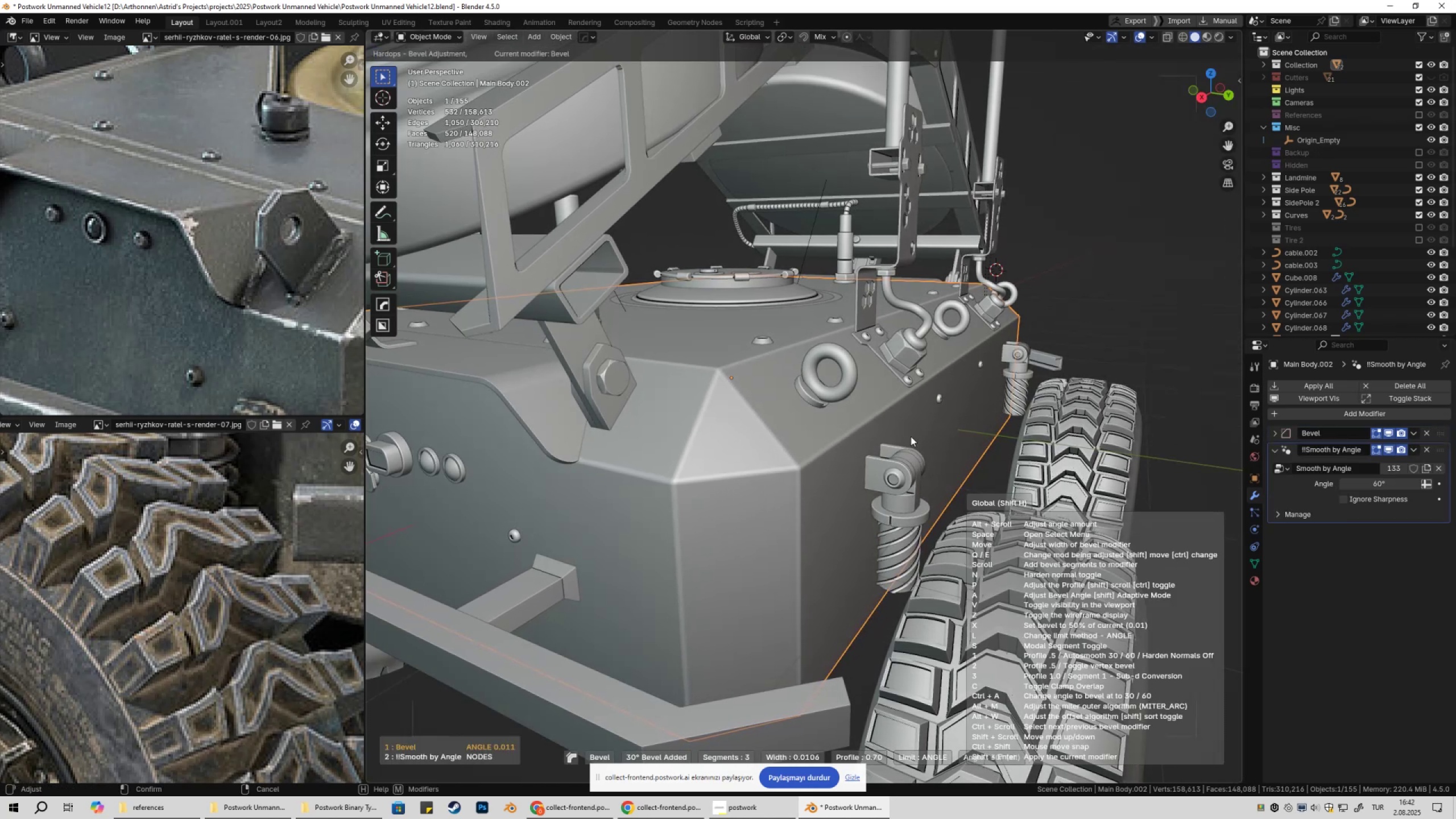 
hold_key(key=ShiftLeft, duration=1.51)
 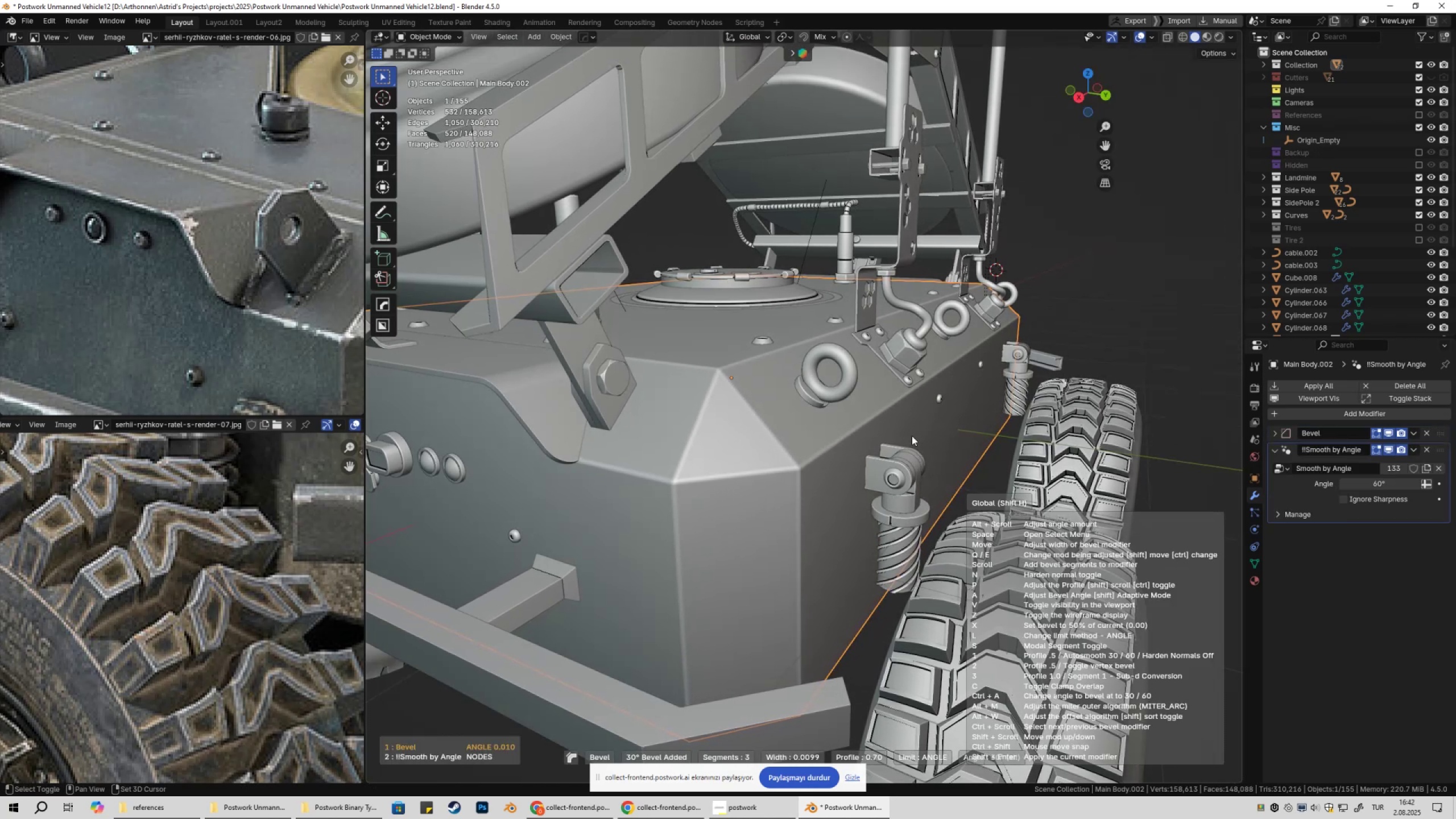 
key(Shift+ShiftLeft)
 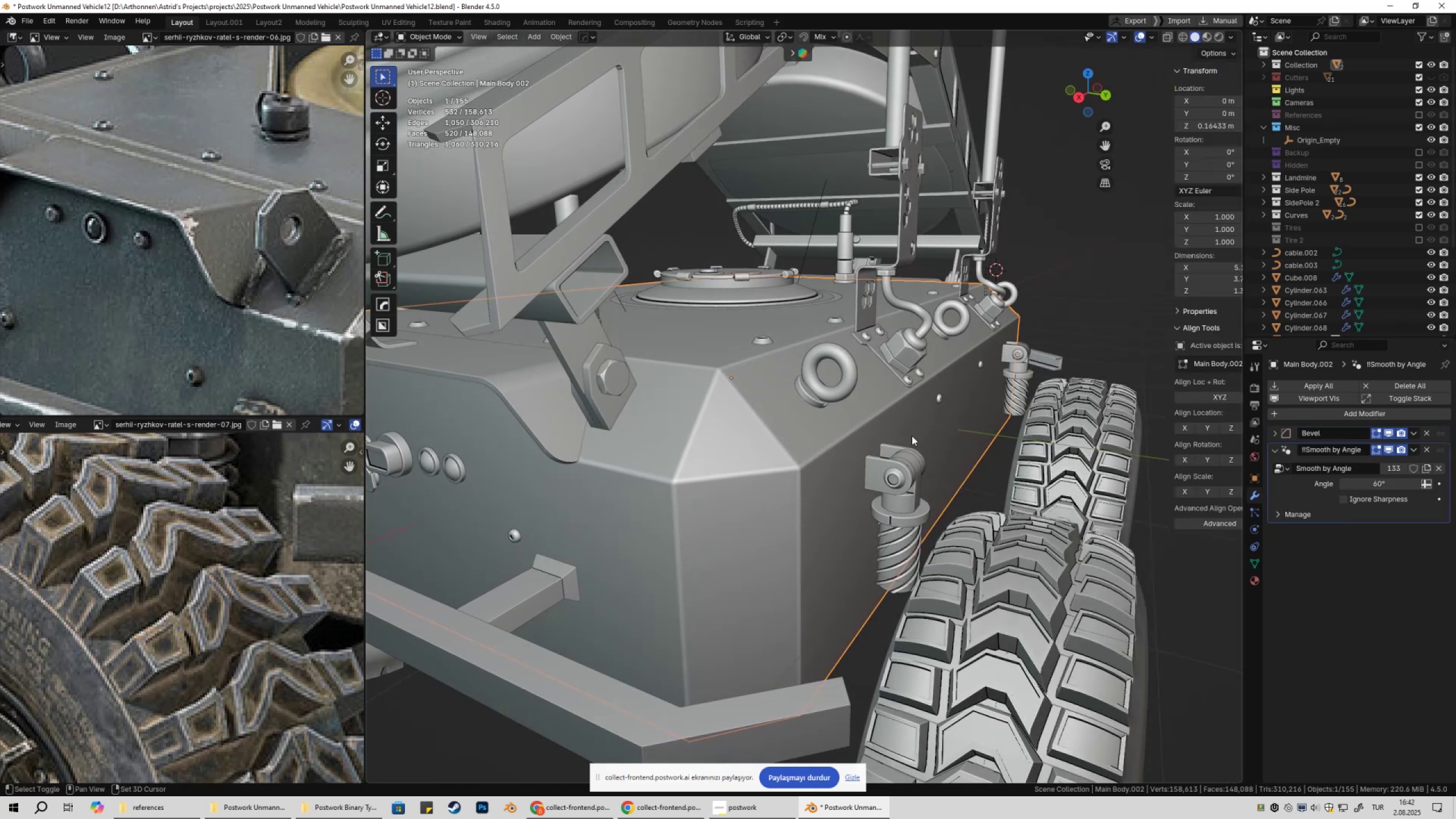 
left_click([912, 436])
 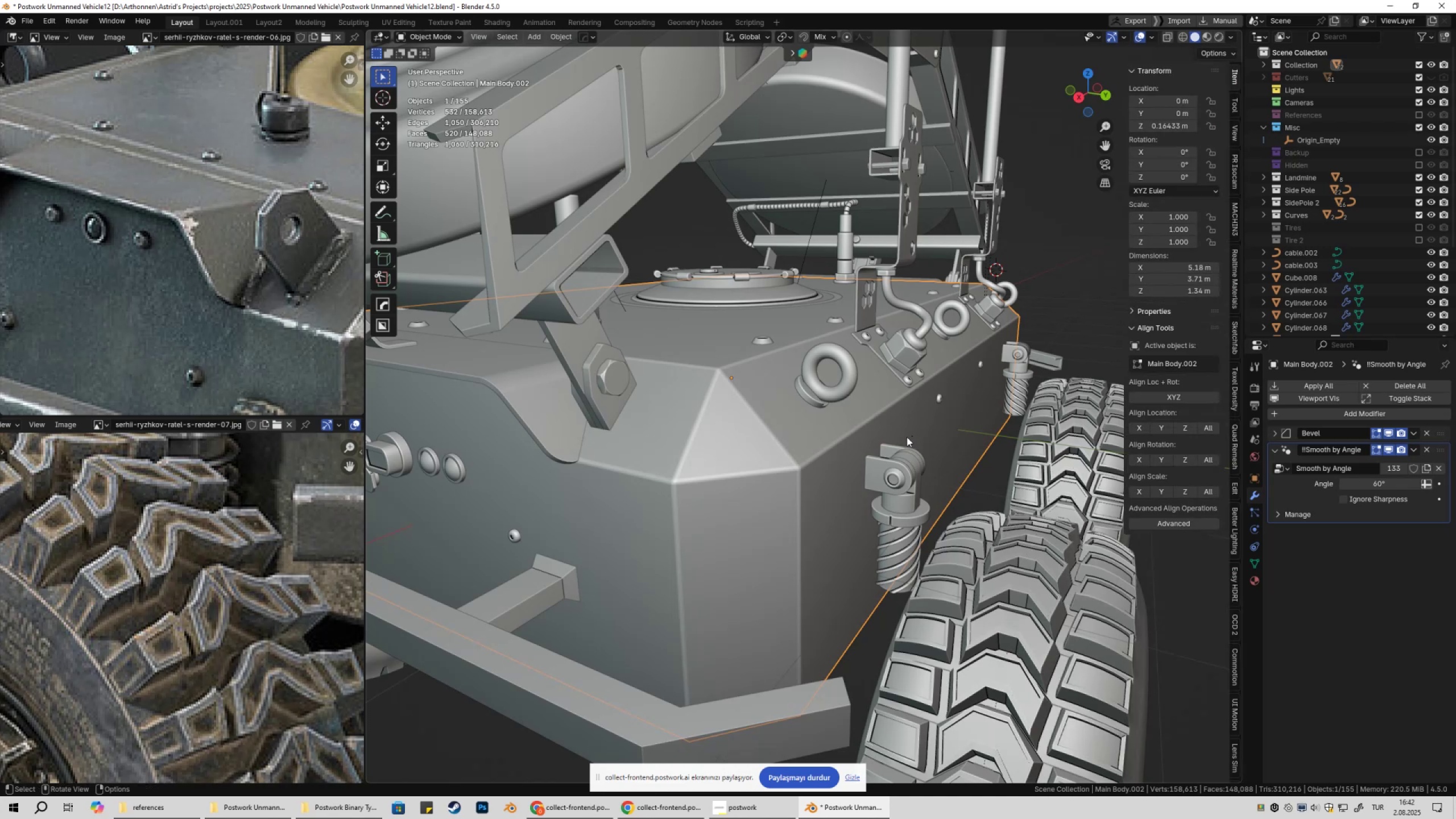 
key(Shift+ShiftLeft)
 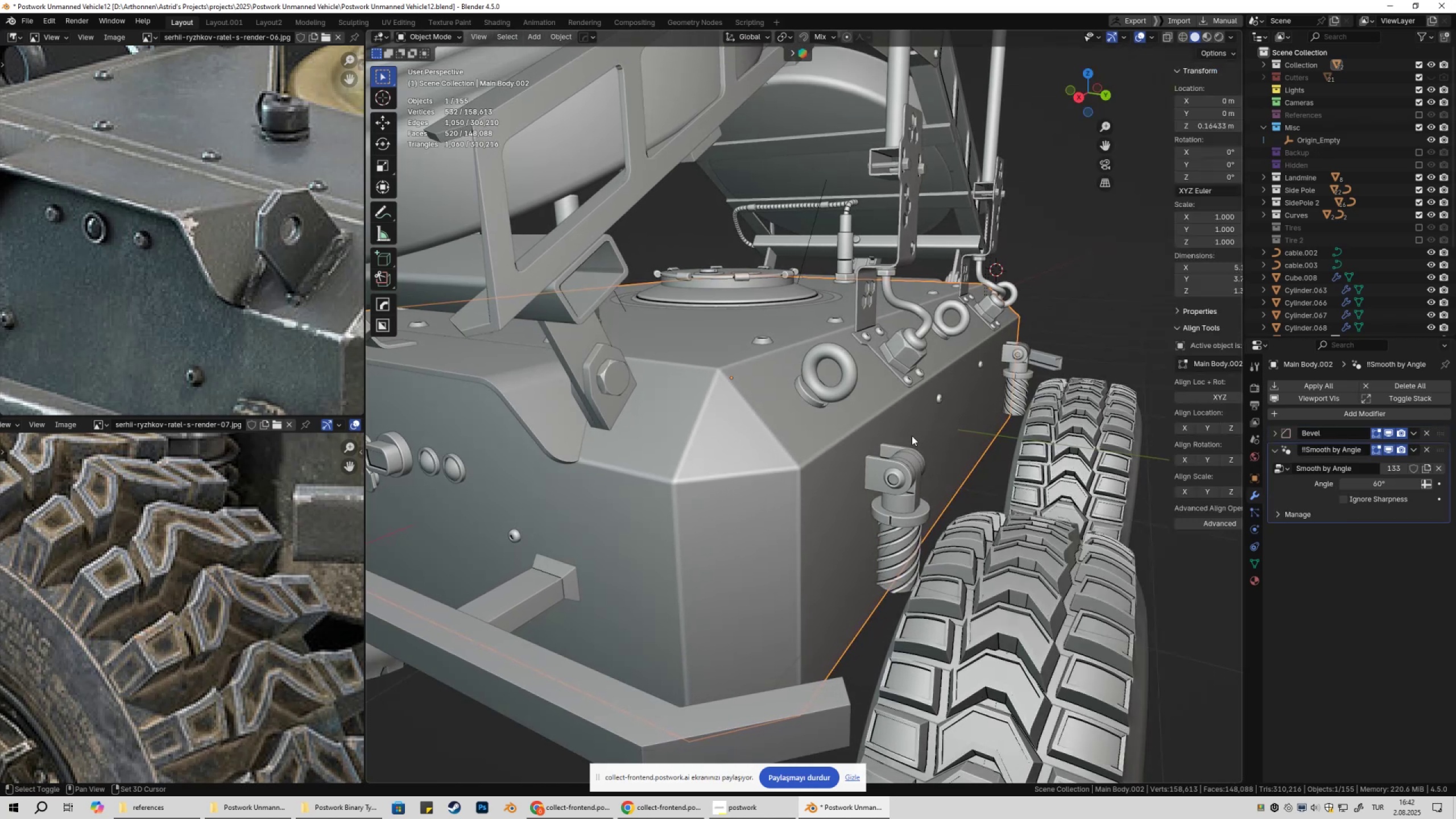 
key(Shift+ShiftLeft)
 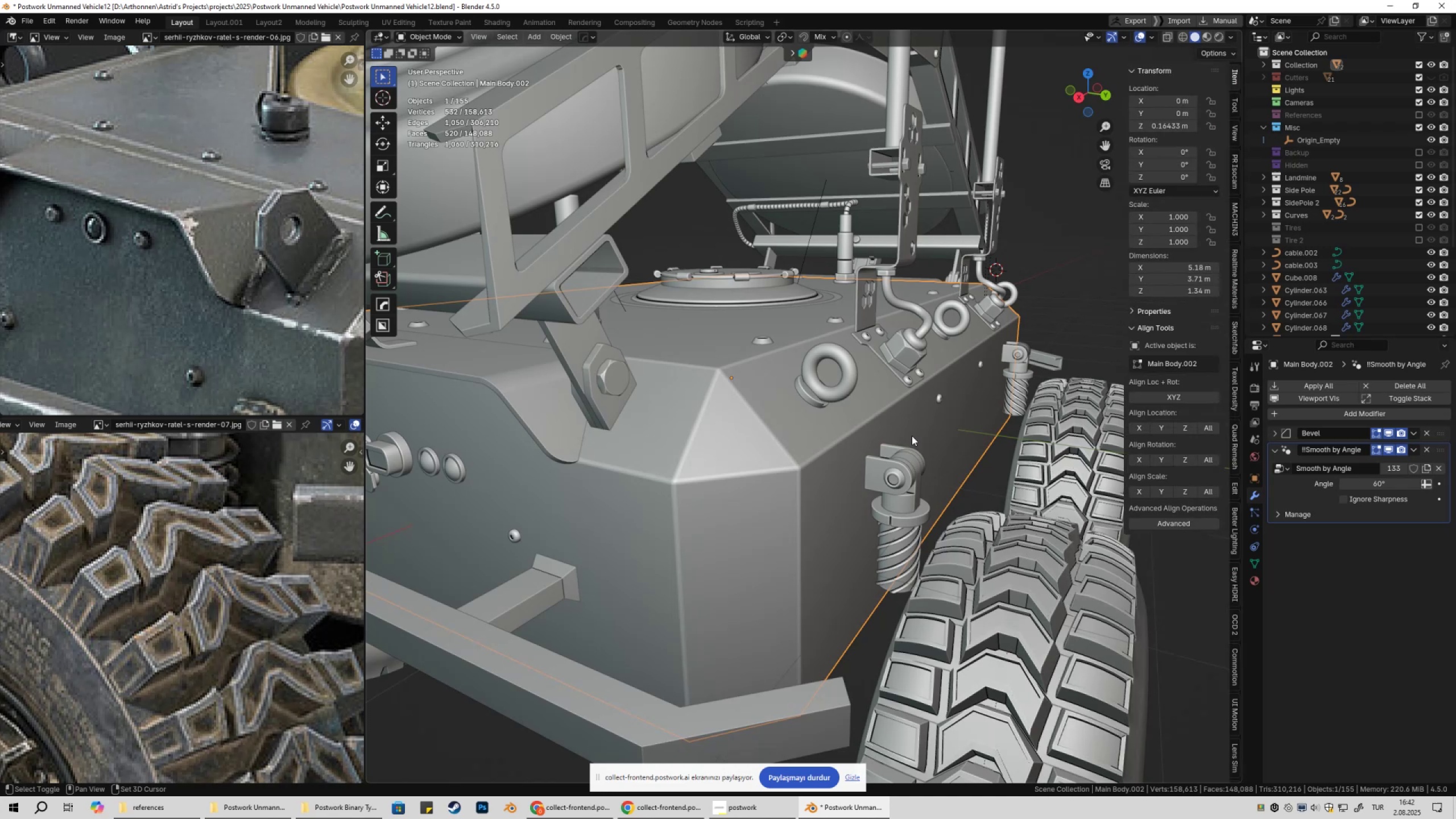 
key(Shift+ShiftLeft)
 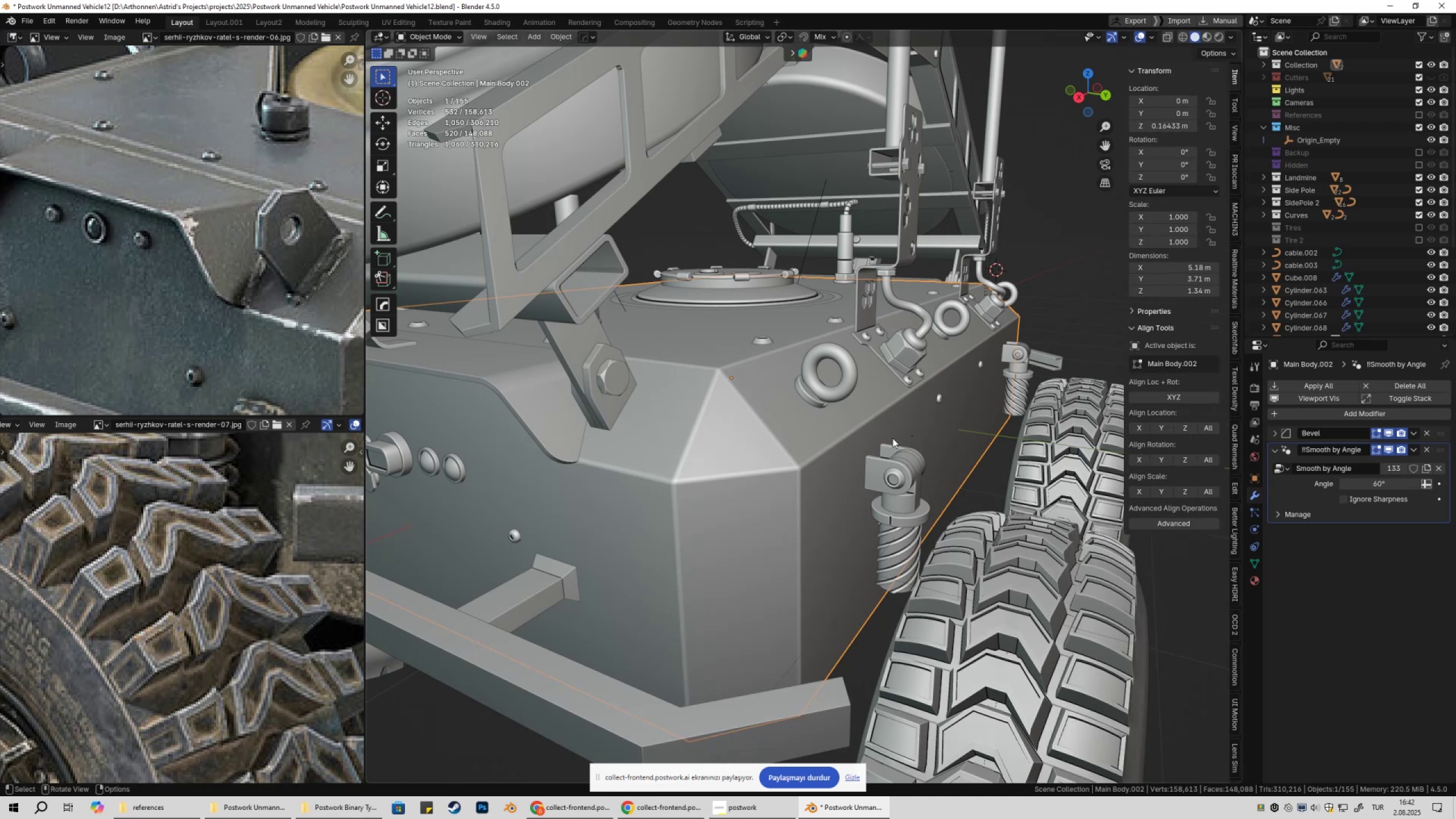 
key(Shift+ShiftLeft)
 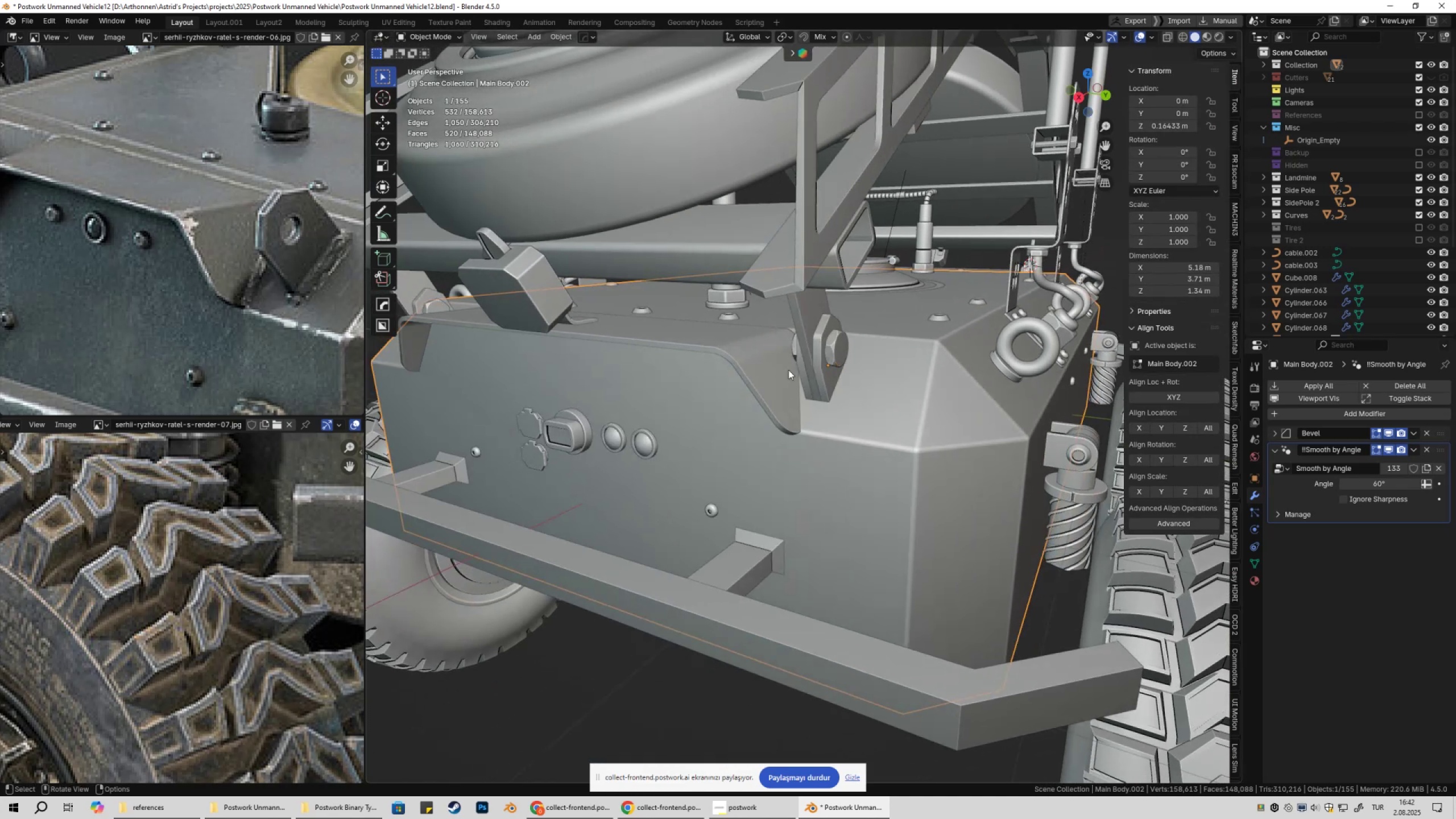 
left_click([736, 351])
 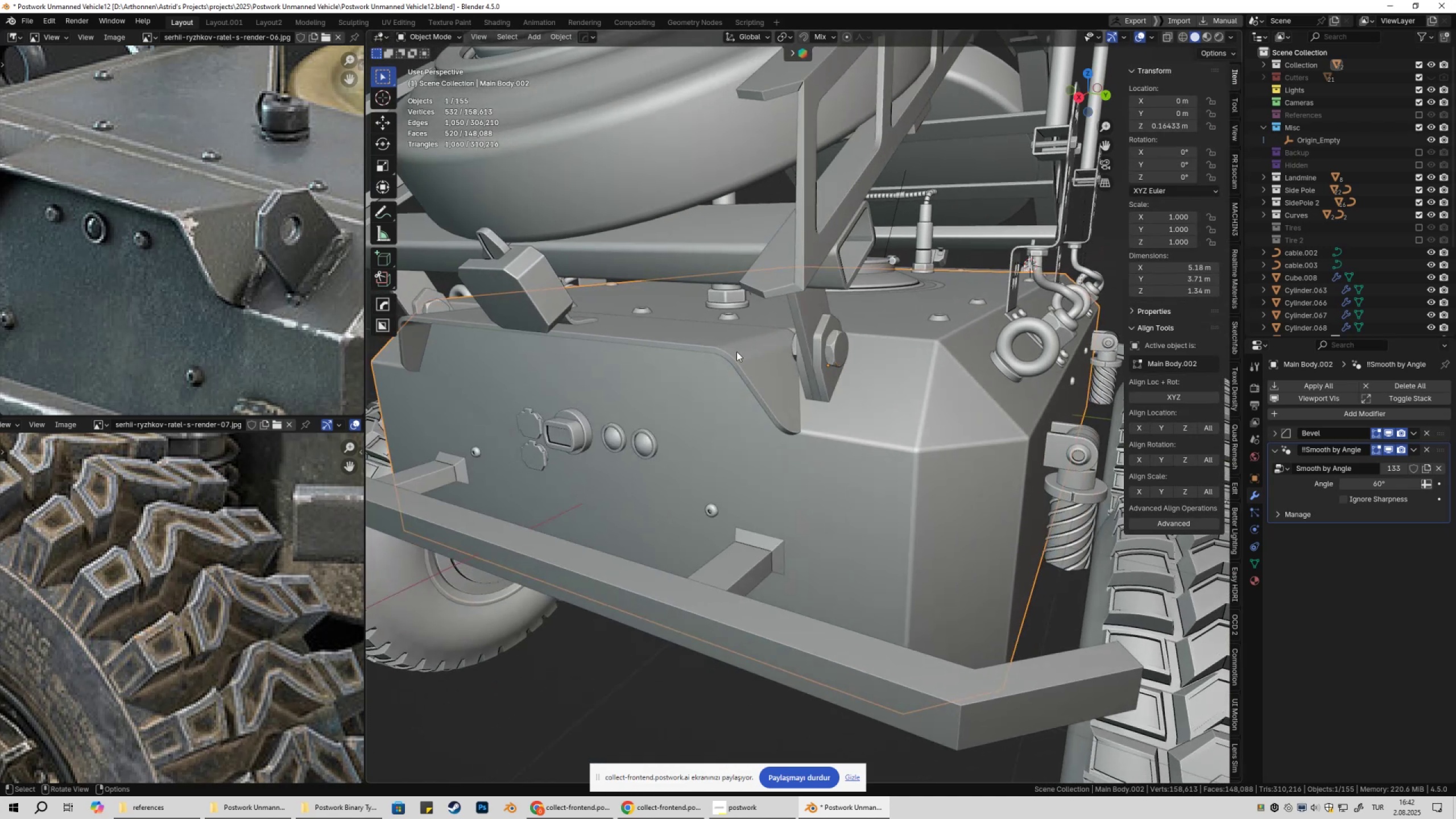 
key(Tab)
 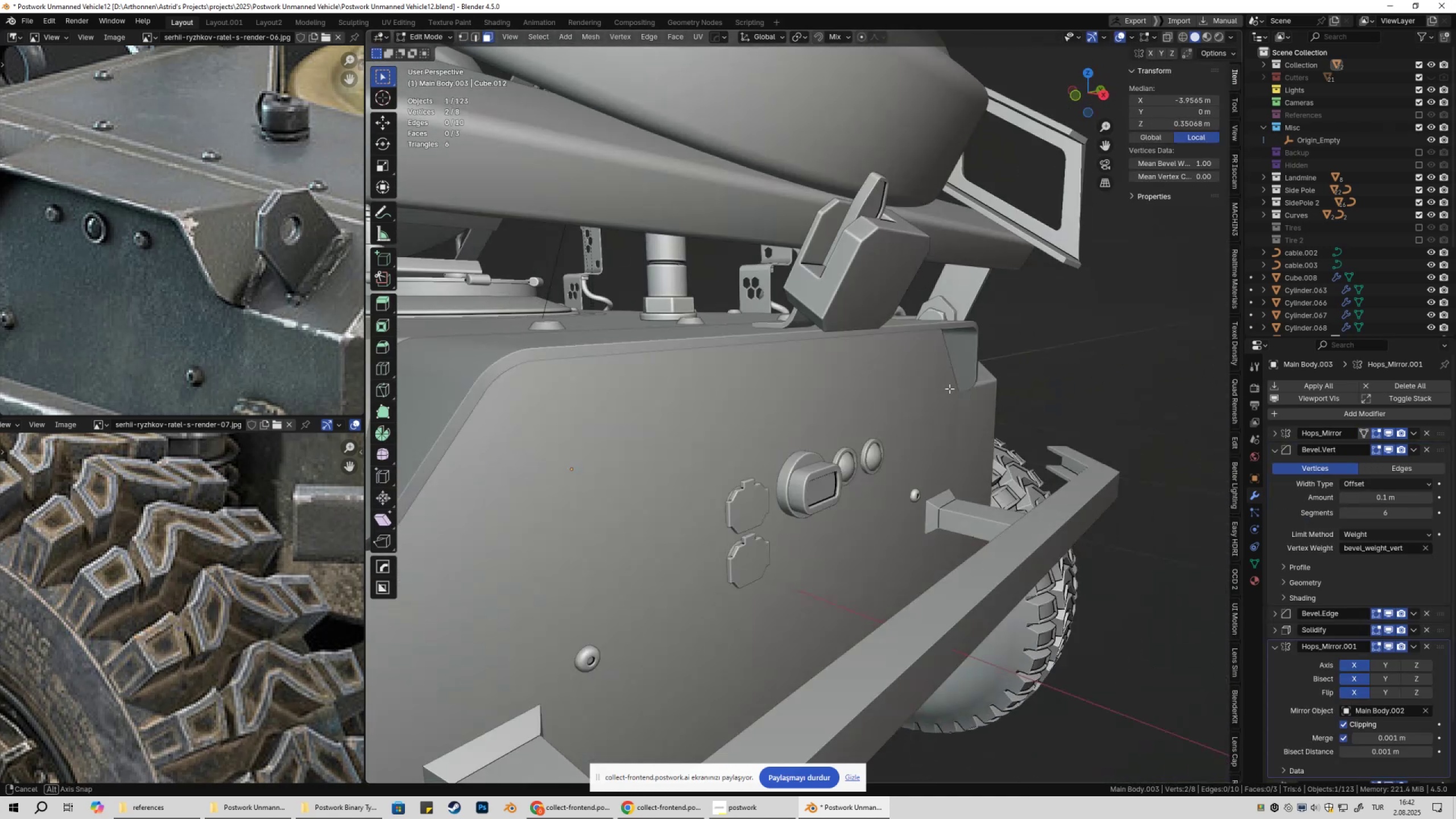 
scroll: coordinate [948, 400], scroll_direction: down, amount: 4.0
 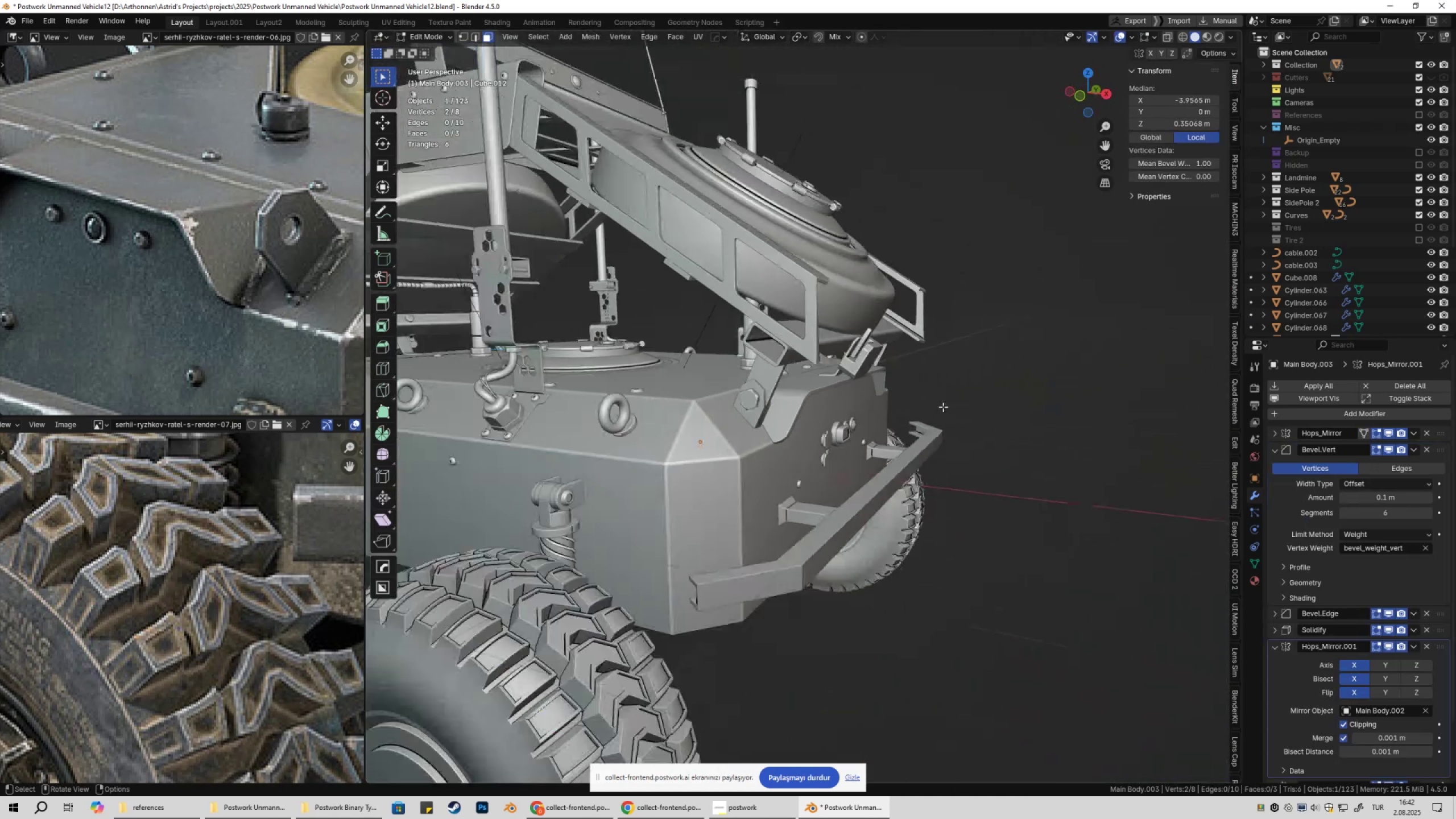 
key(Tab)
 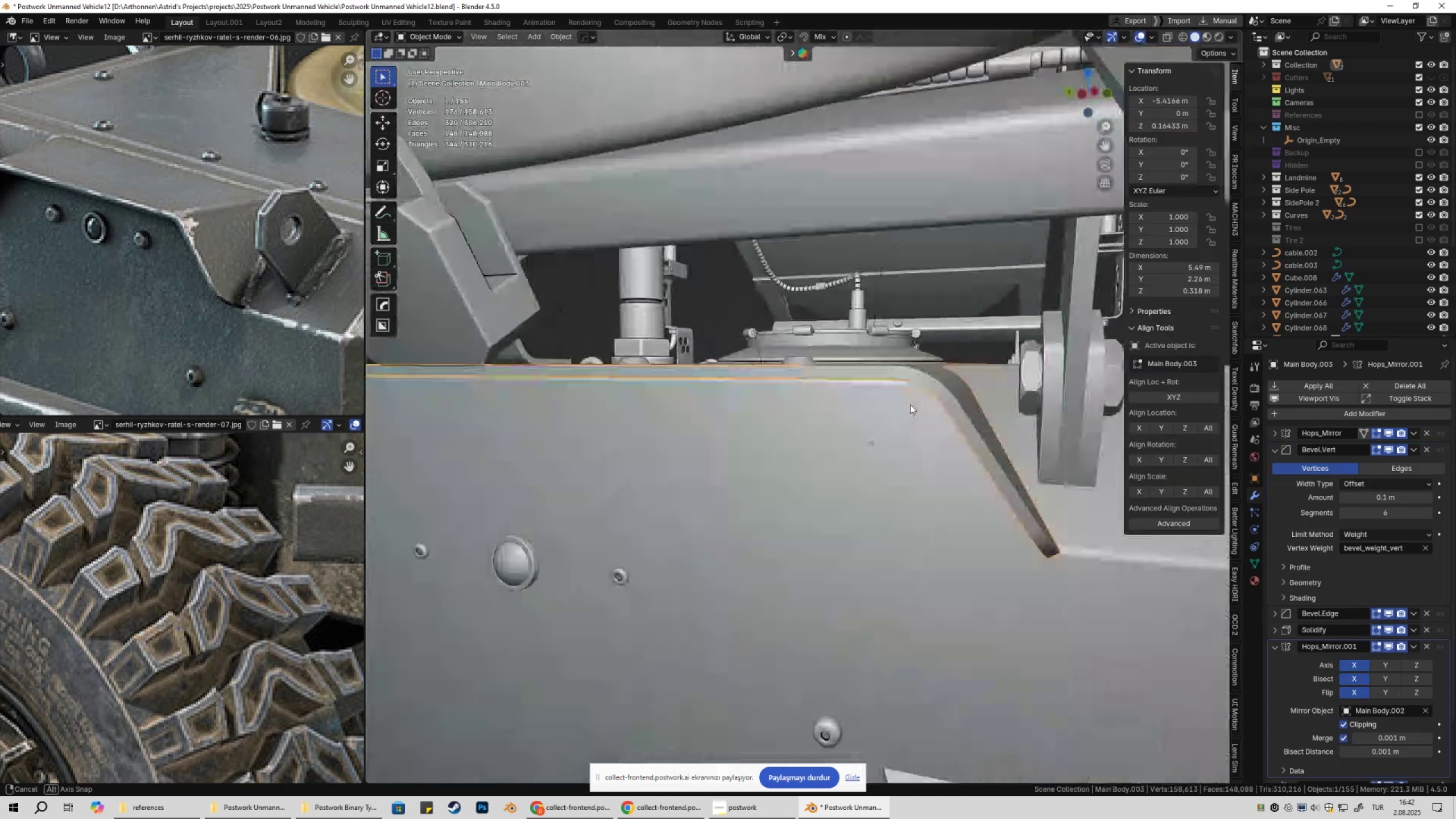 
scroll: coordinate [909, 403], scroll_direction: down, amount: 1.0
 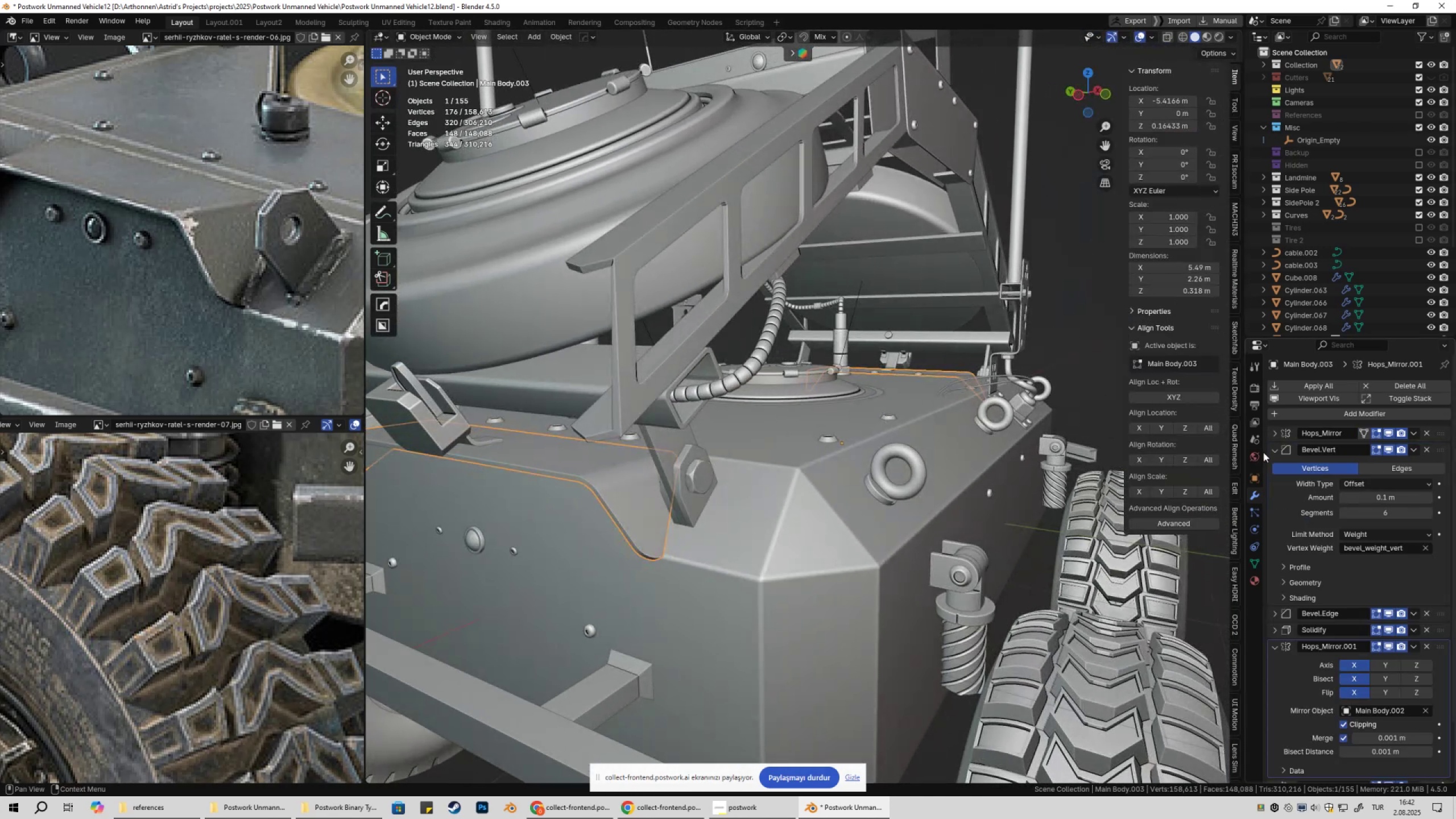 
hold_key(key=ShiftLeft, duration=0.36)
 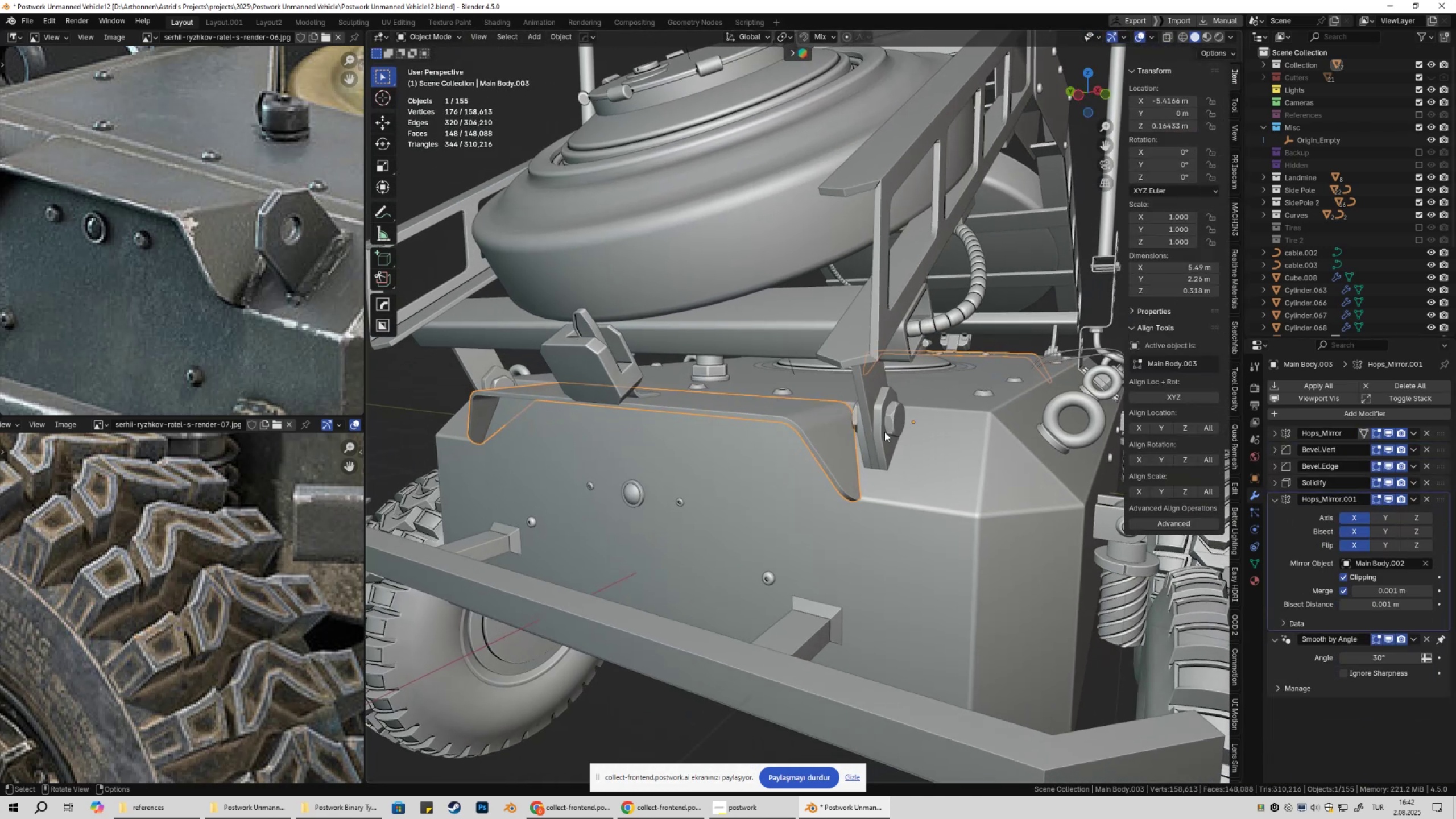 
key(Q)
 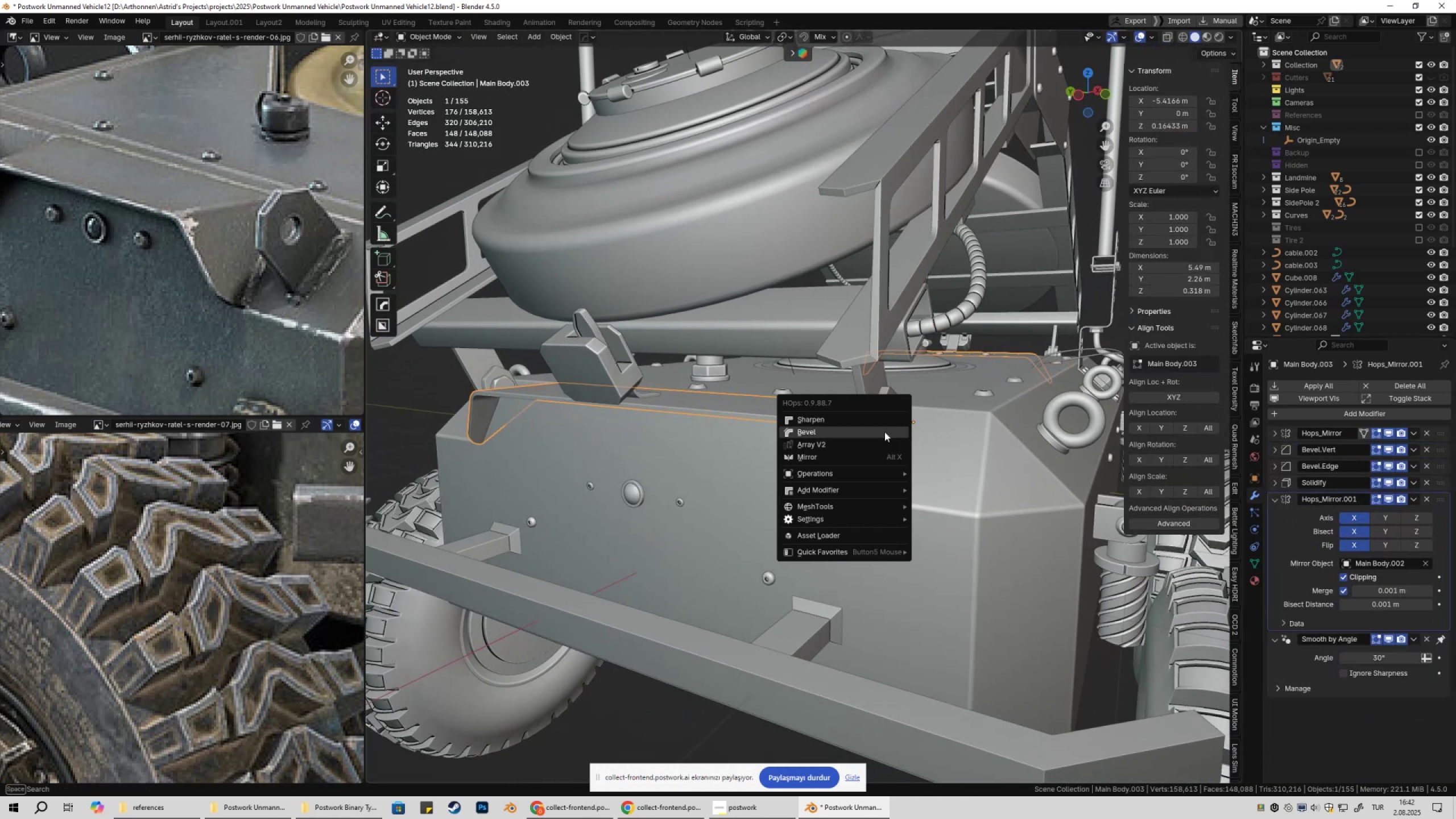 
hold_key(key=ControlLeft, duration=0.42)
 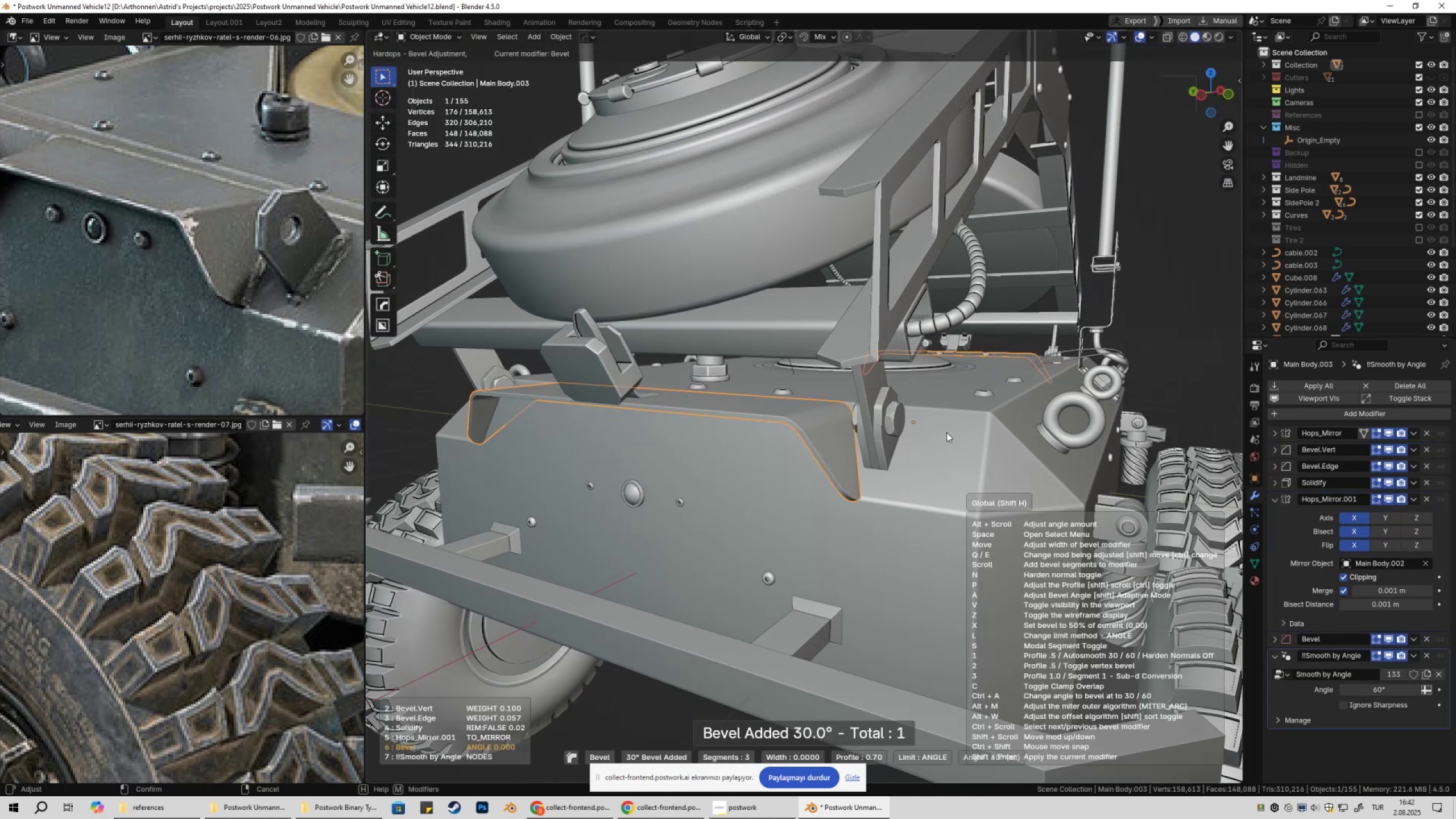 
hold_key(key=ShiftLeft, duration=1.53)
 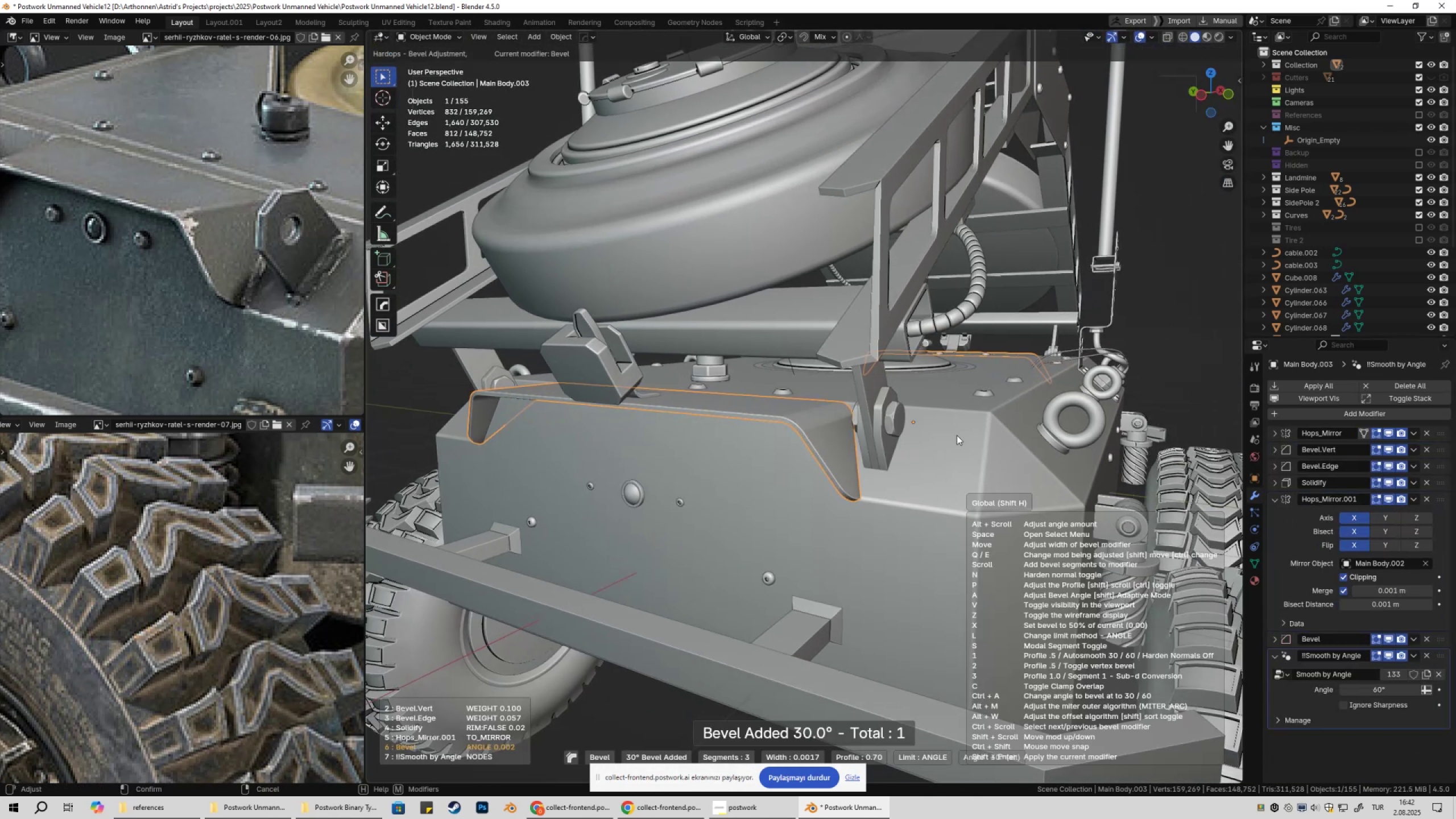 
hold_key(key=ShiftLeft, duration=1.51)
 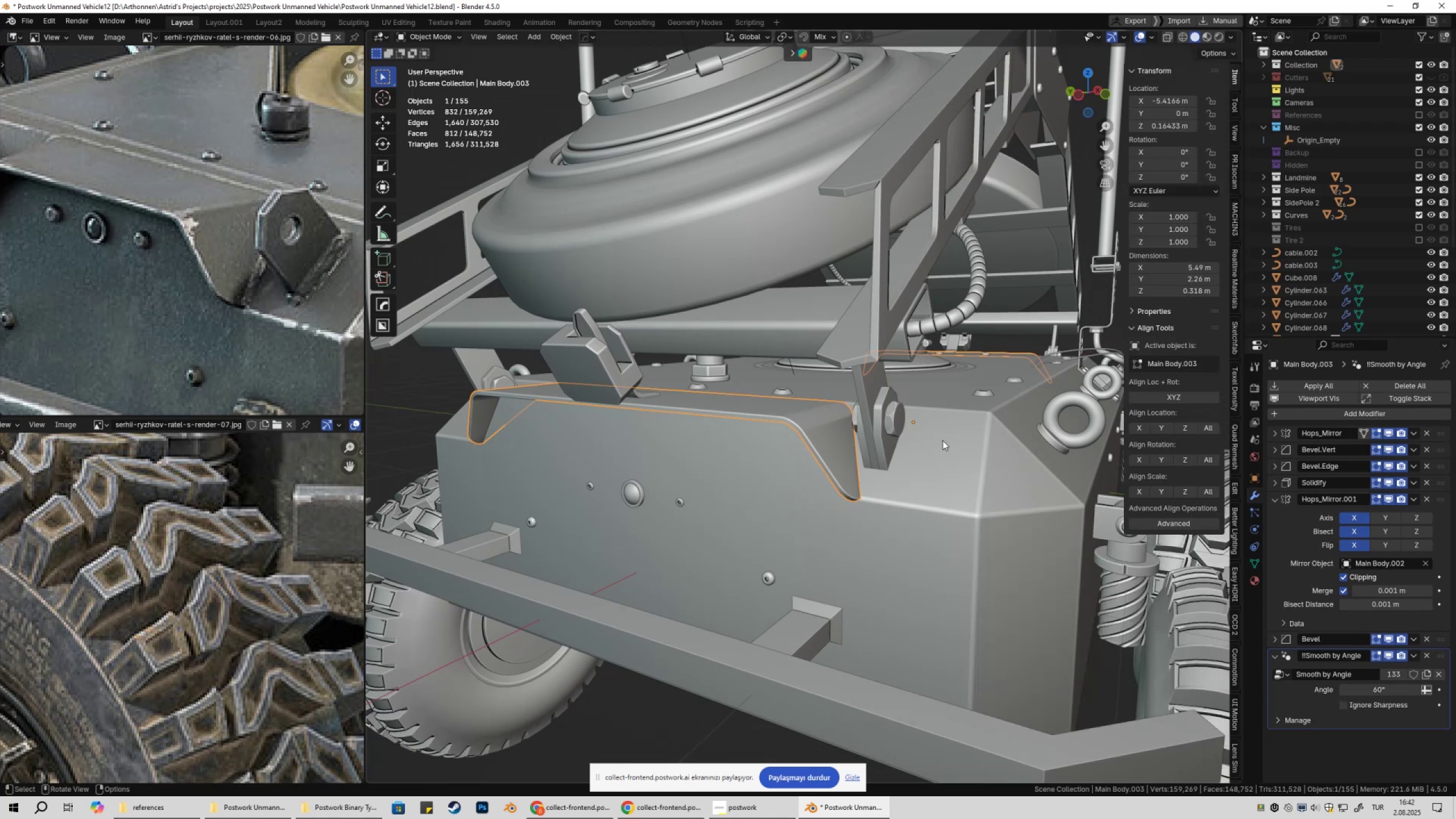 
hold_key(key=ShiftLeft, duration=0.41)
left_click([958, 437])
 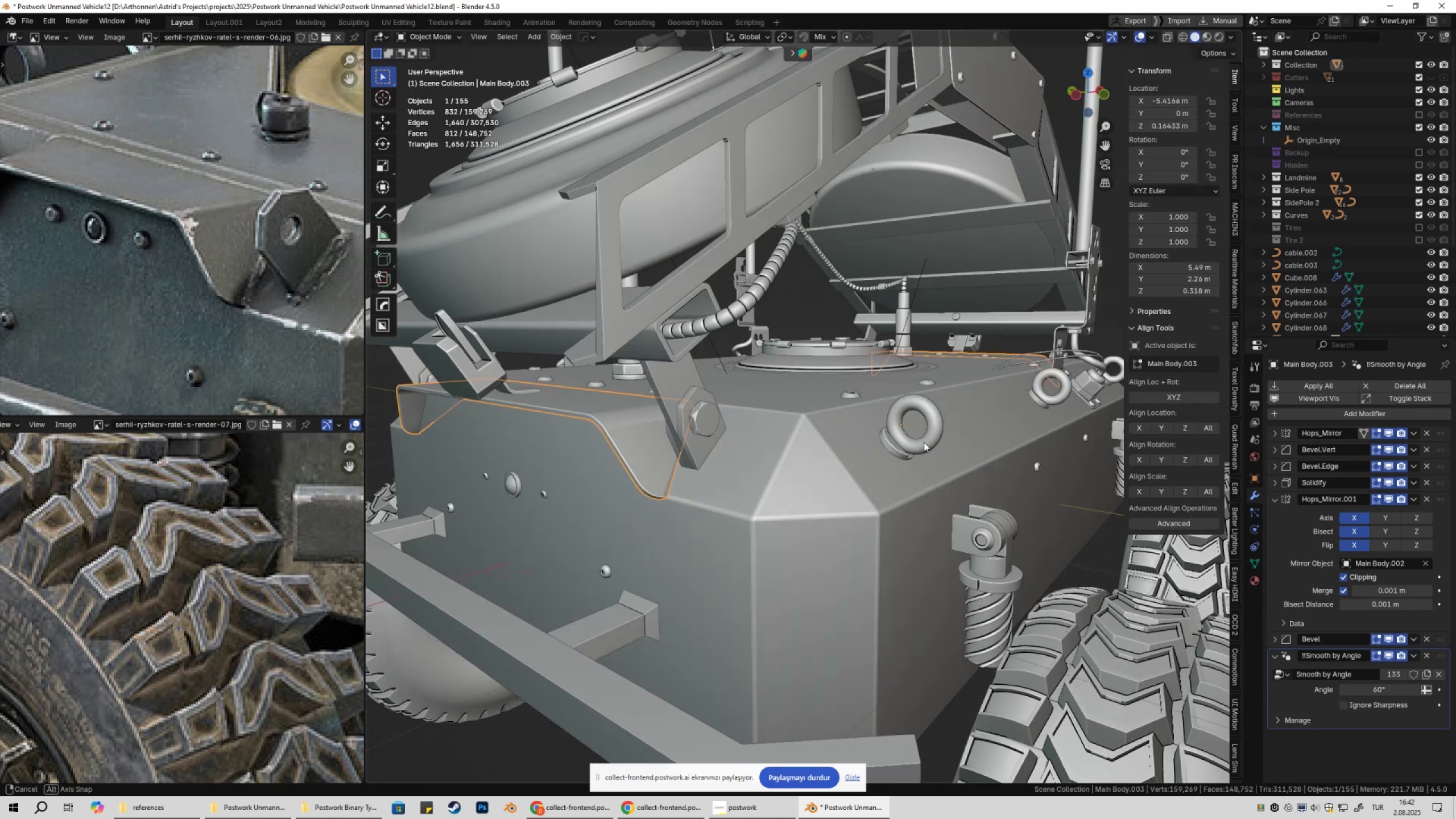 
scroll: coordinate [921, 441], scroll_direction: up, amount: 1.0
 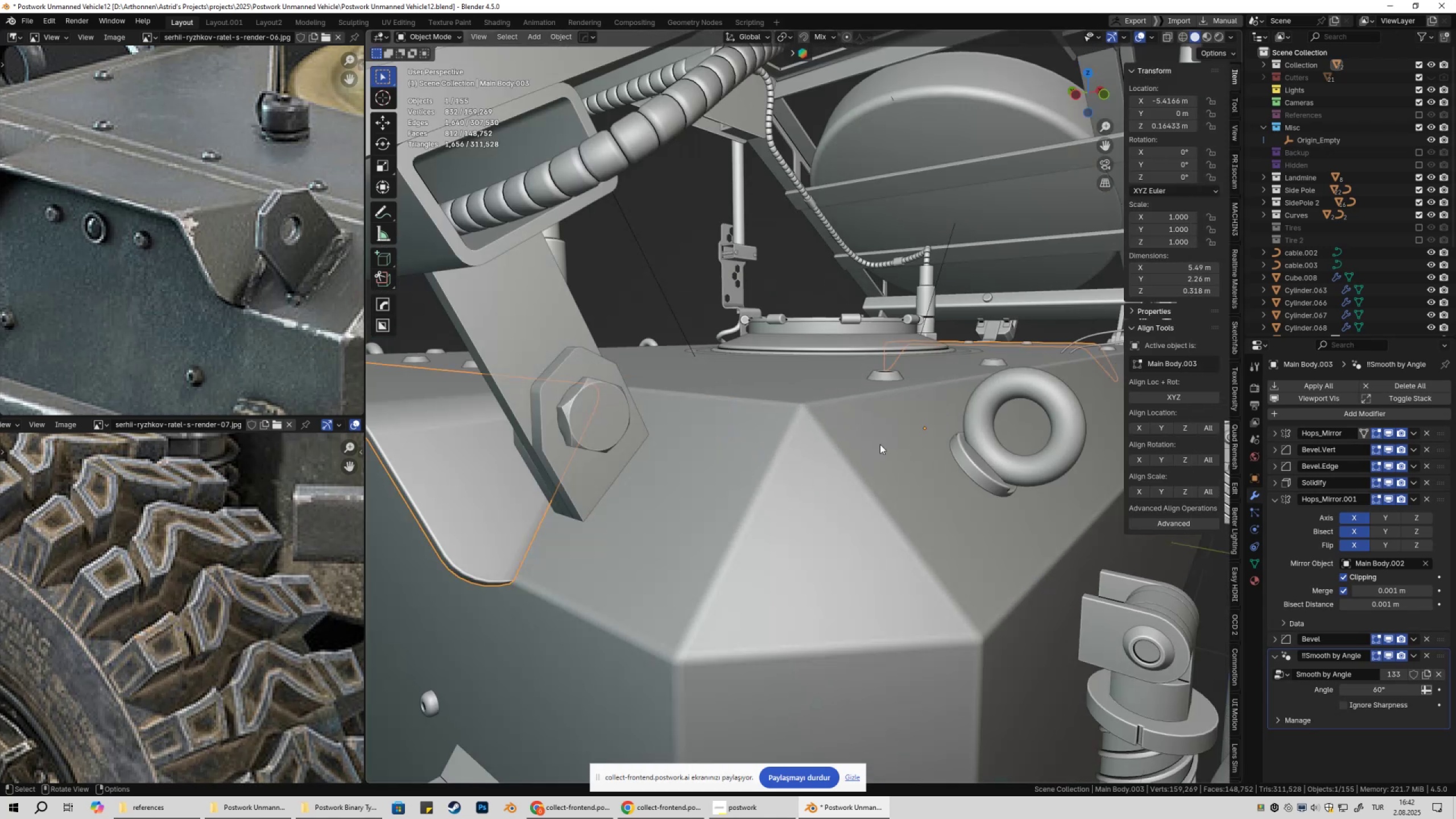 
hold_key(key=ShiftLeft, duration=0.42)
 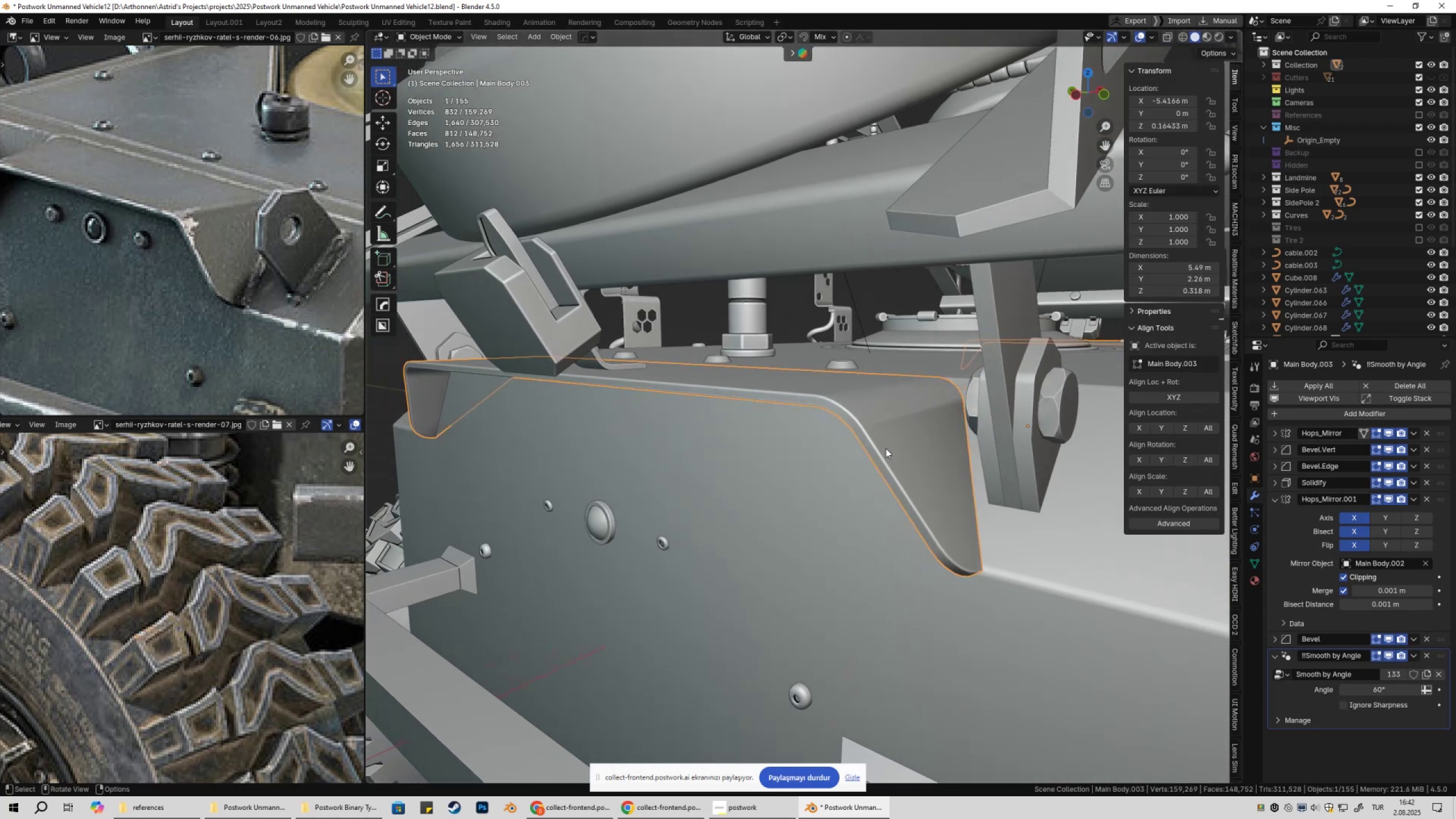 
hold_key(key=ShiftLeft, duration=0.32)
 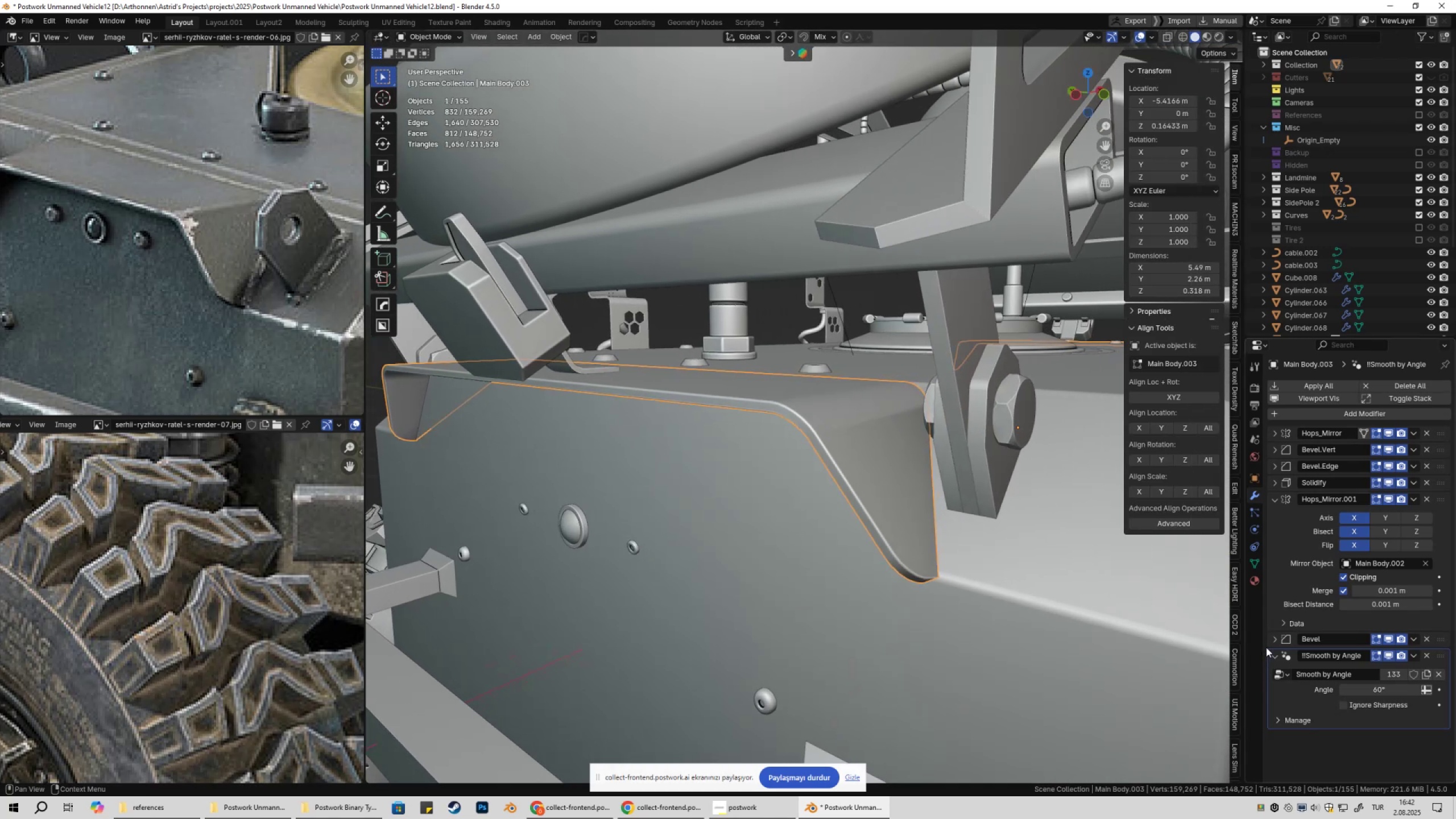 
left_click([1274, 639])
 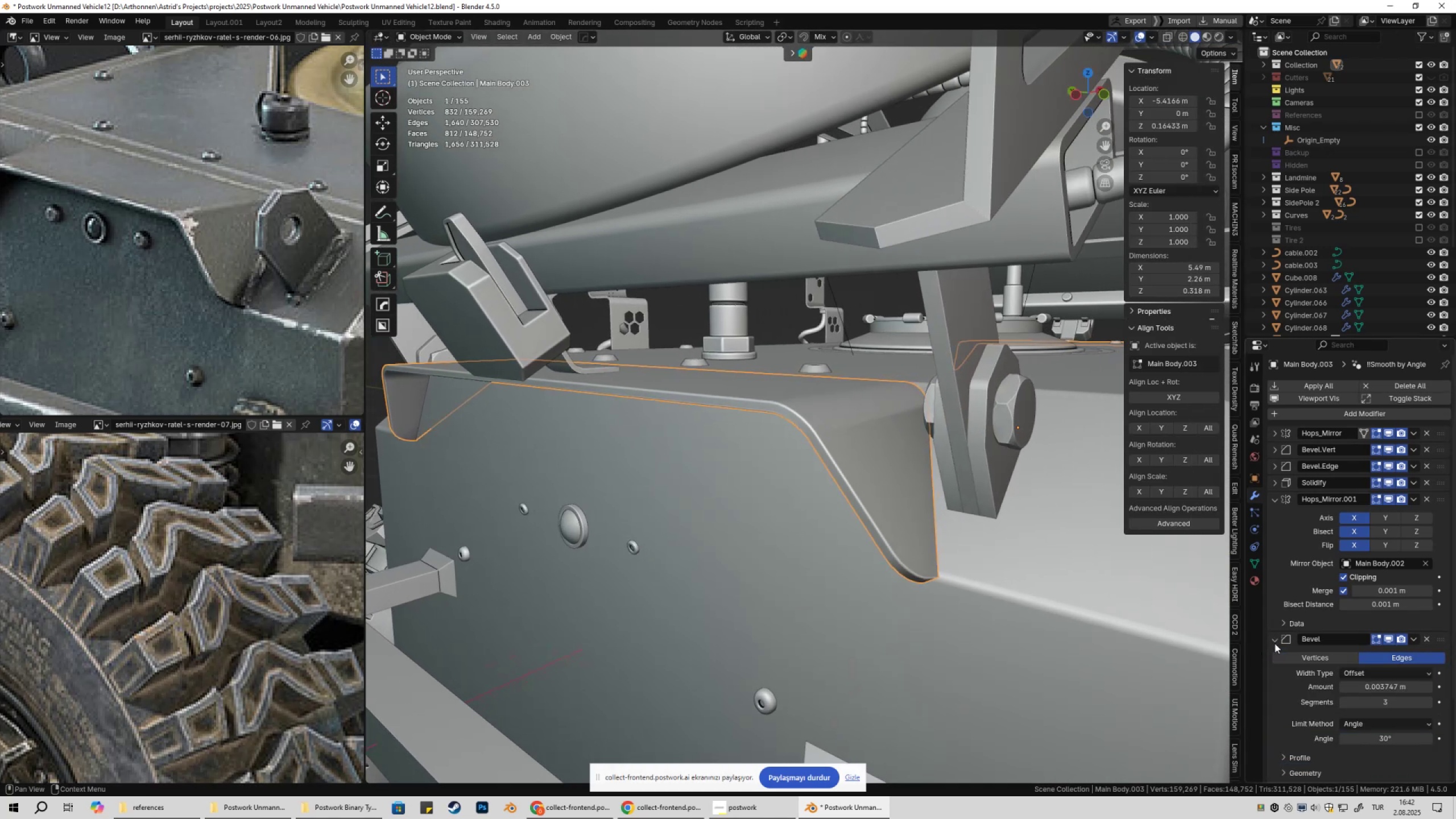 
scroll: coordinate [1287, 700], scroll_direction: down, amount: 4.0
 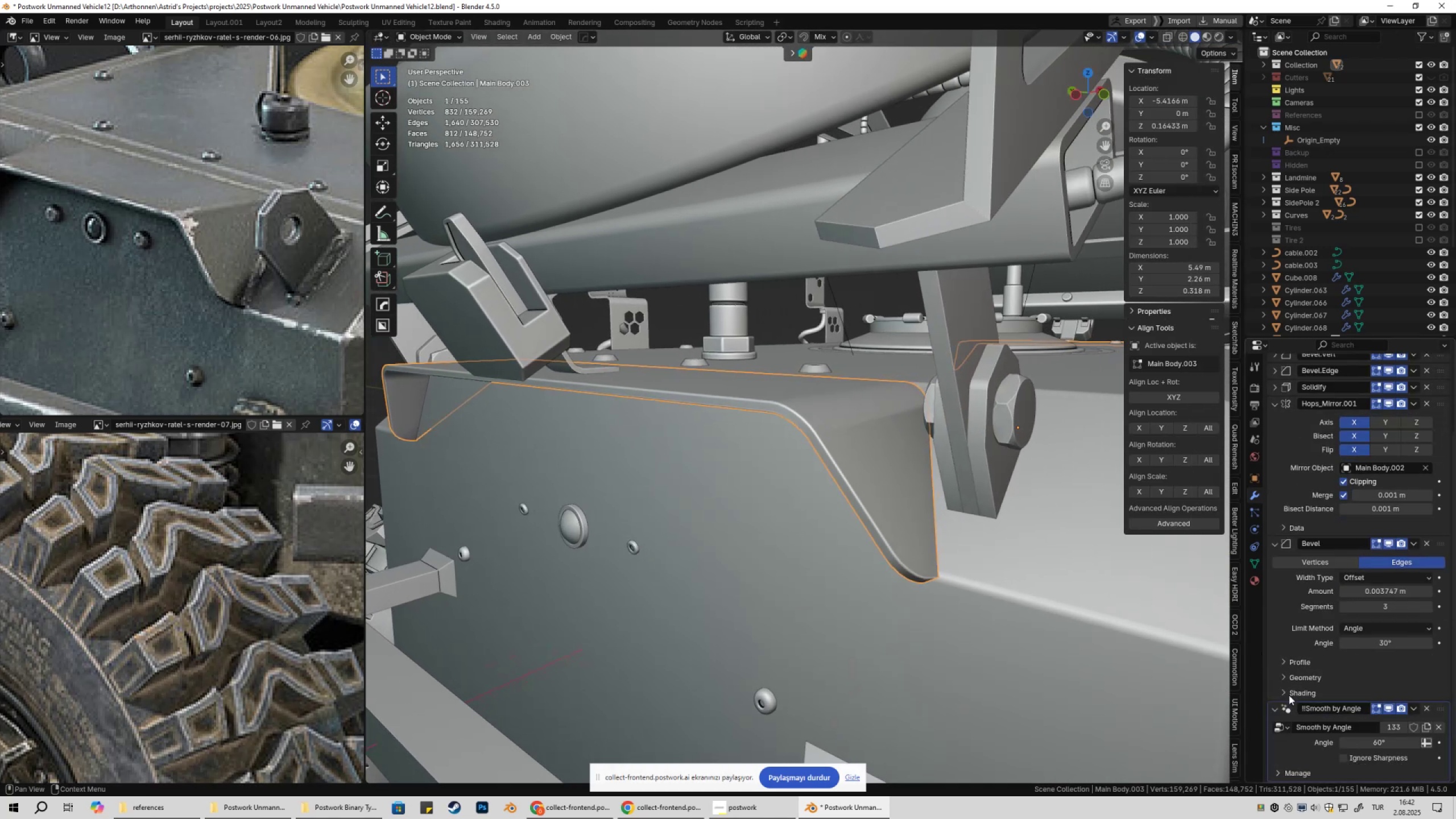 
left_click([1289, 695])
 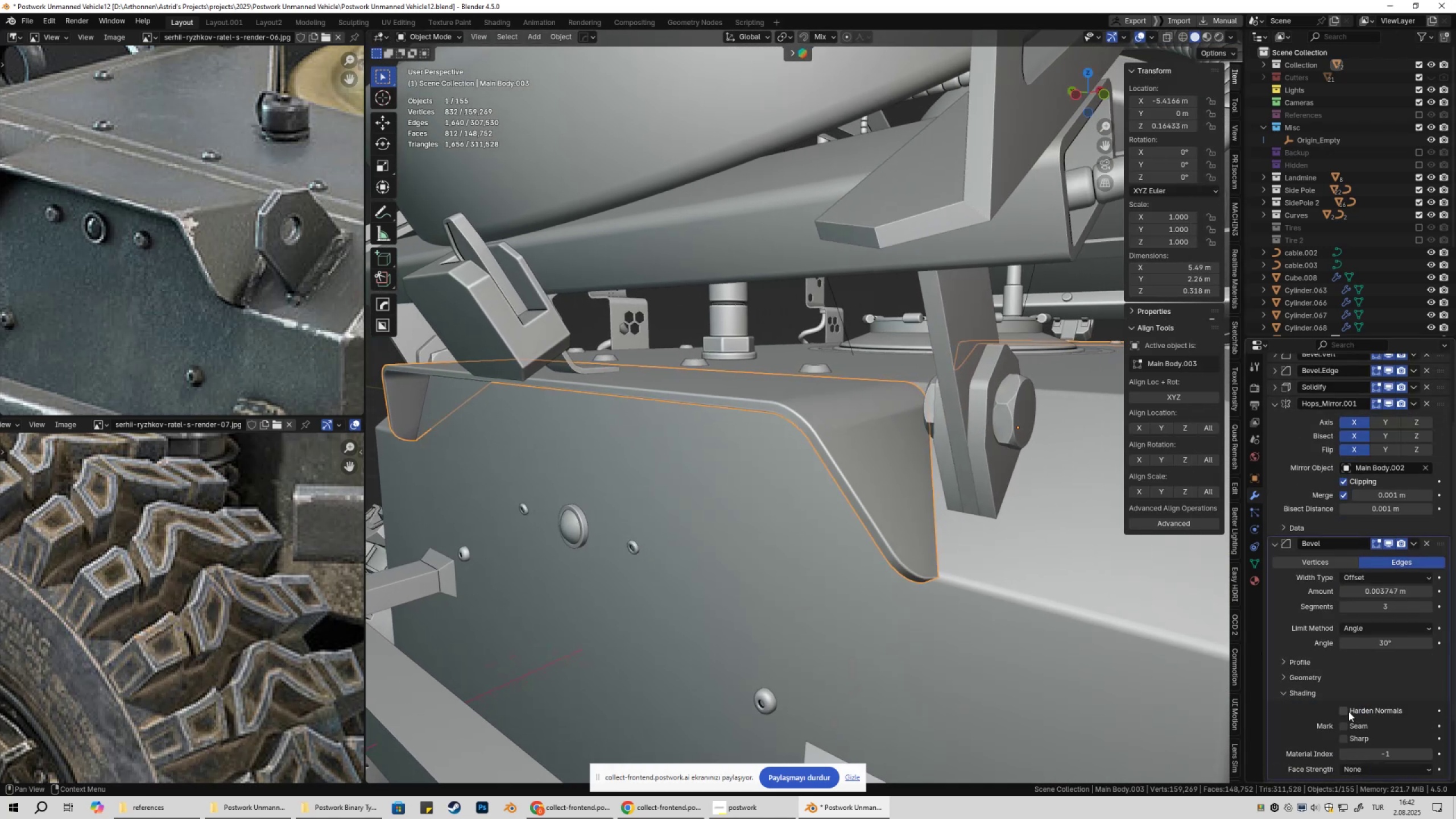 
left_click([1349, 712])
 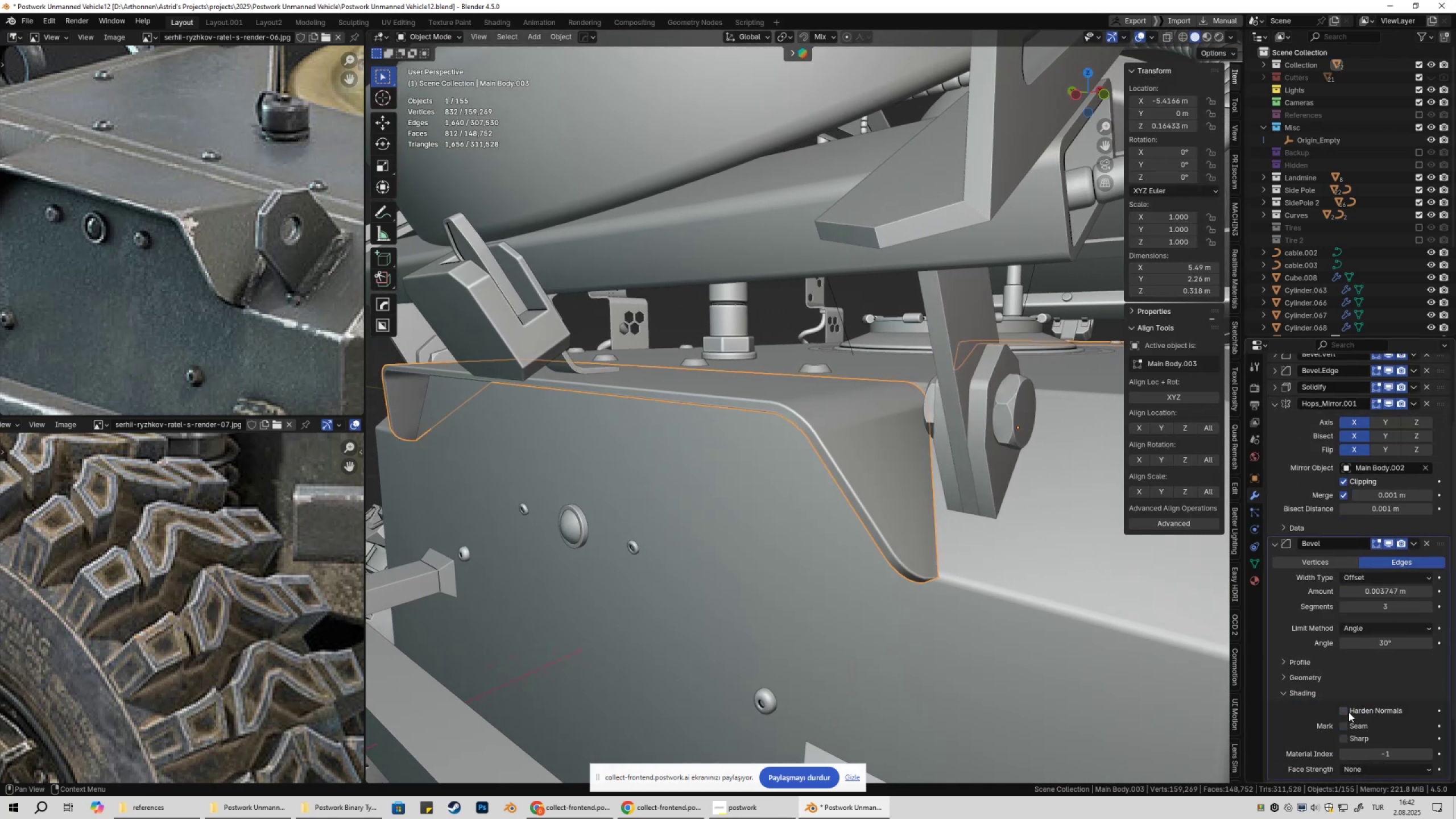 
double_click([1349, 712])
 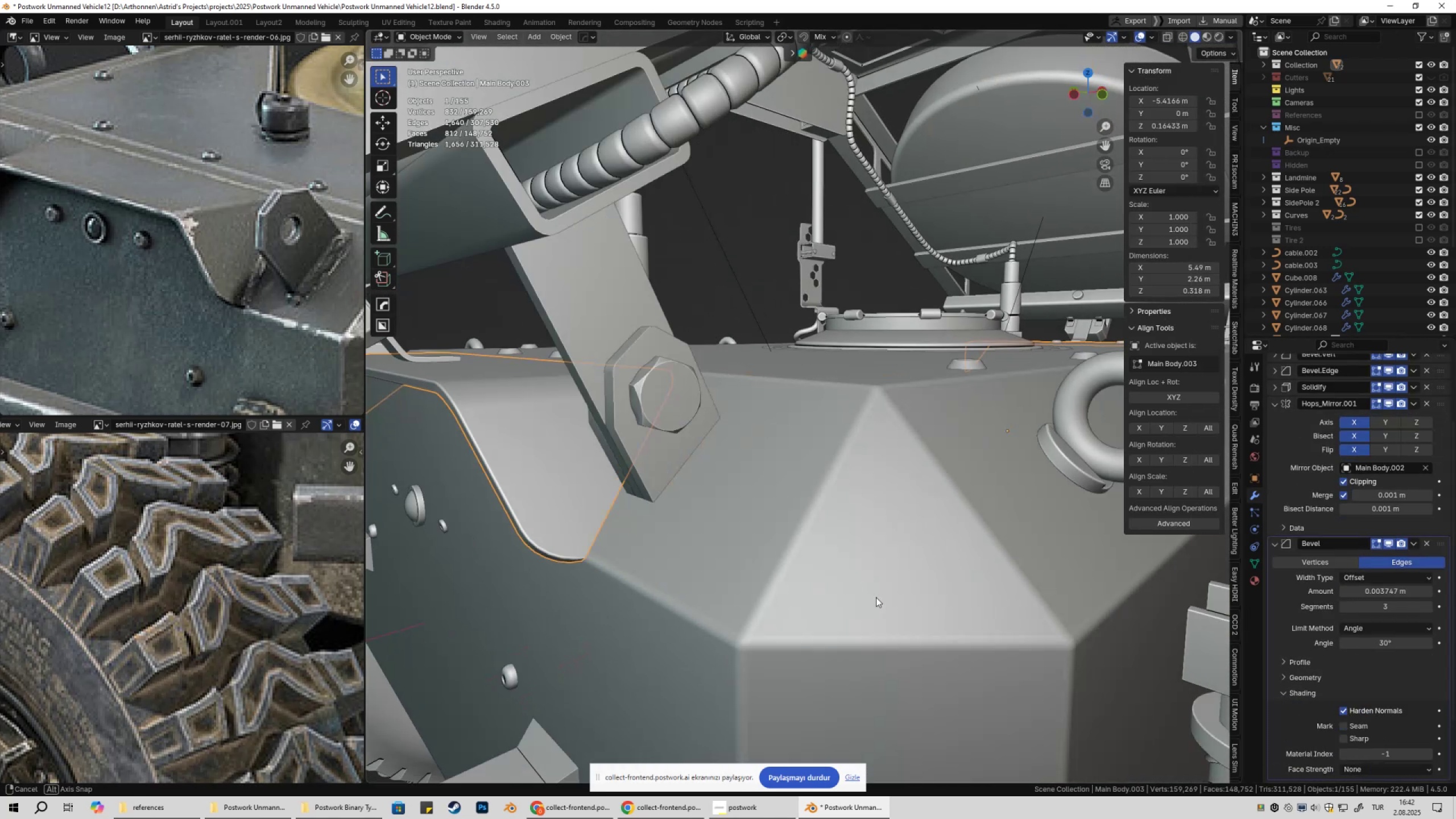 
scroll: coordinate [872, 597], scroll_direction: down, amount: 2.0
 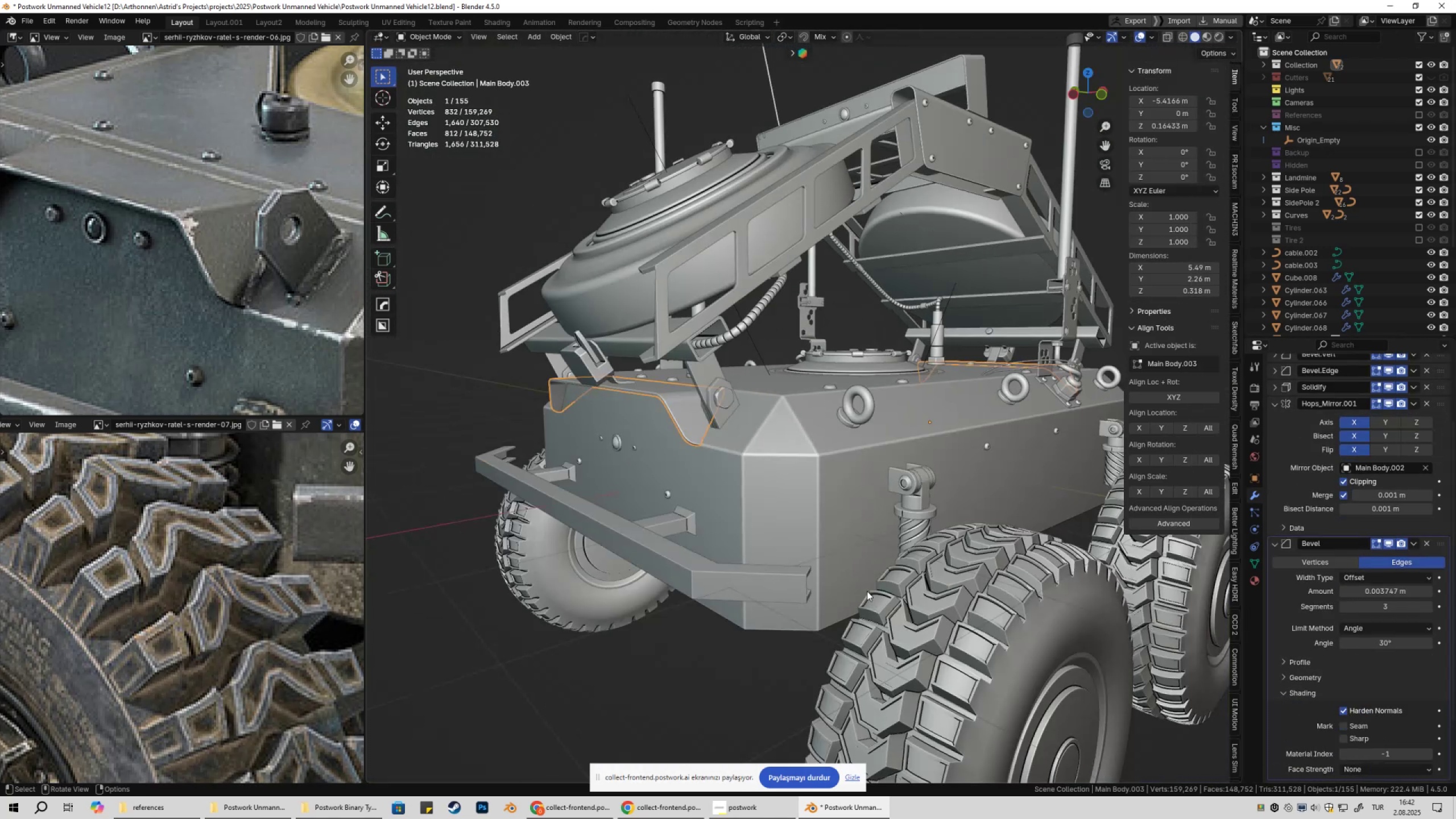 
key(Shift+ShiftLeft)
 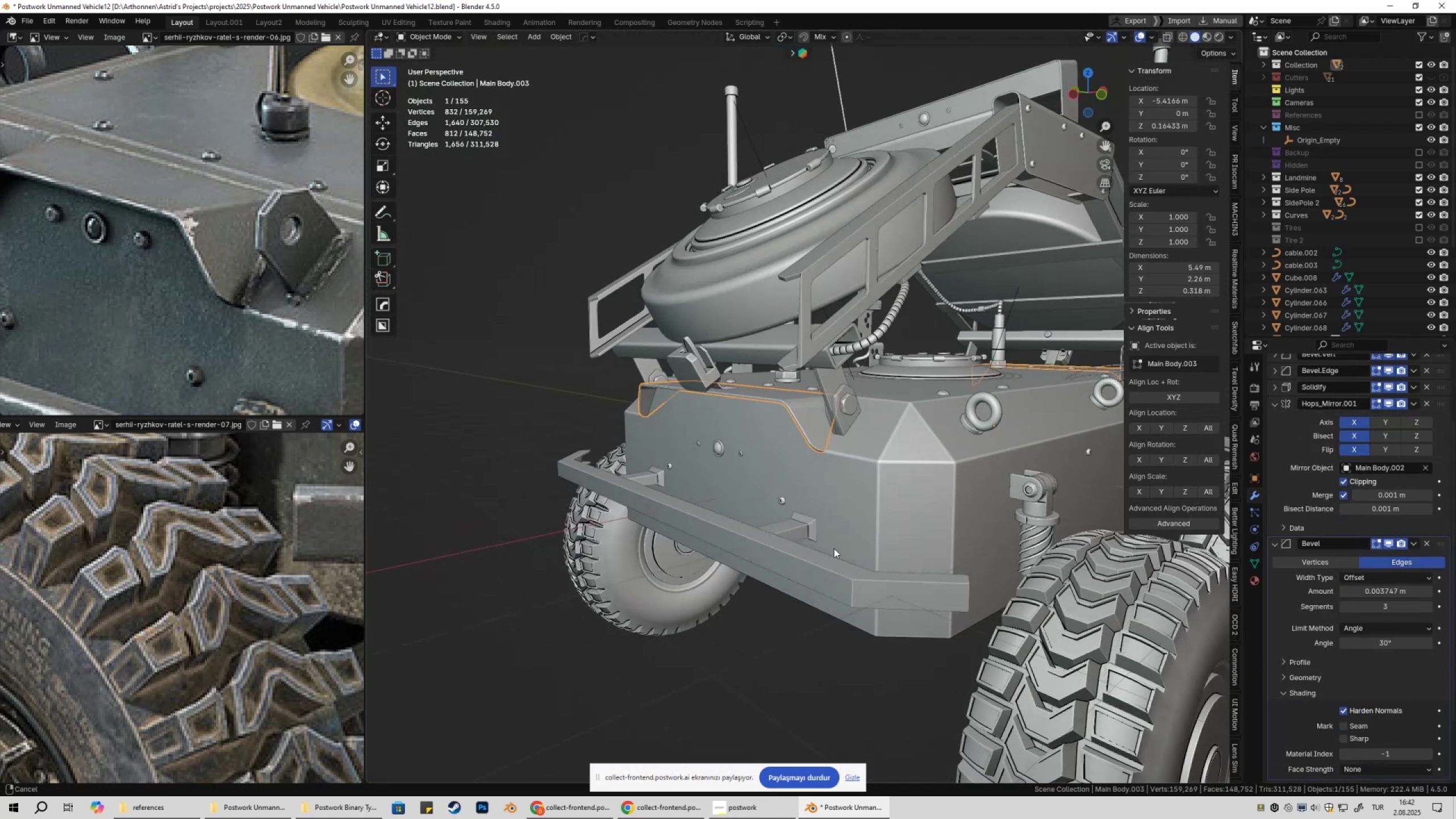 
scroll: coordinate [835, 543], scroll_direction: up, amount: 3.0
 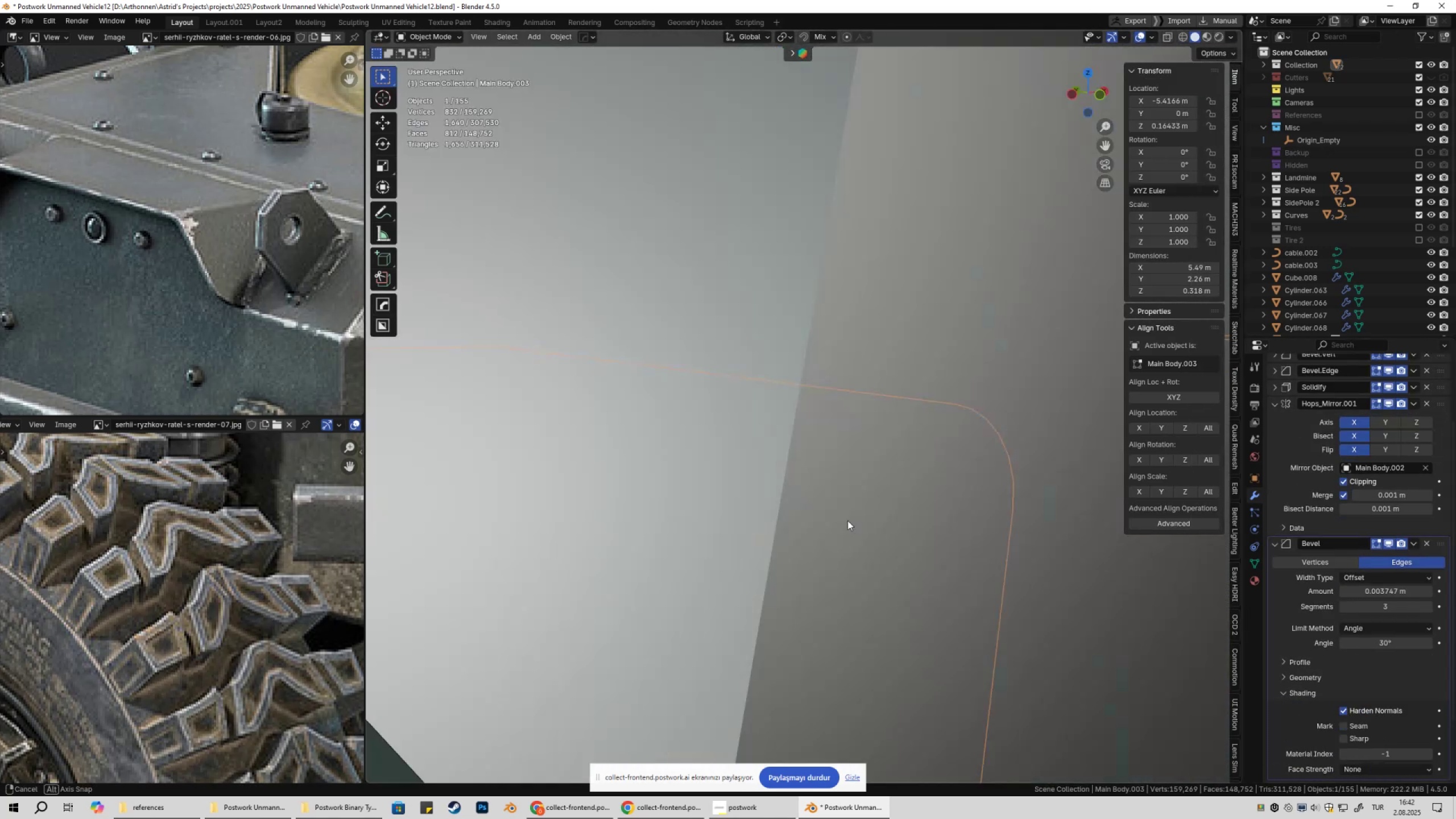 
scroll: coordinate [852, 524], scroll_direction: down, amount: 7.0
 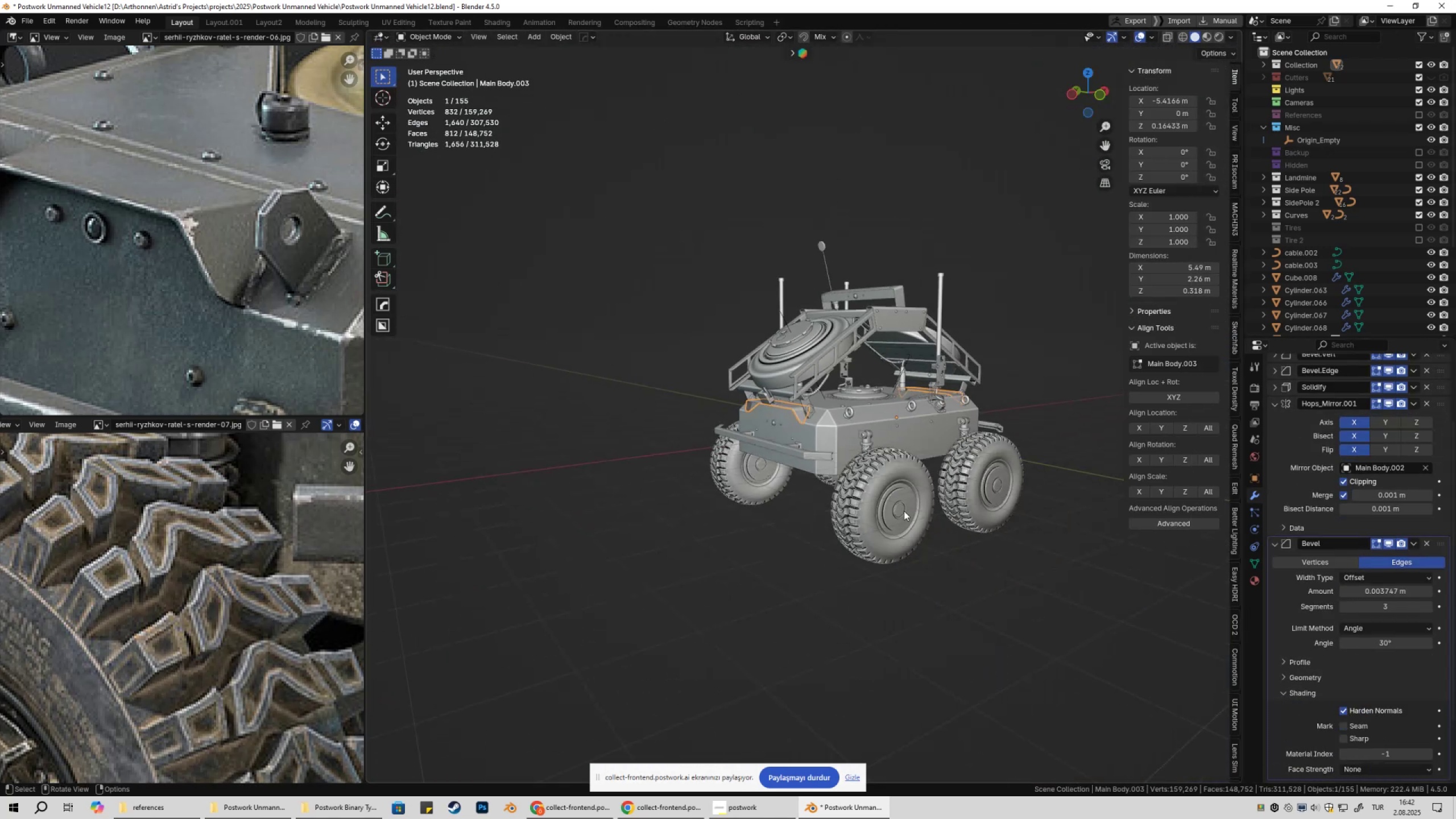 
left_click([904, 511])
 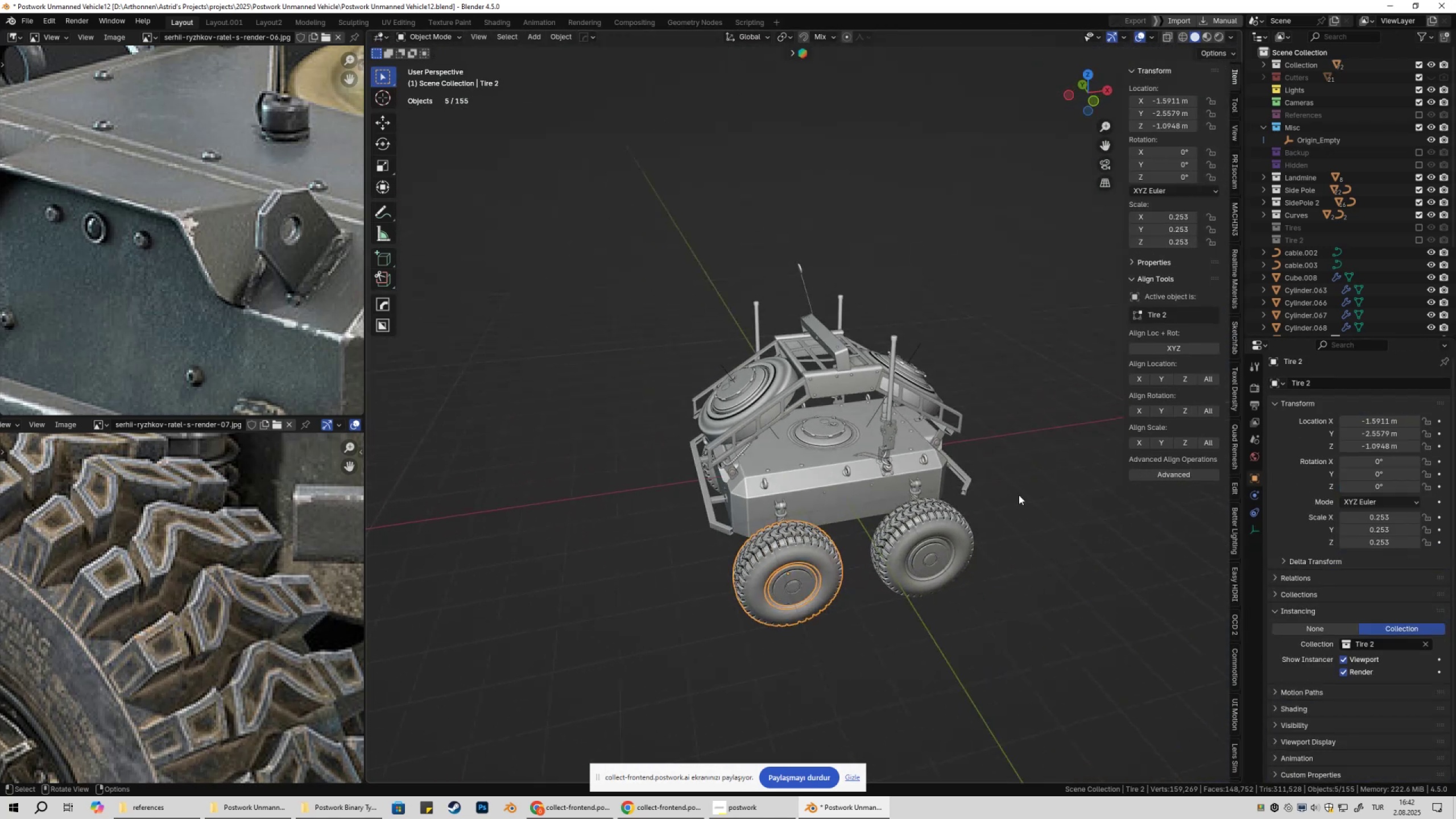 
key(Shift+ShiftLeft)
 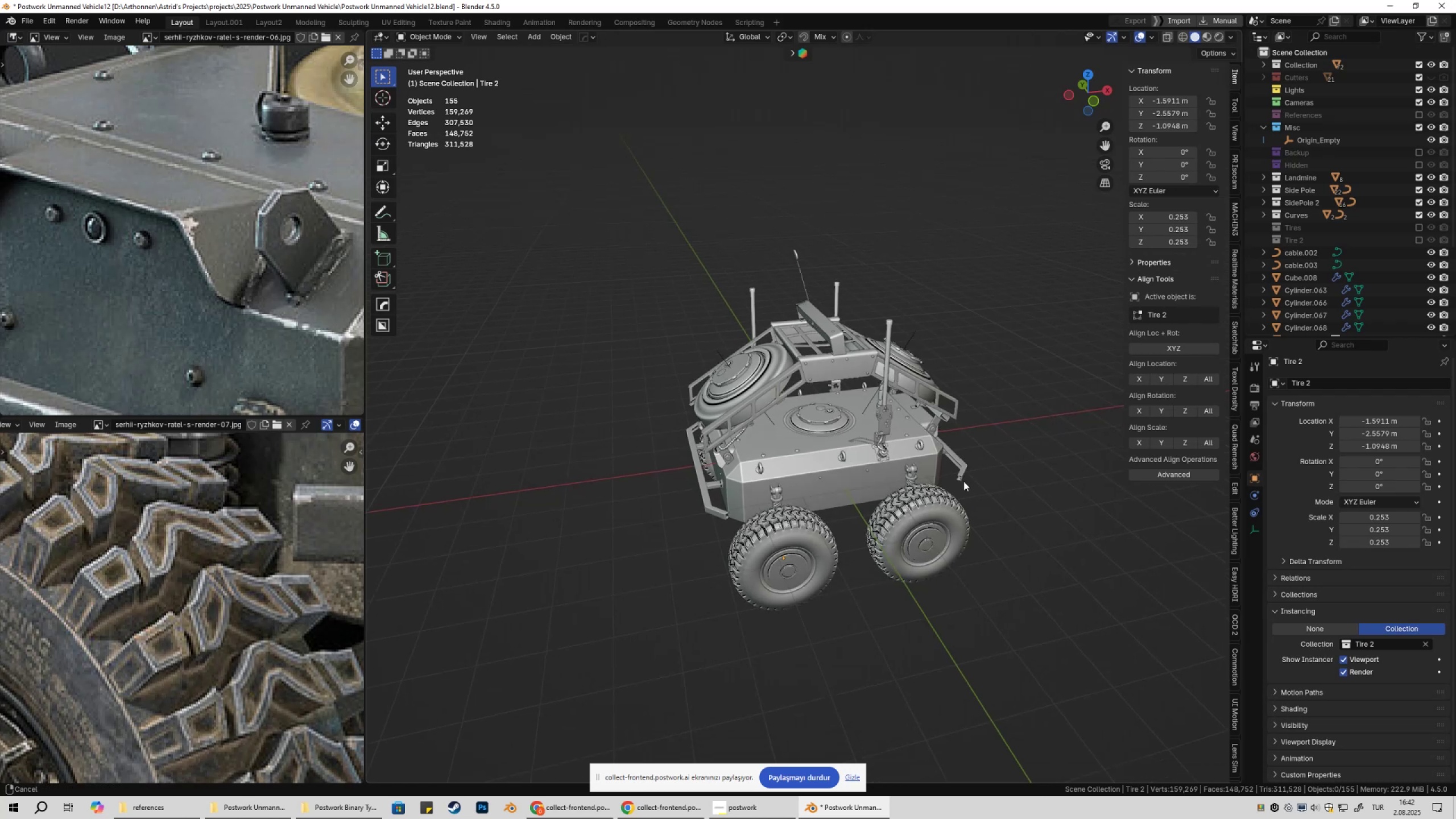 
scroll: coordinate [959, 475], scroll_direction: up, amount: 3.0
 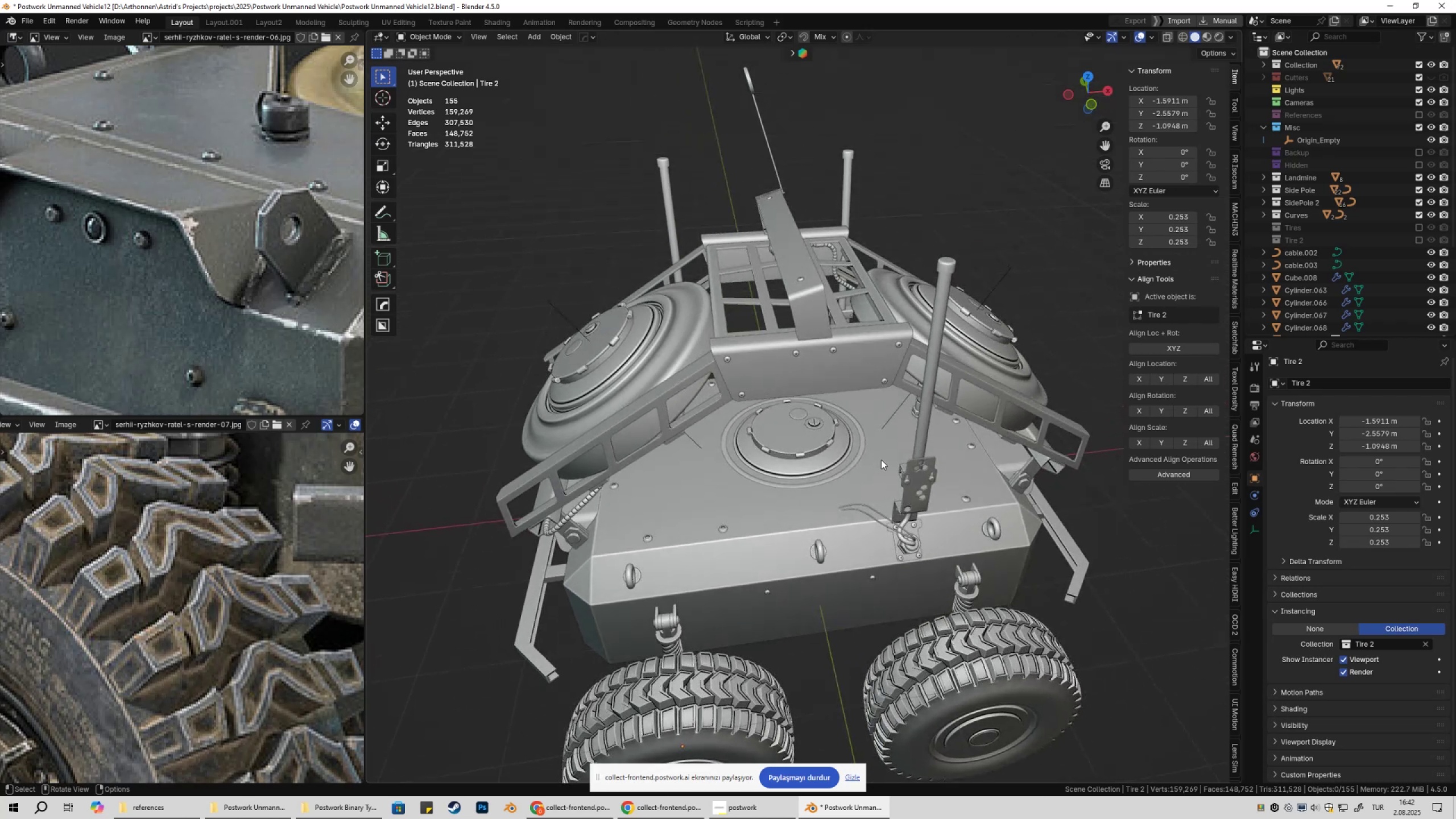 
key(Control+ControlLeft)
 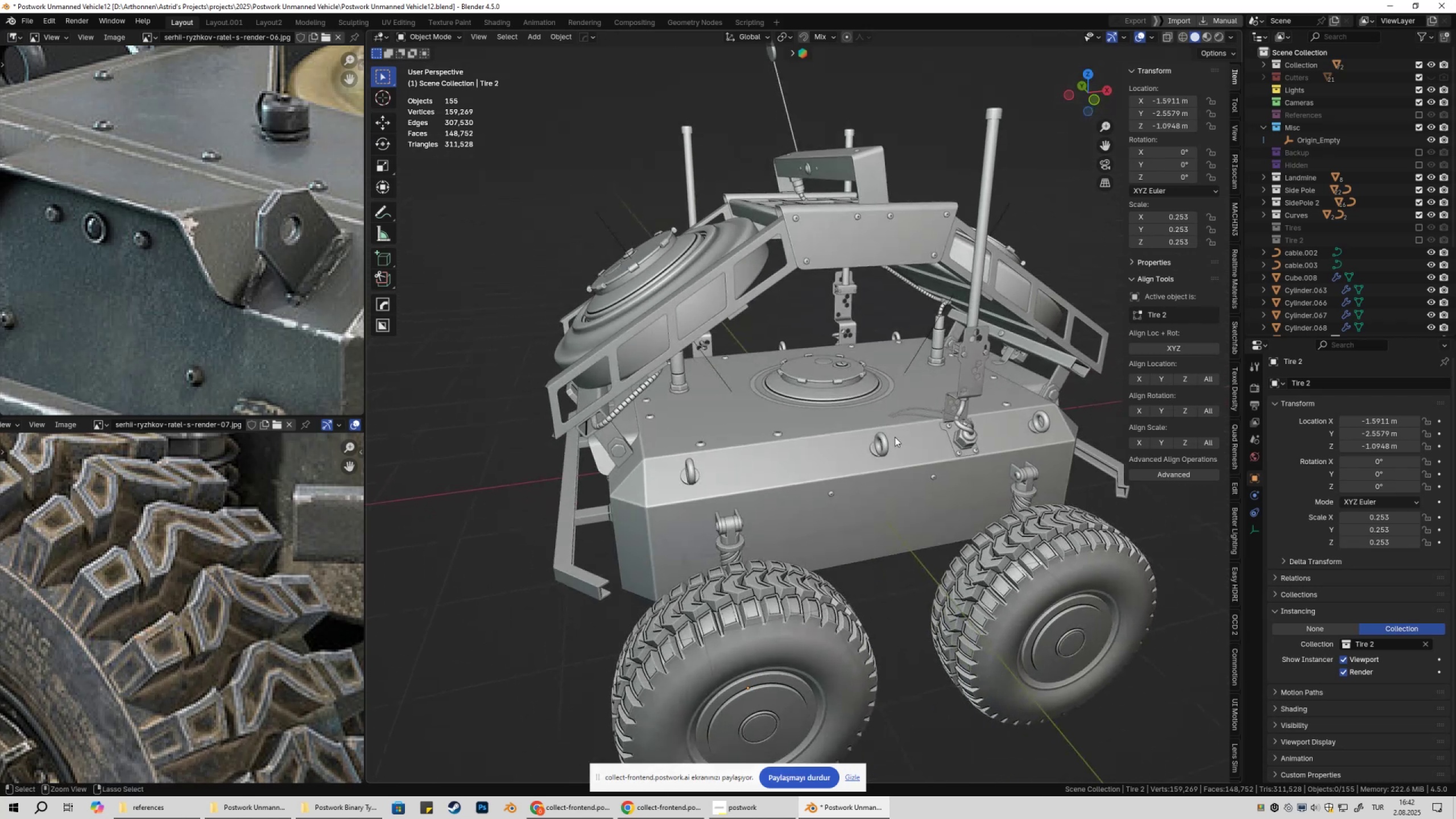 
key(Control+S)
 